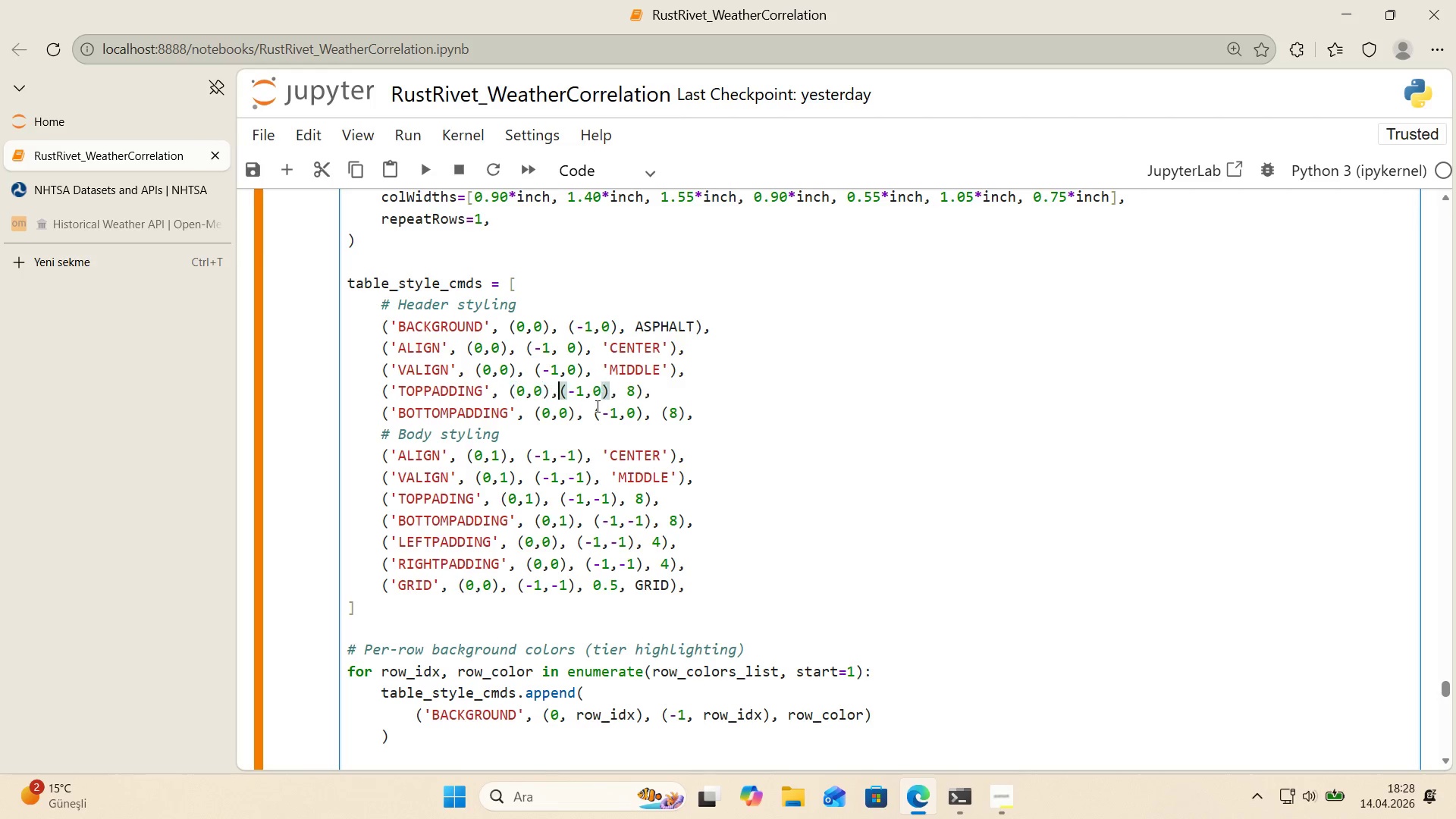 
key(Comma)
 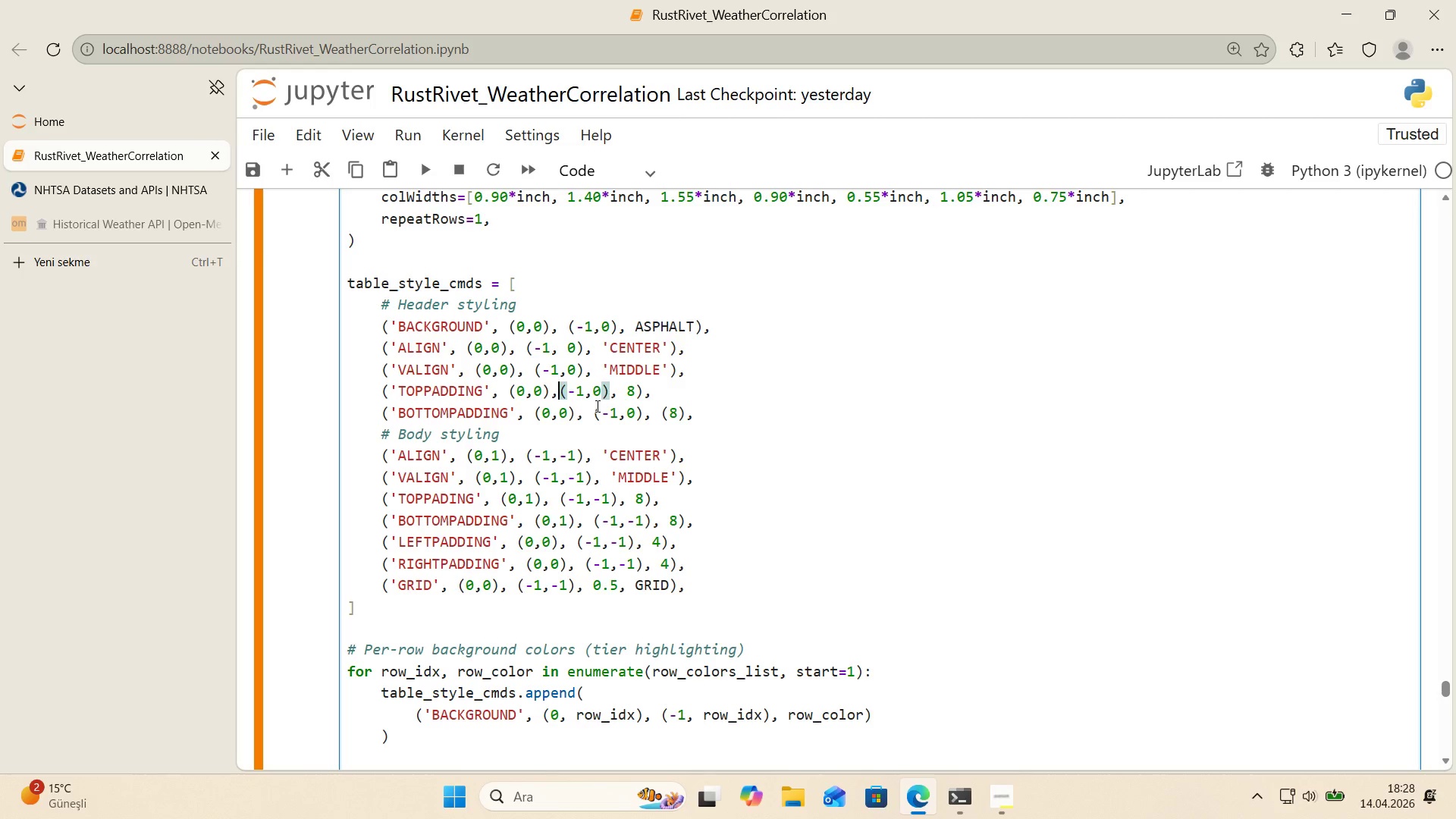 
key(Space)
 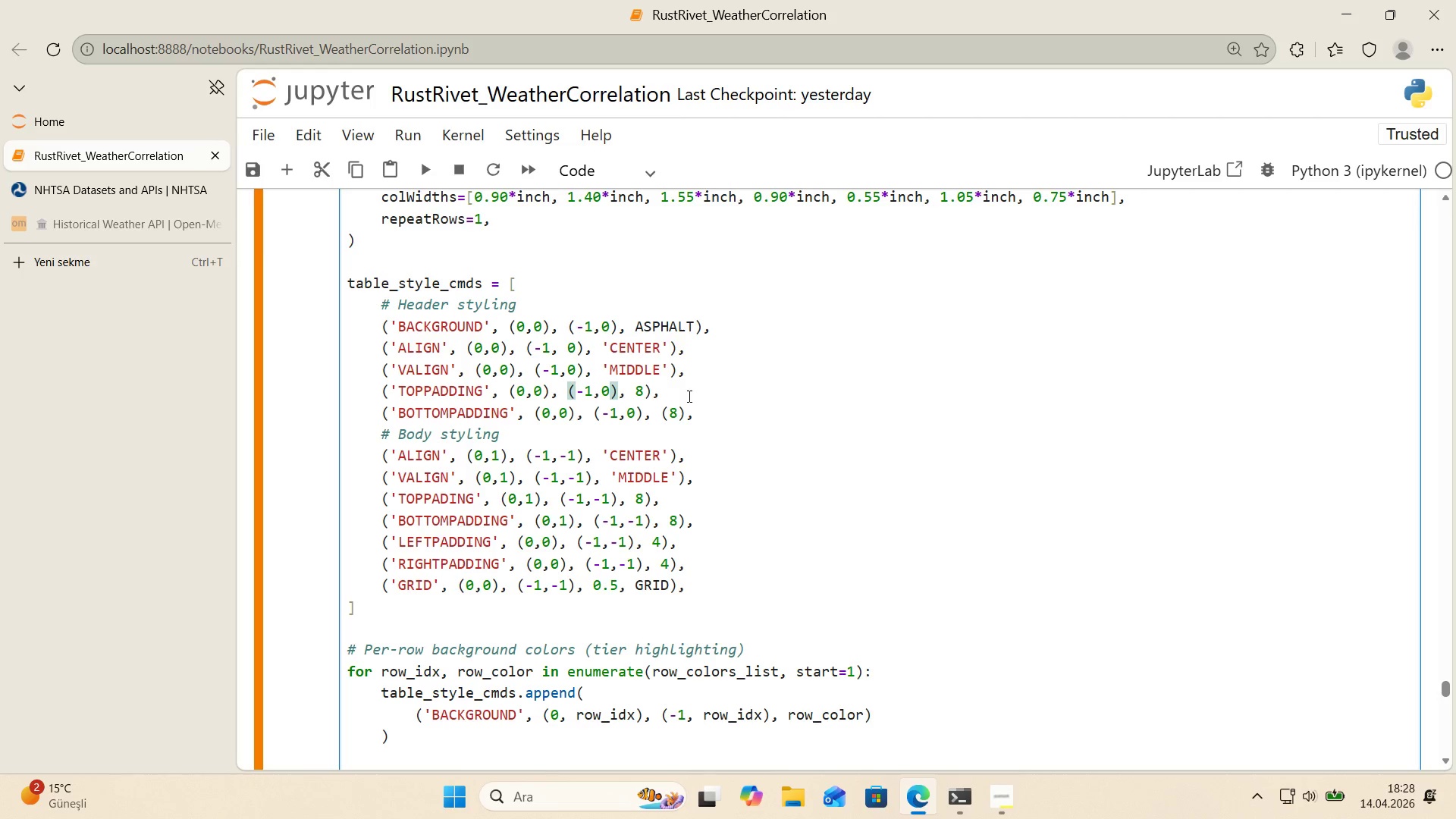 
wait(13.14)
 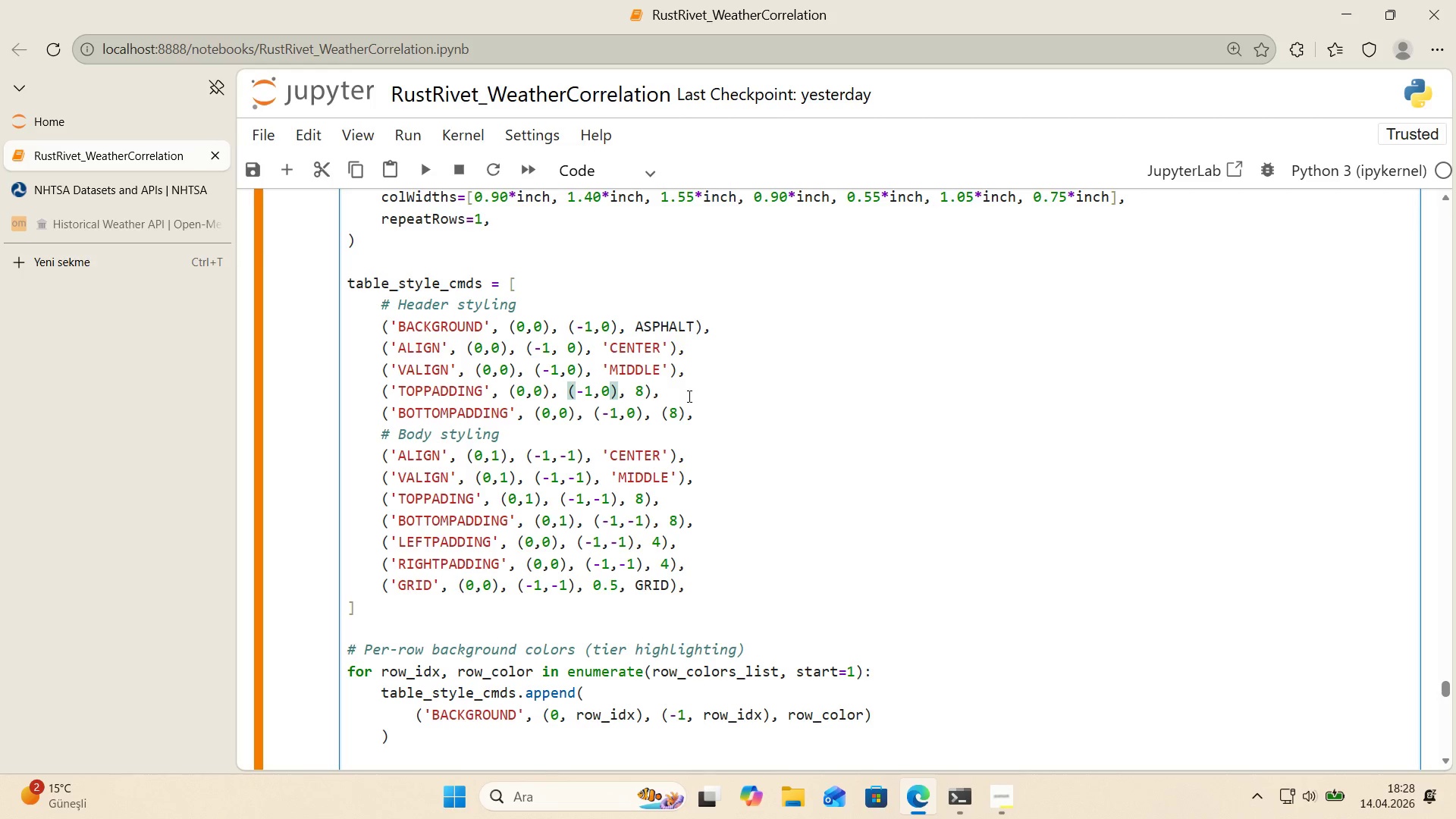 
left_click([673, 419])
 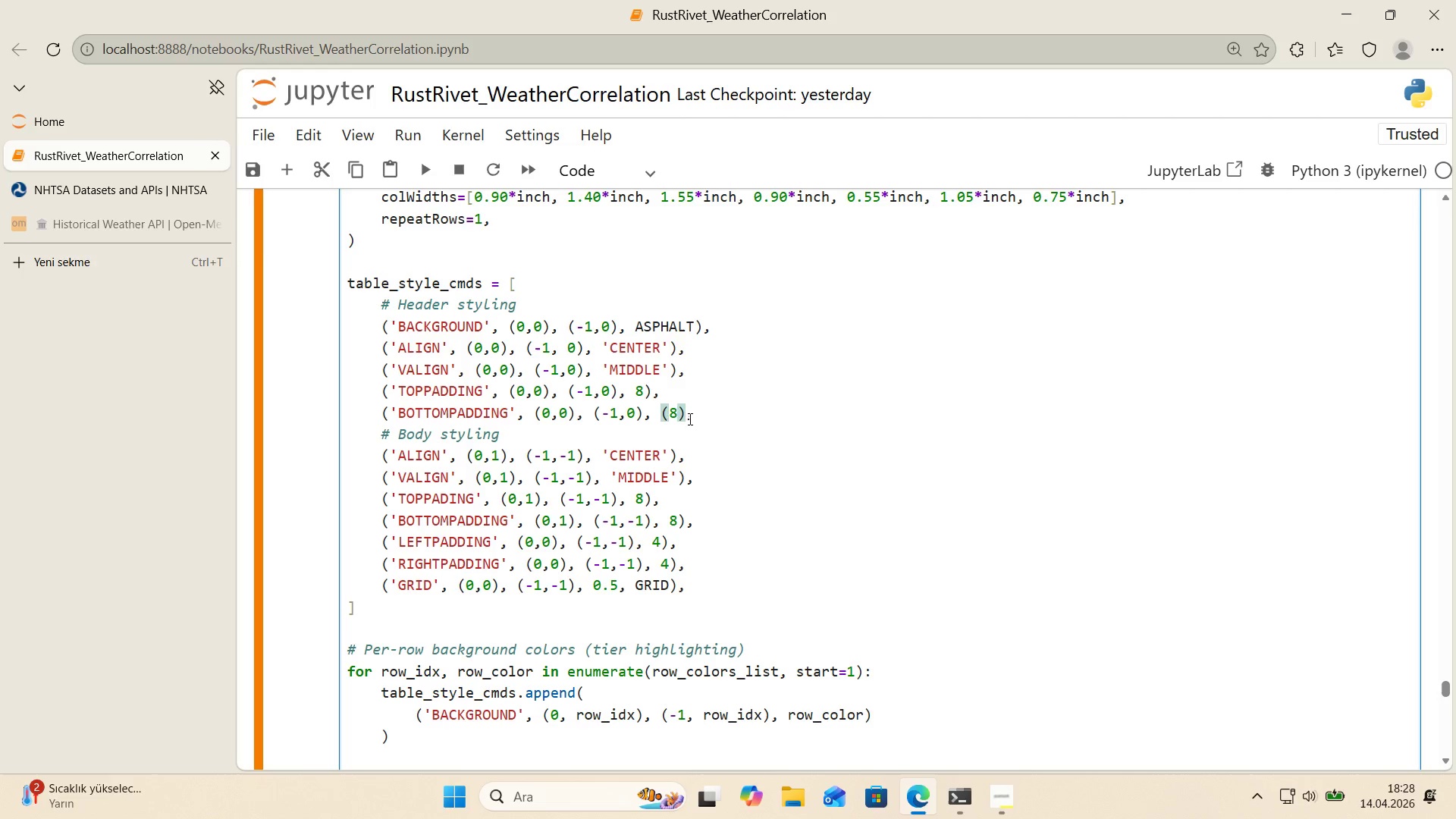 
key(Backspace)
 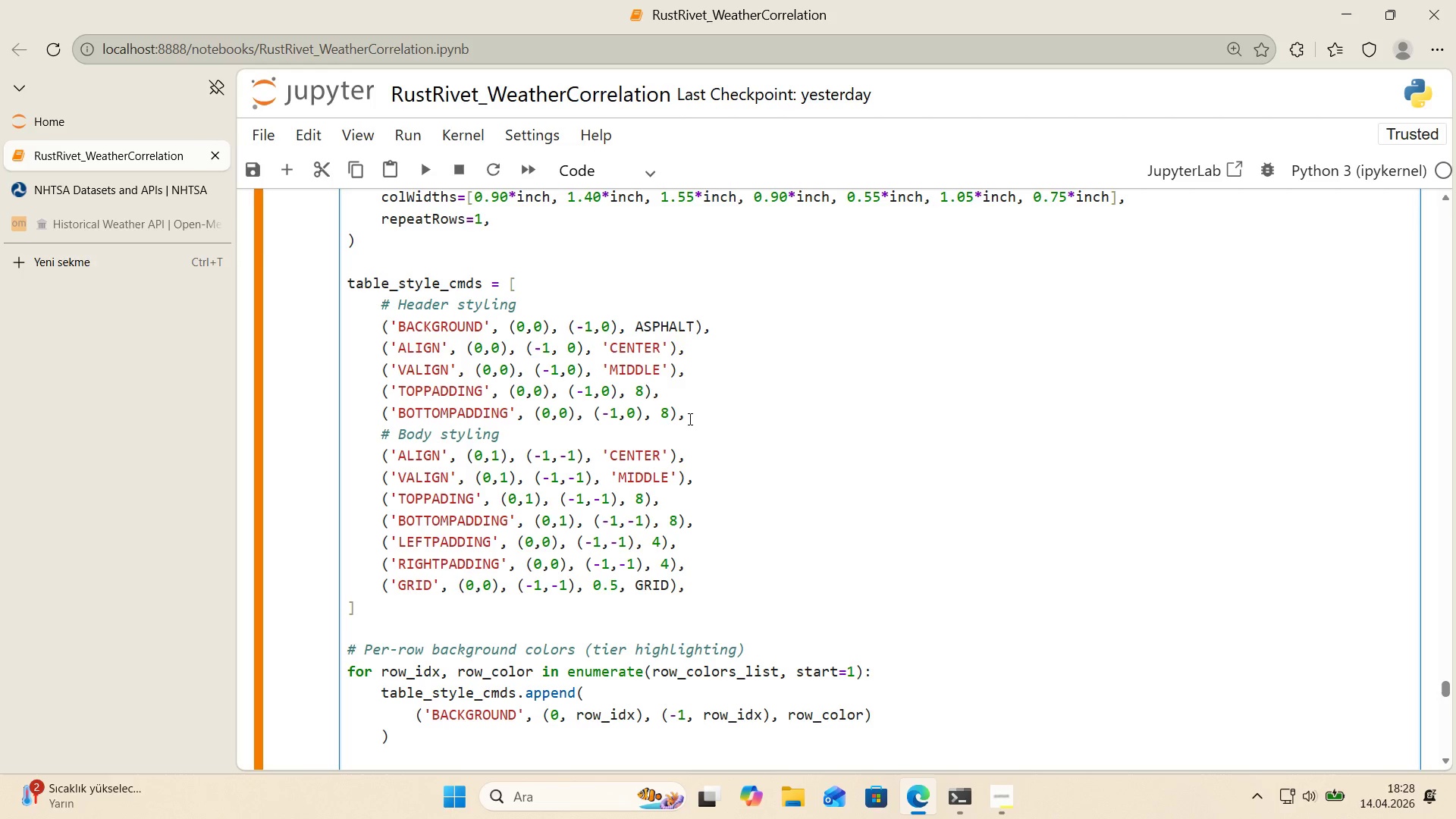 
left_click([689, 419])
 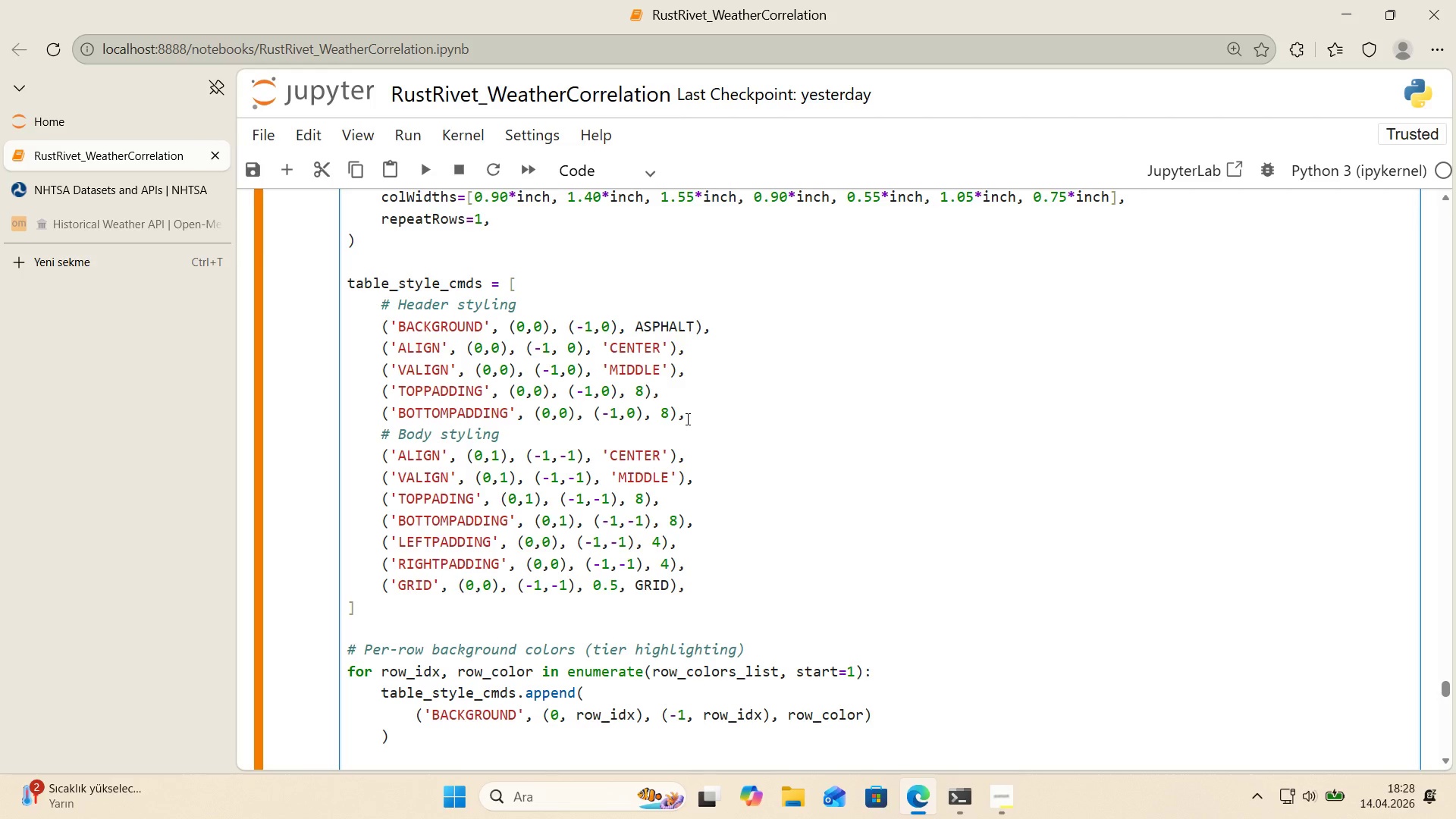 
wait(14.44)
 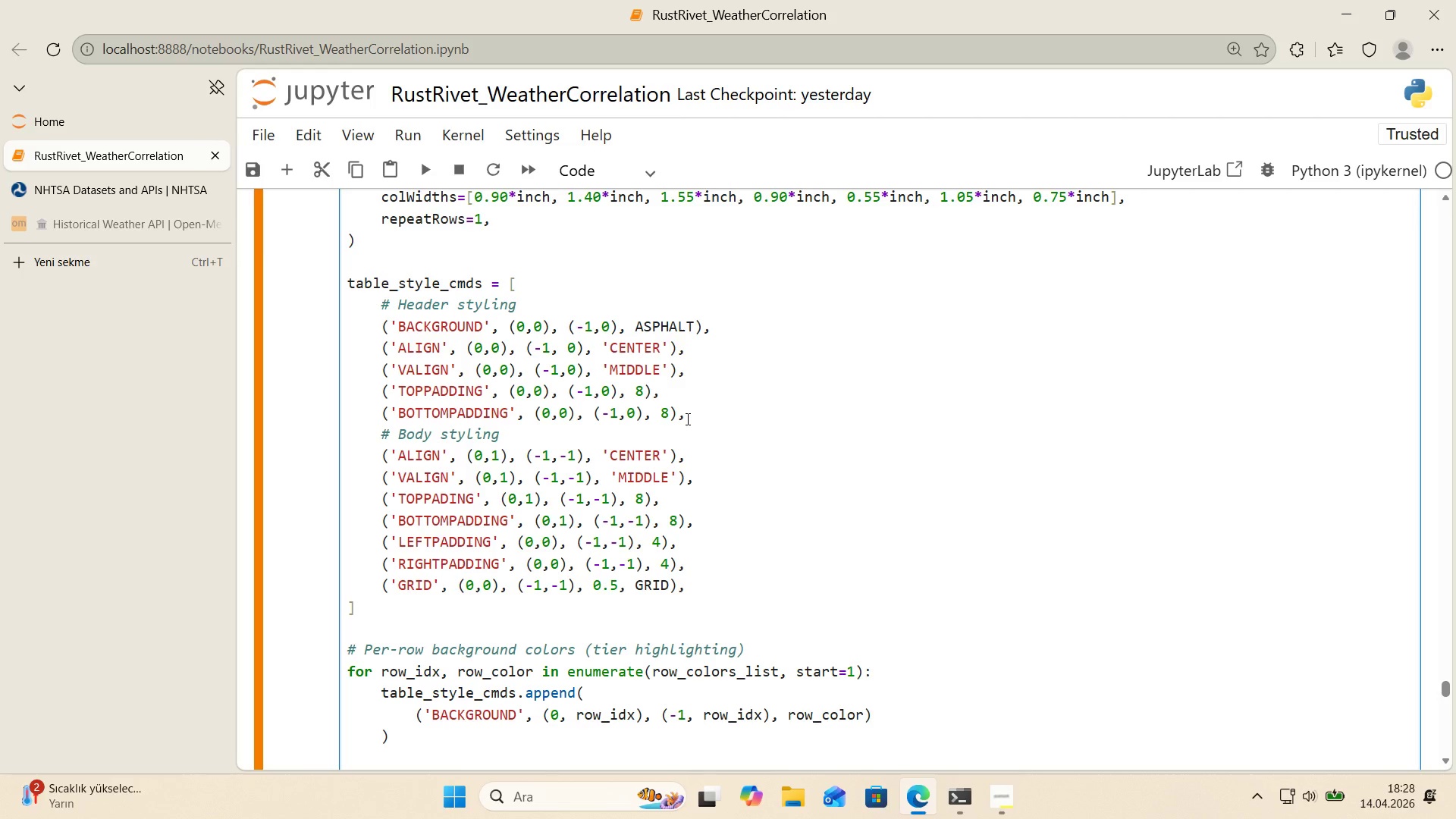 
left_click([447, 504])
 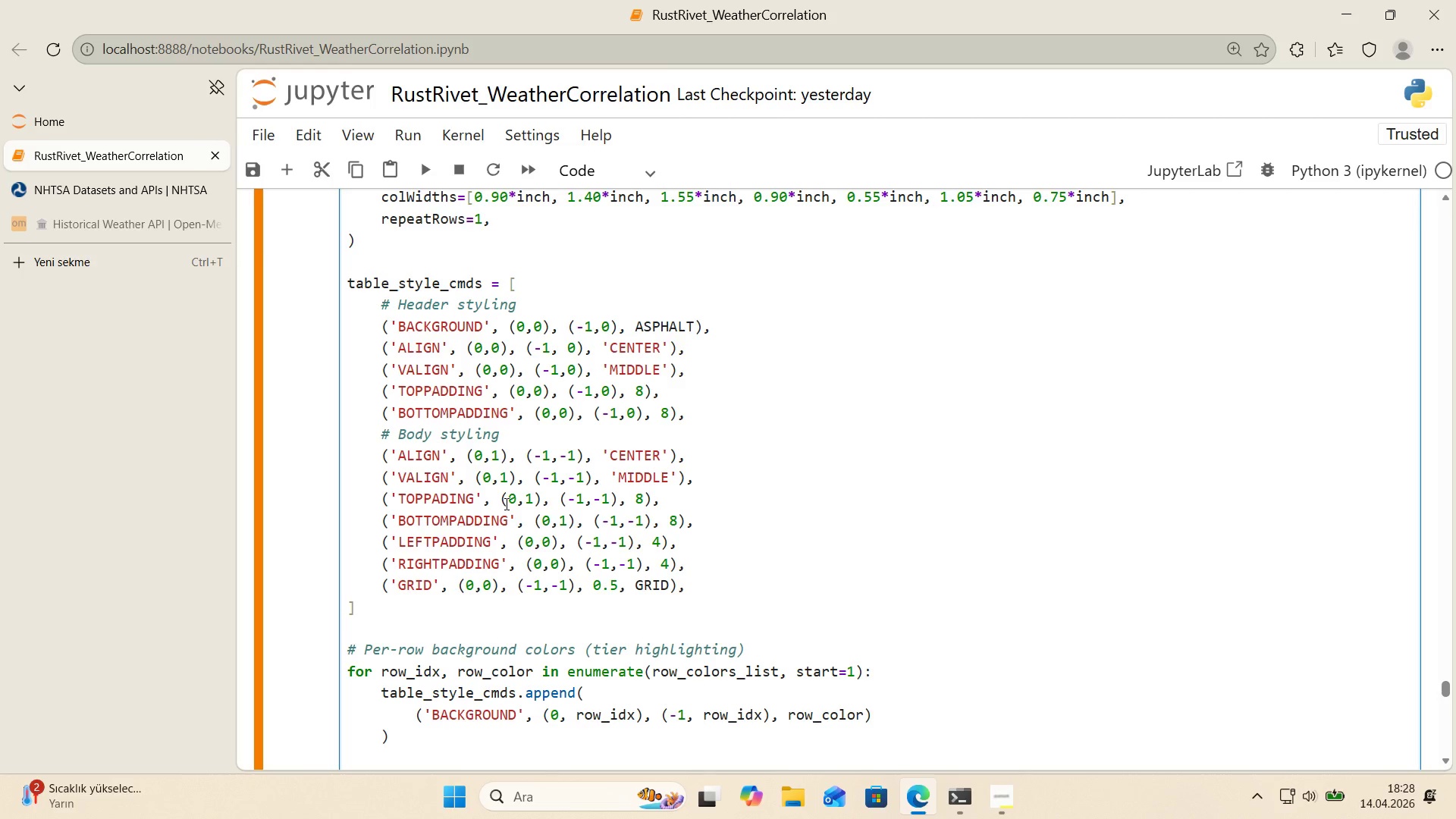 
wait(12.06)
 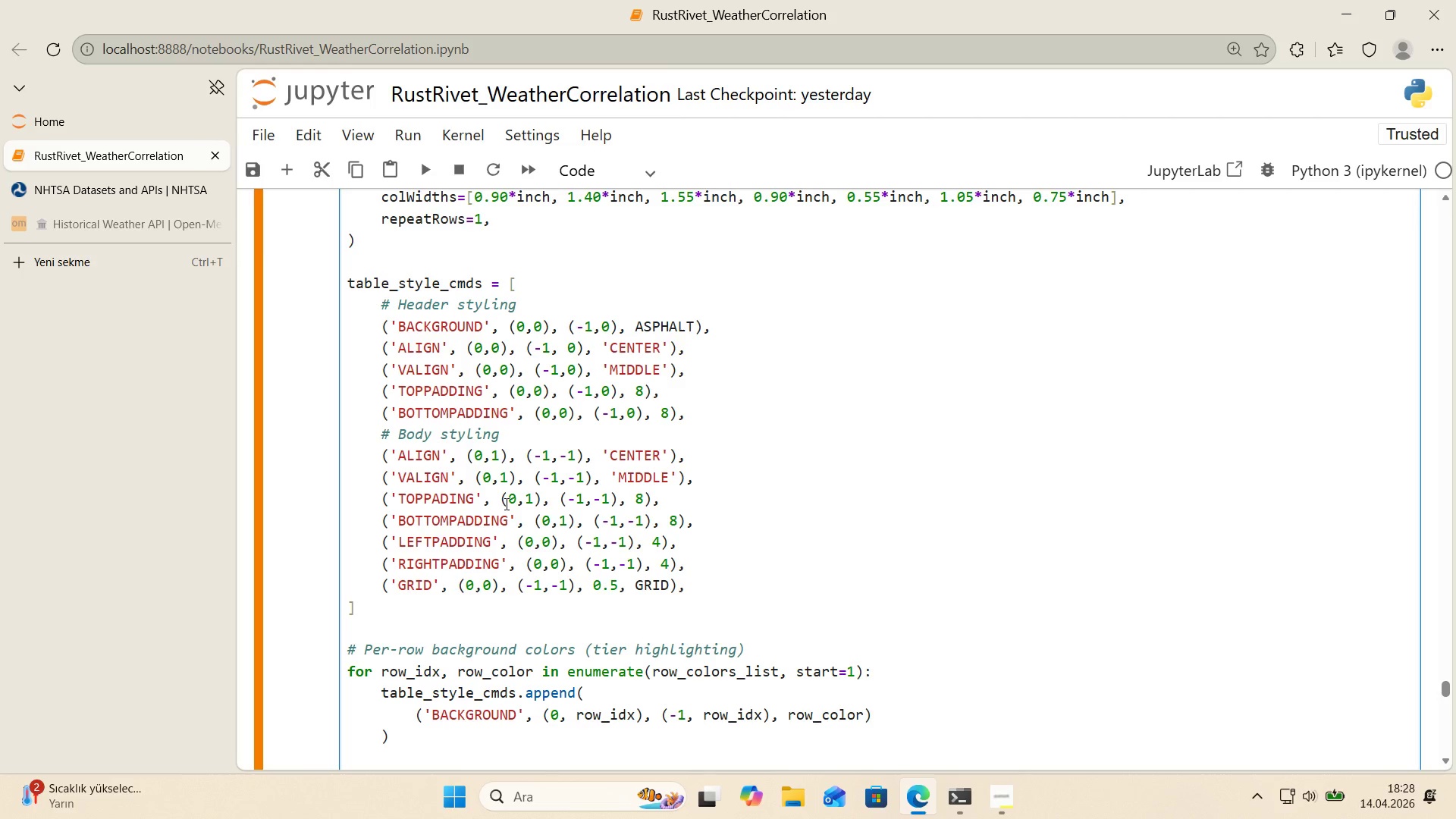 
double_click([432, 389])
 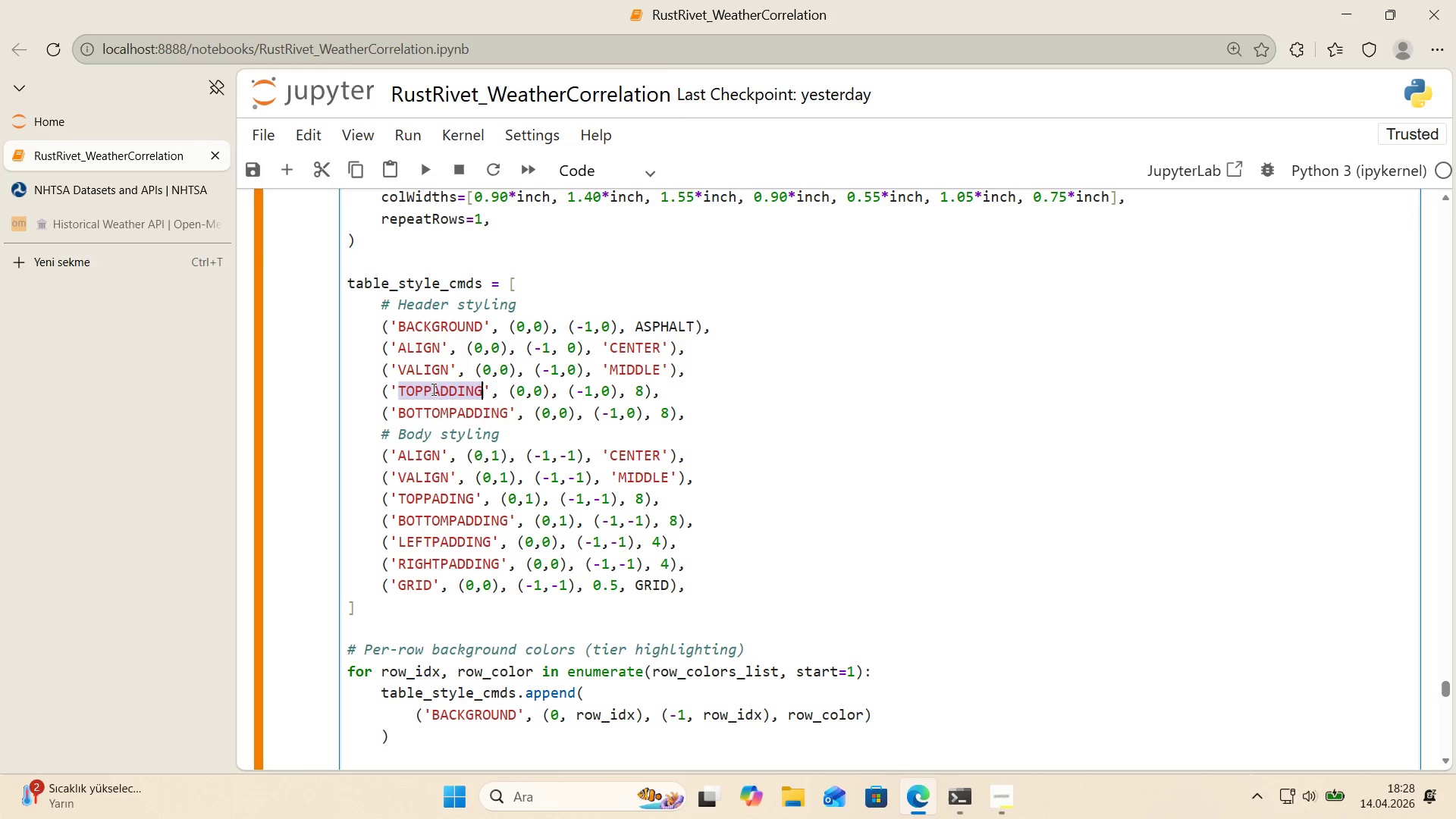 
key(Control+C)
 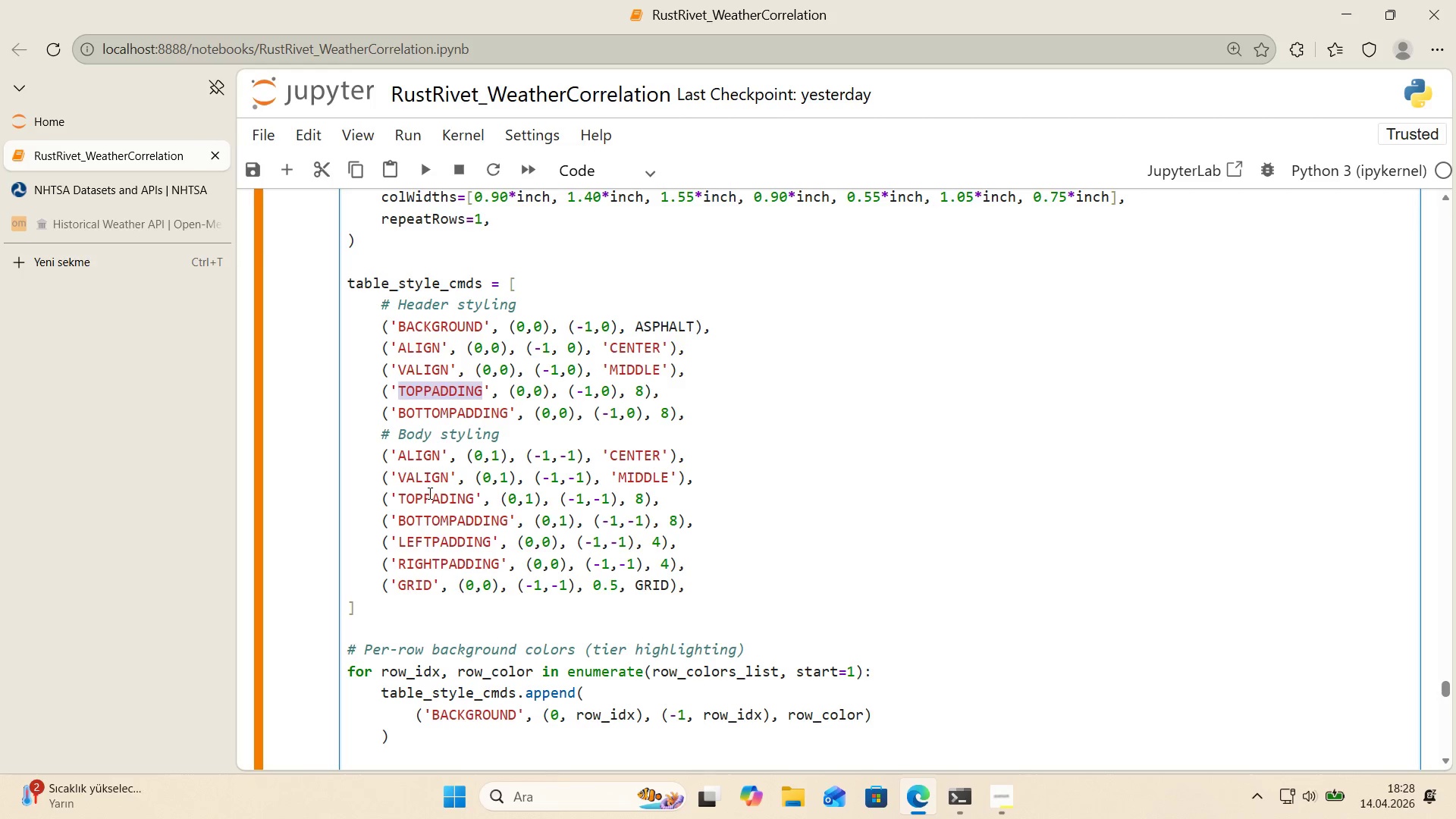 
double_click([428, 493])
 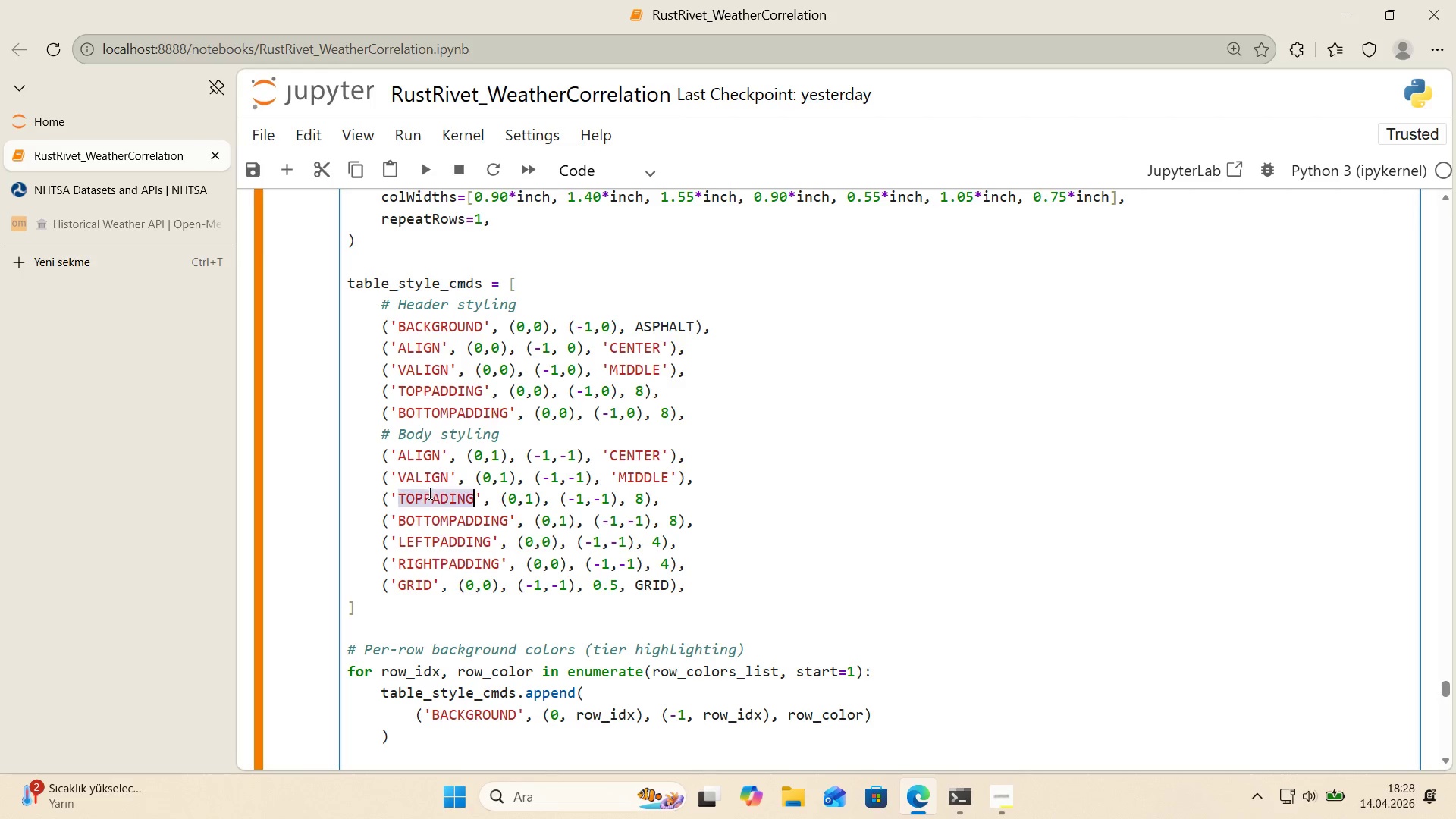 
key(Control+ControlLeft)
 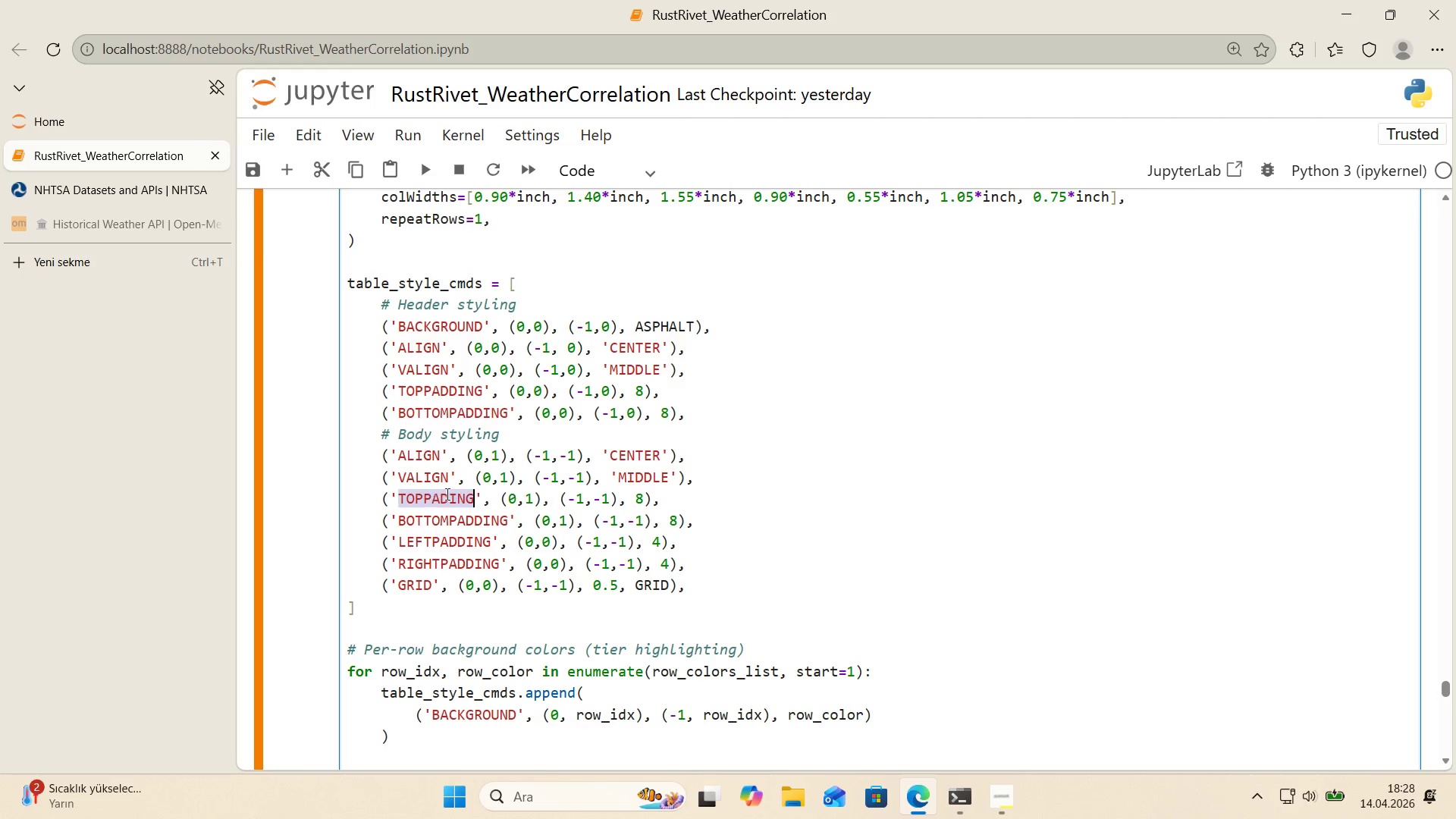 
key(Control+V)
 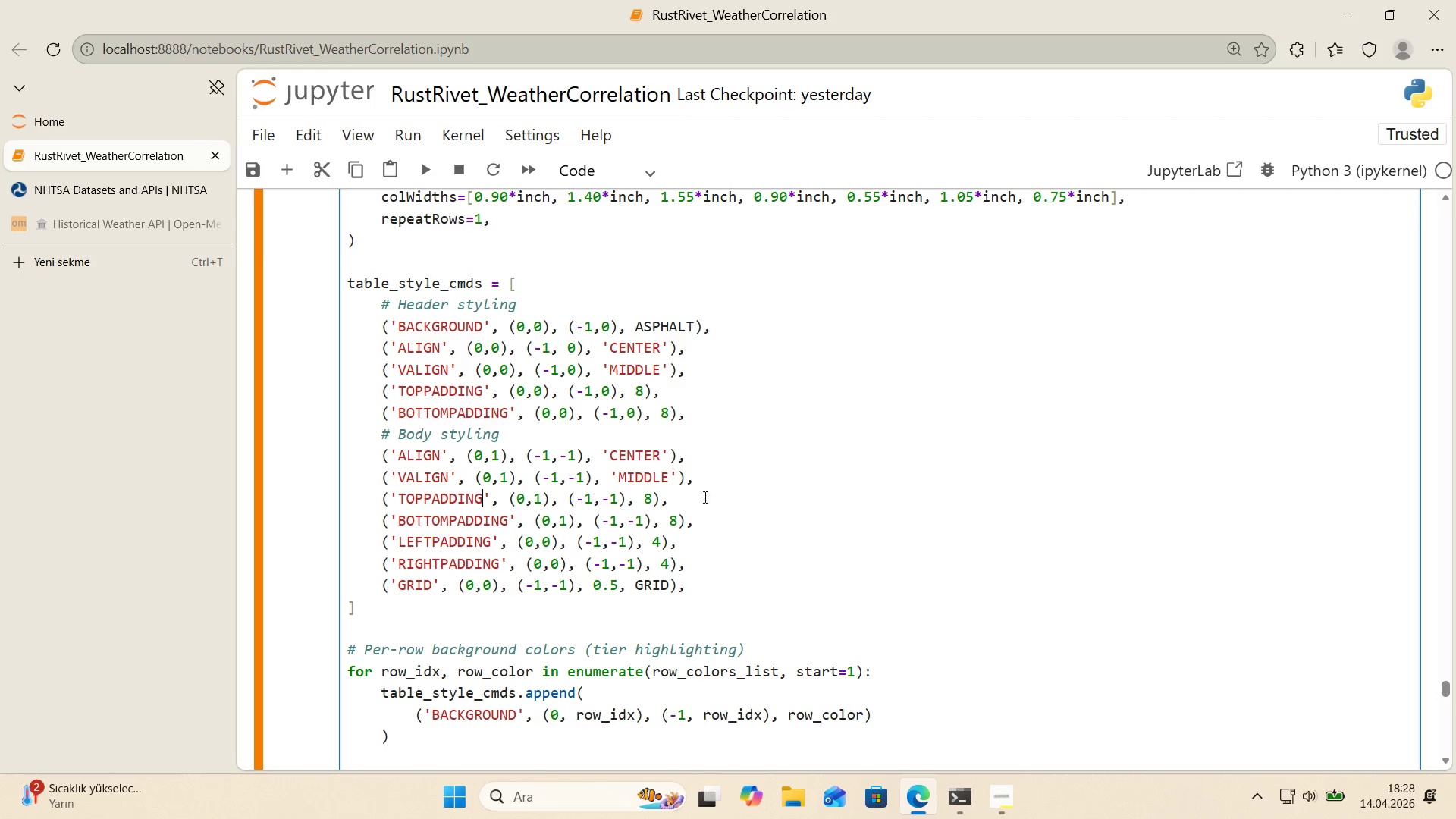 
left_click([711, 497])
 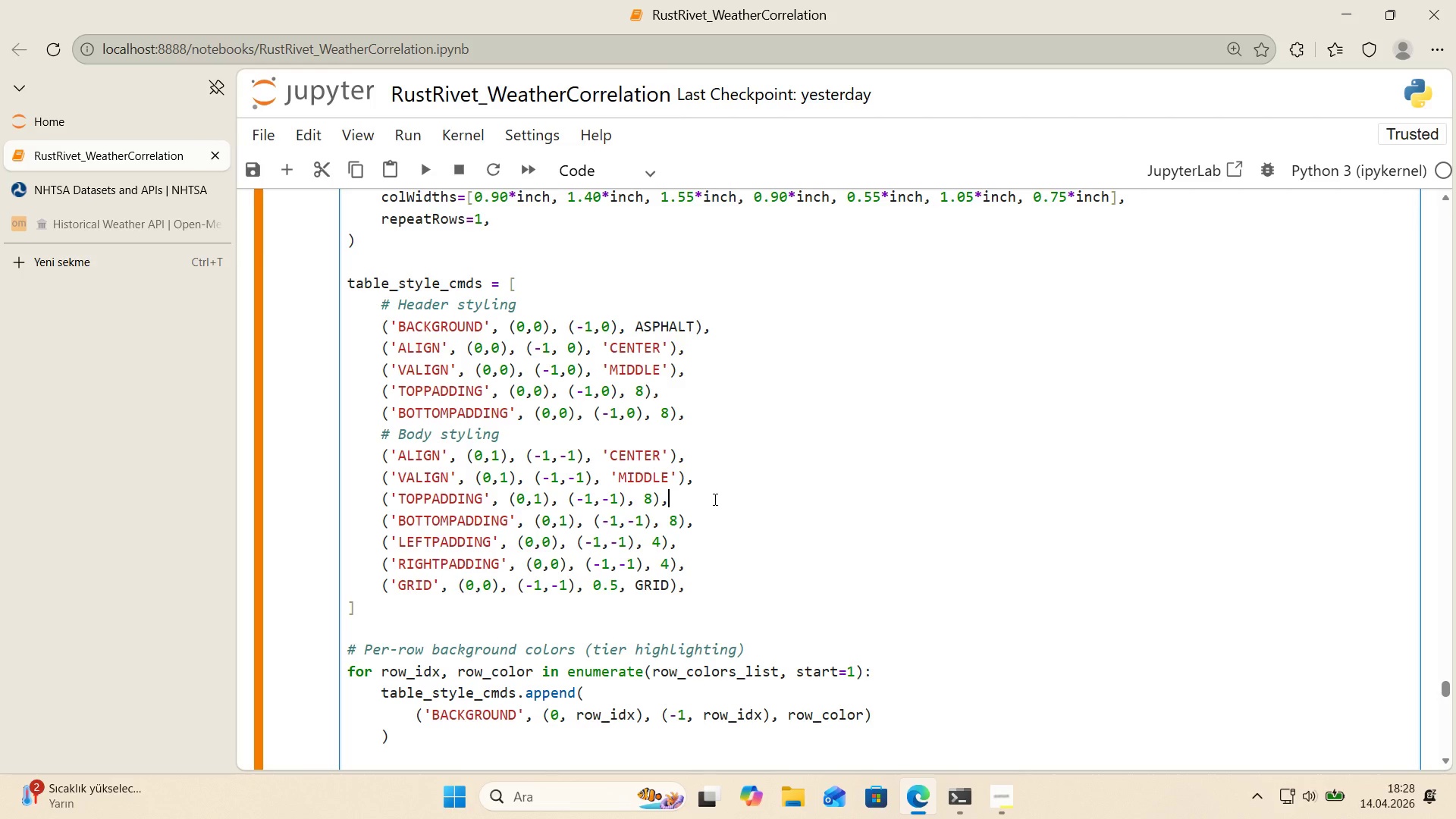 
key(Control+F)
 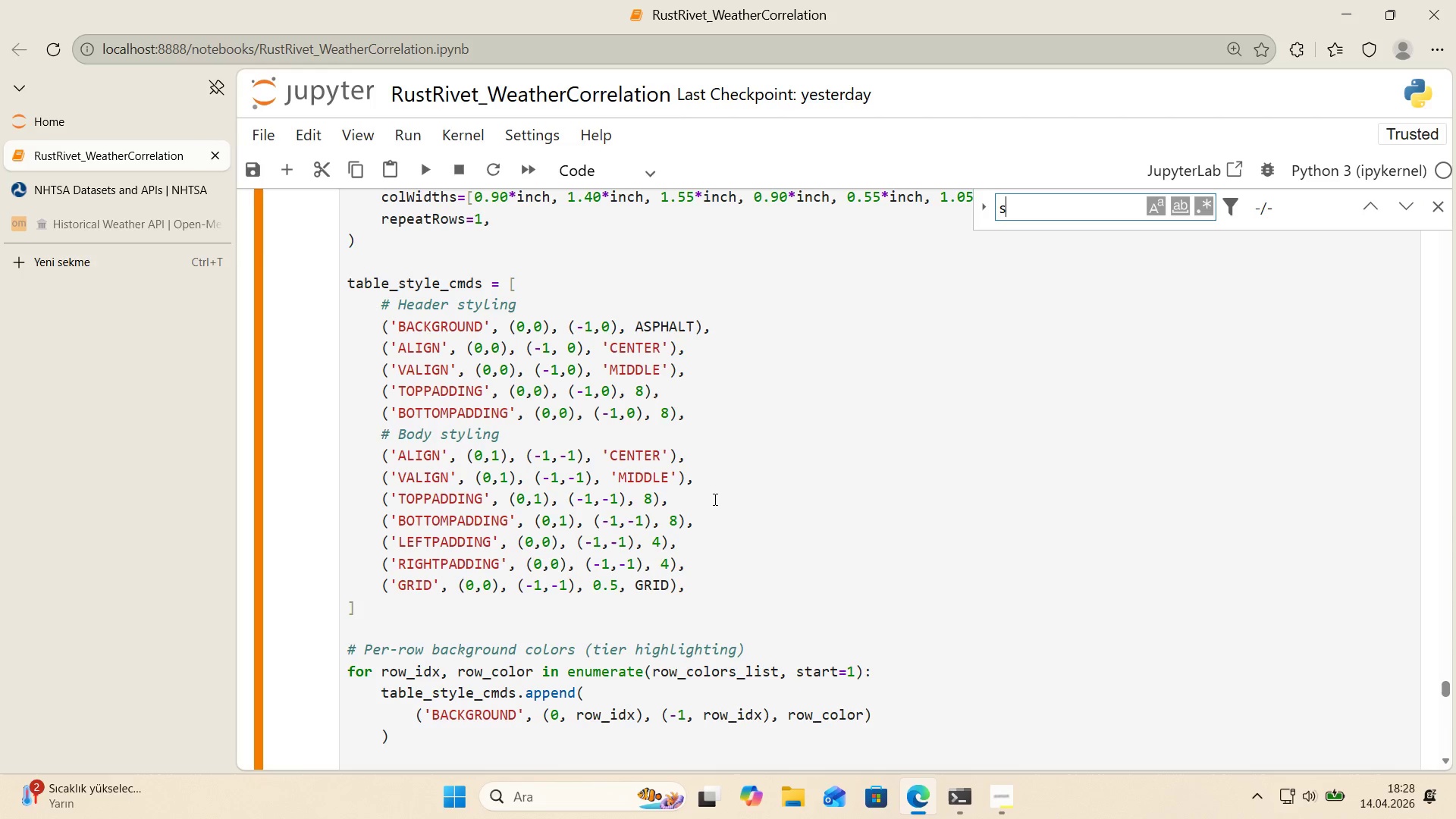 
type(story.append*()
 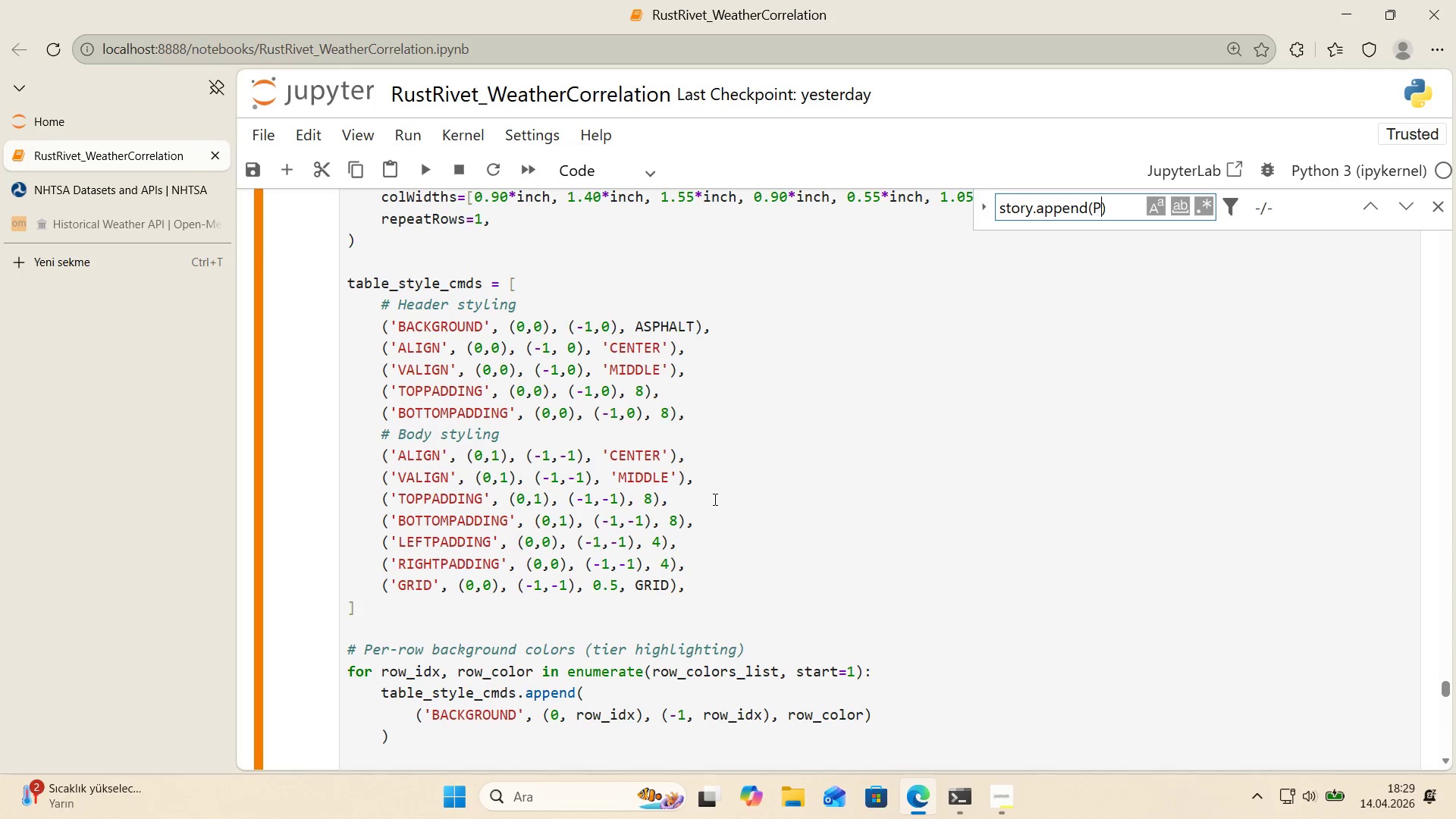 
 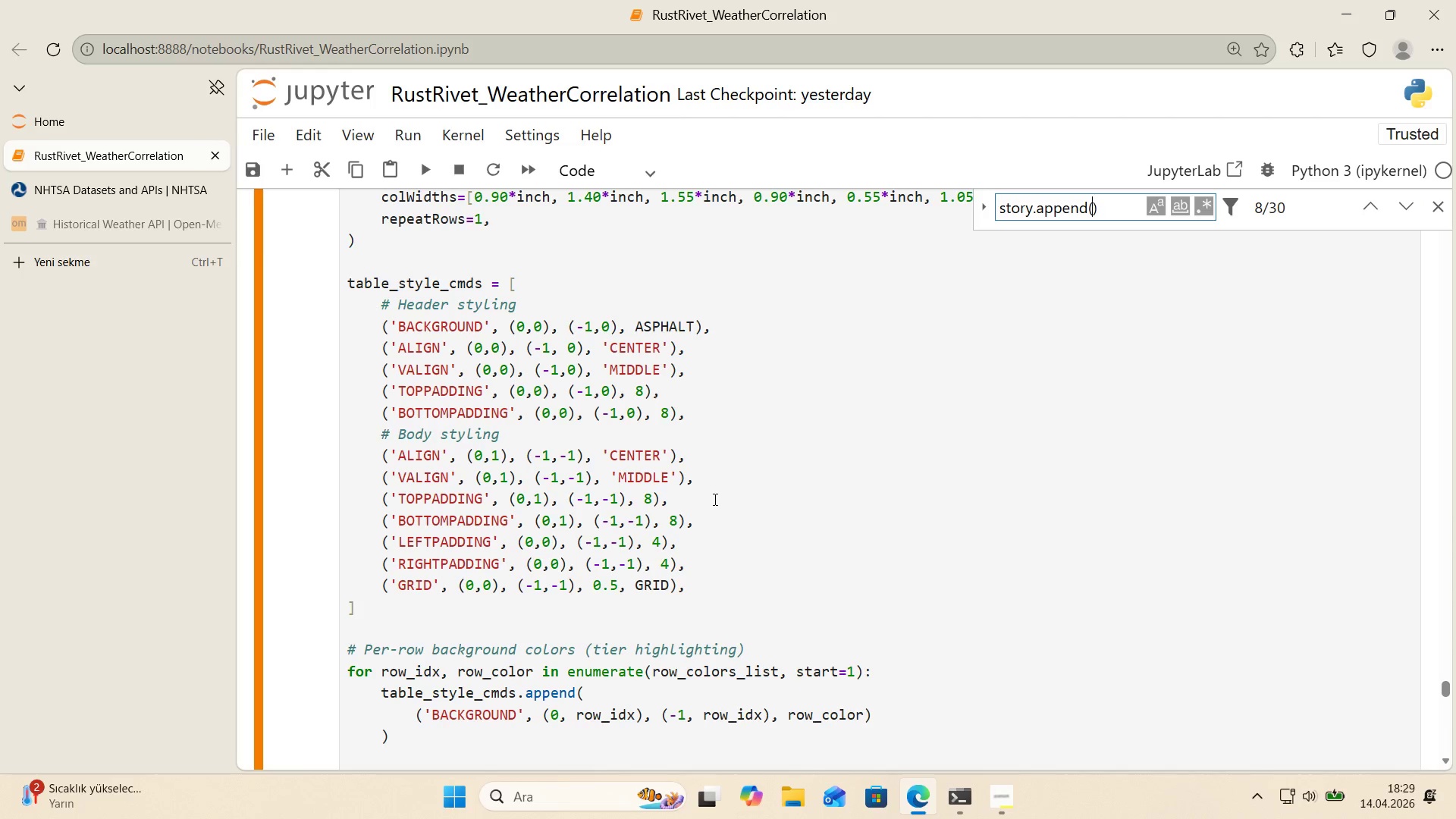 
key(ArrowLeft)
 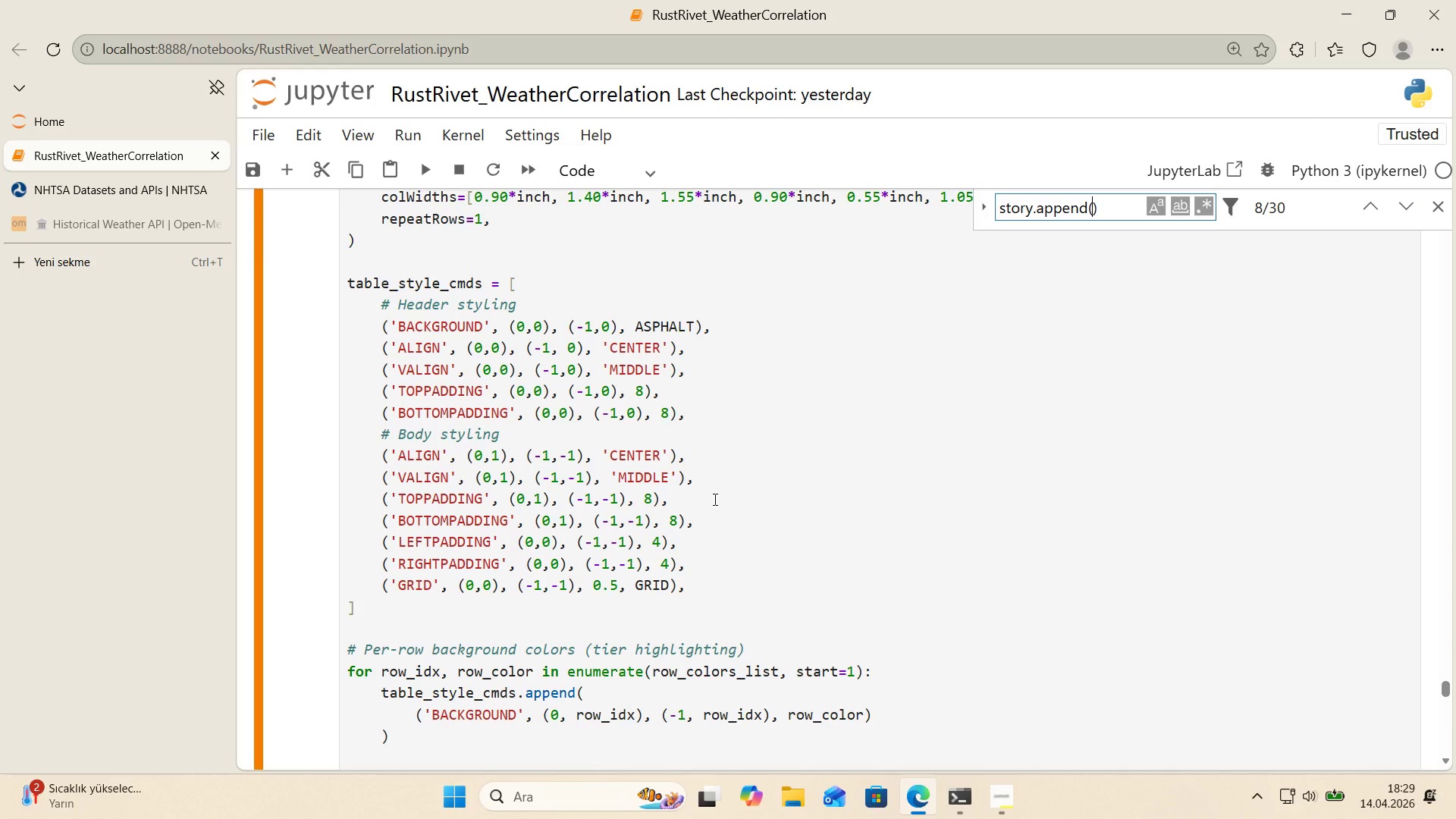 
type(Paara)
key(Backspace)
key(Backspace)
key(Backspace)
 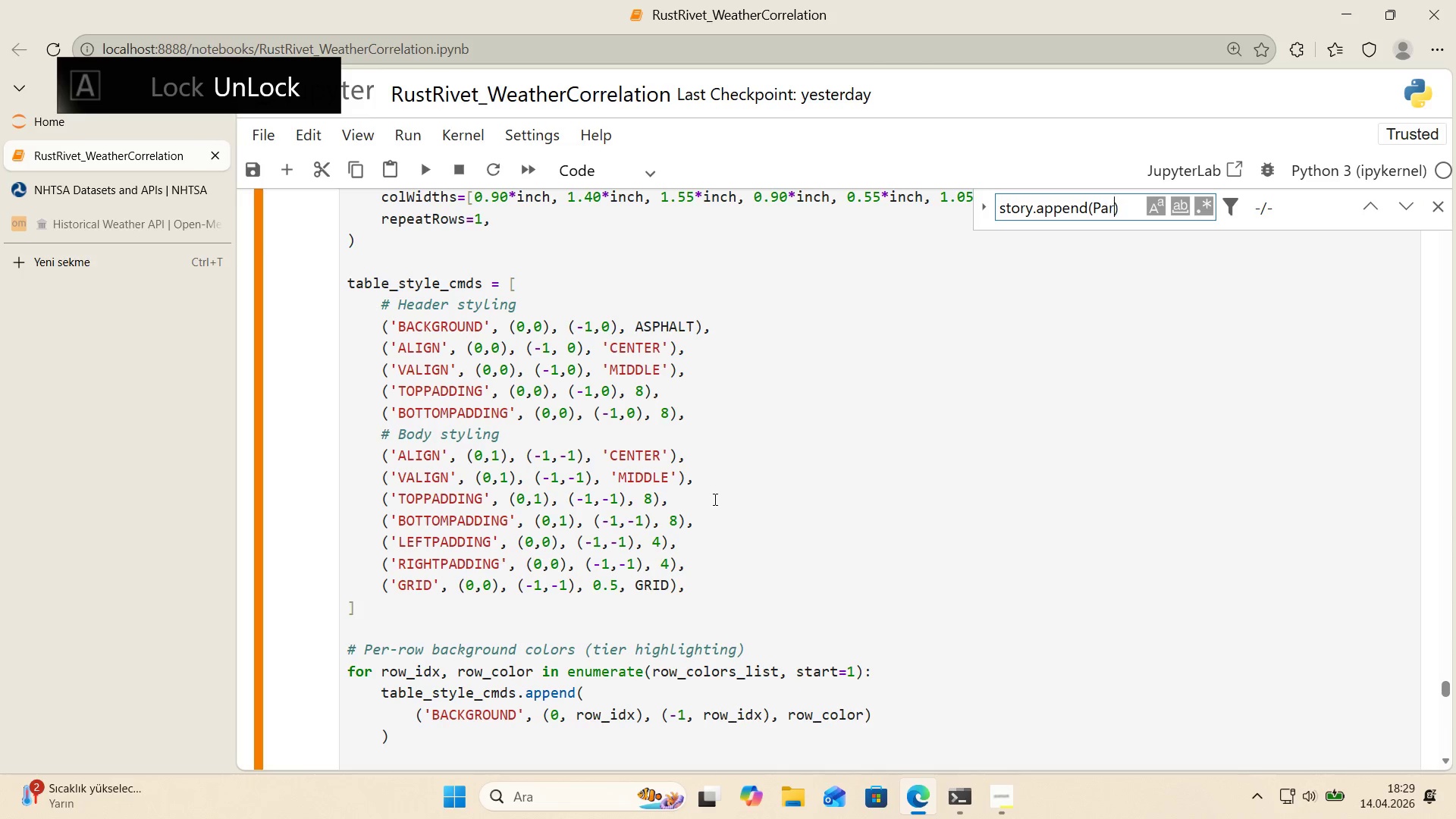 
type(ragraph)
 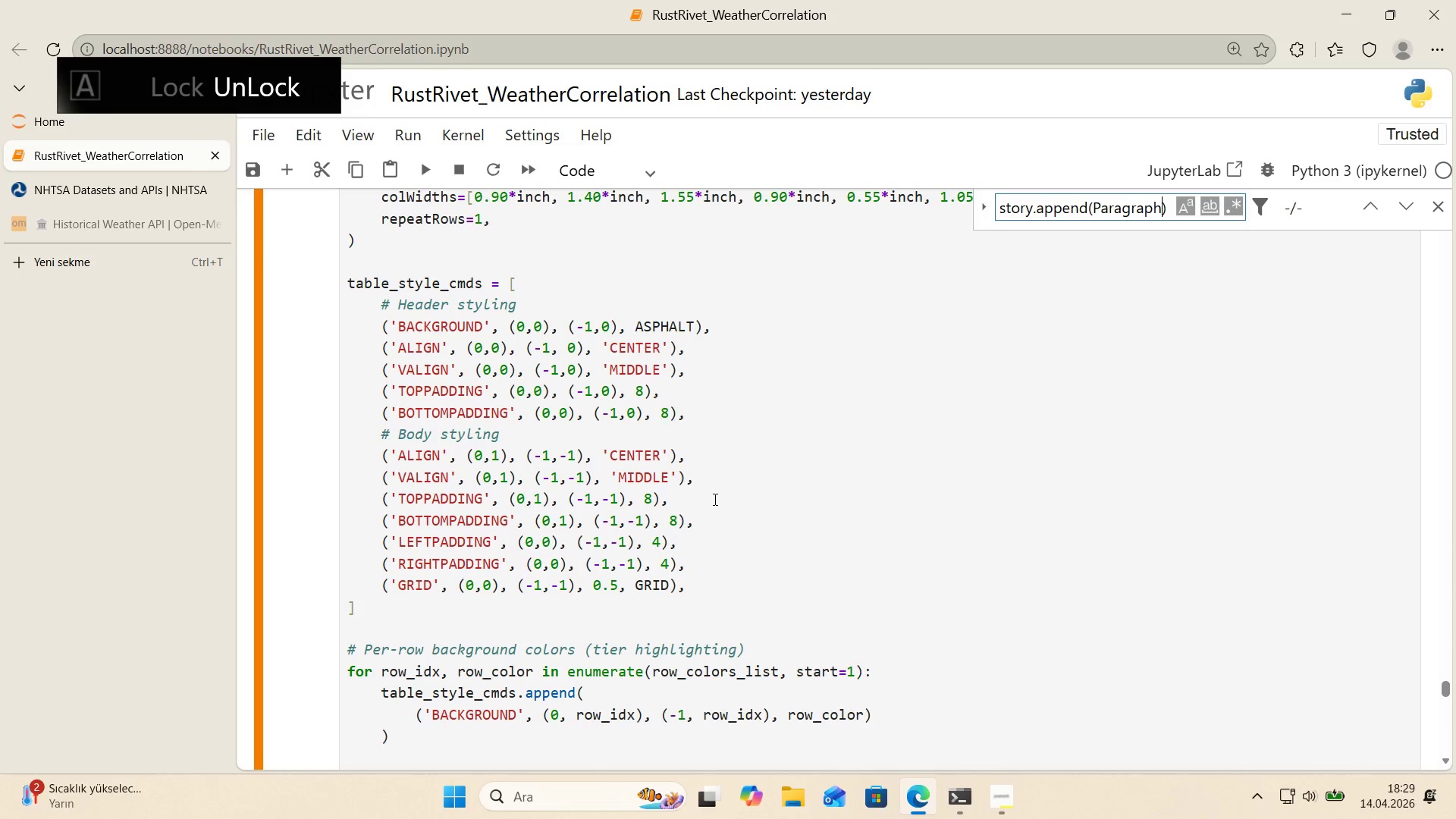 
key(Enter)
 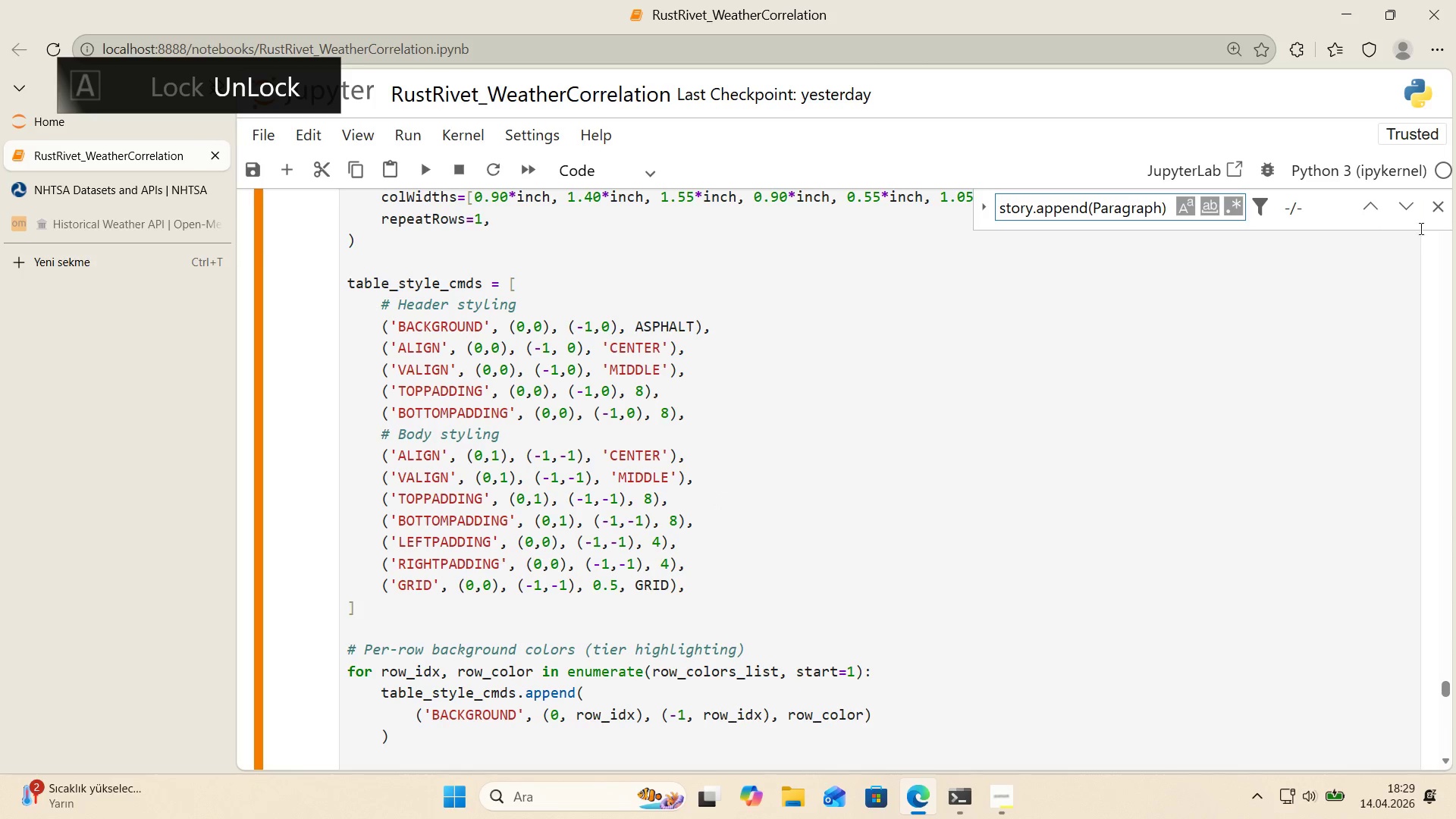 
left_click([1370, 209])
 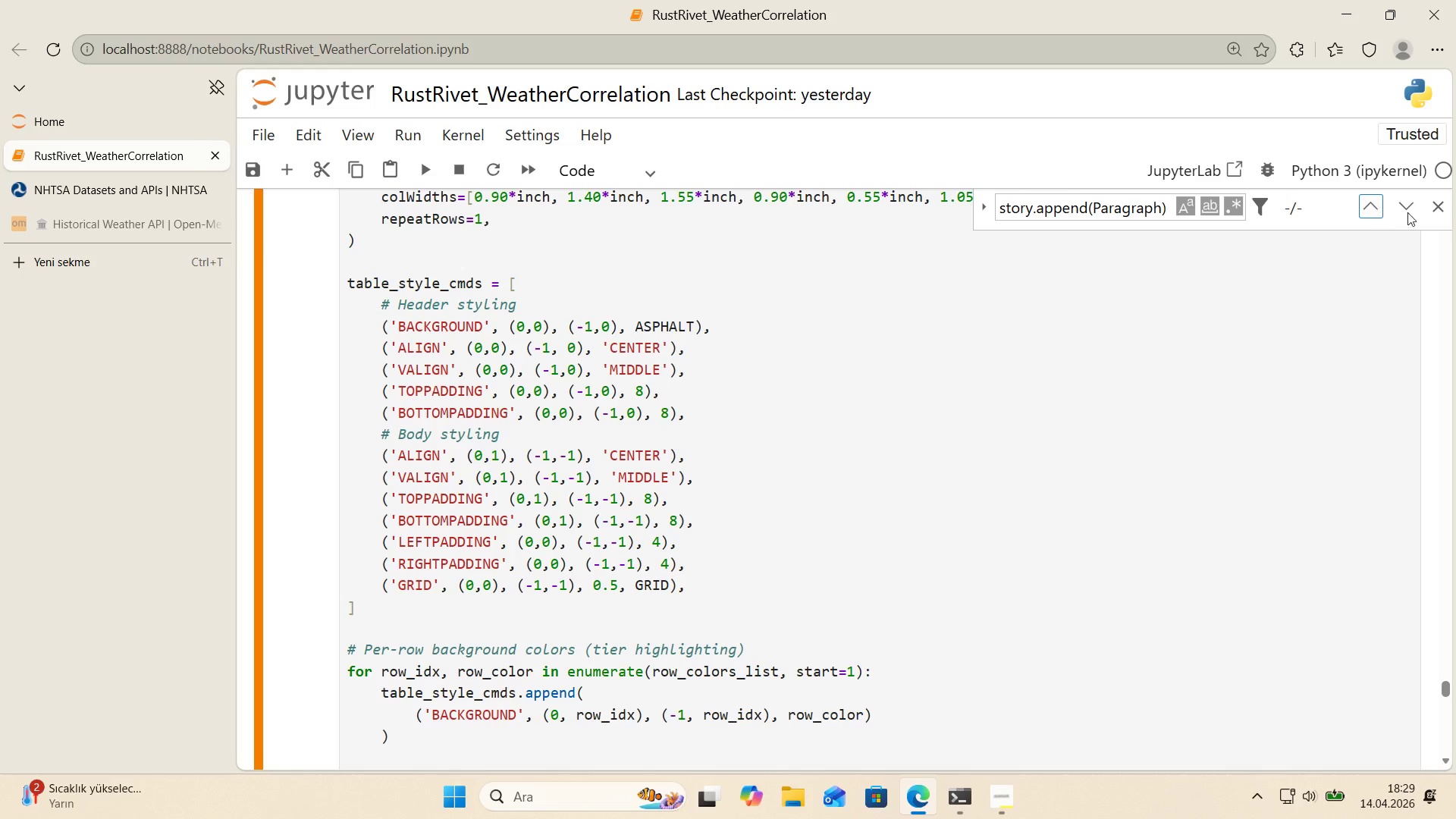 
scroll: coordinate [955, 284], scroll_direction: down, amount: 12.0
 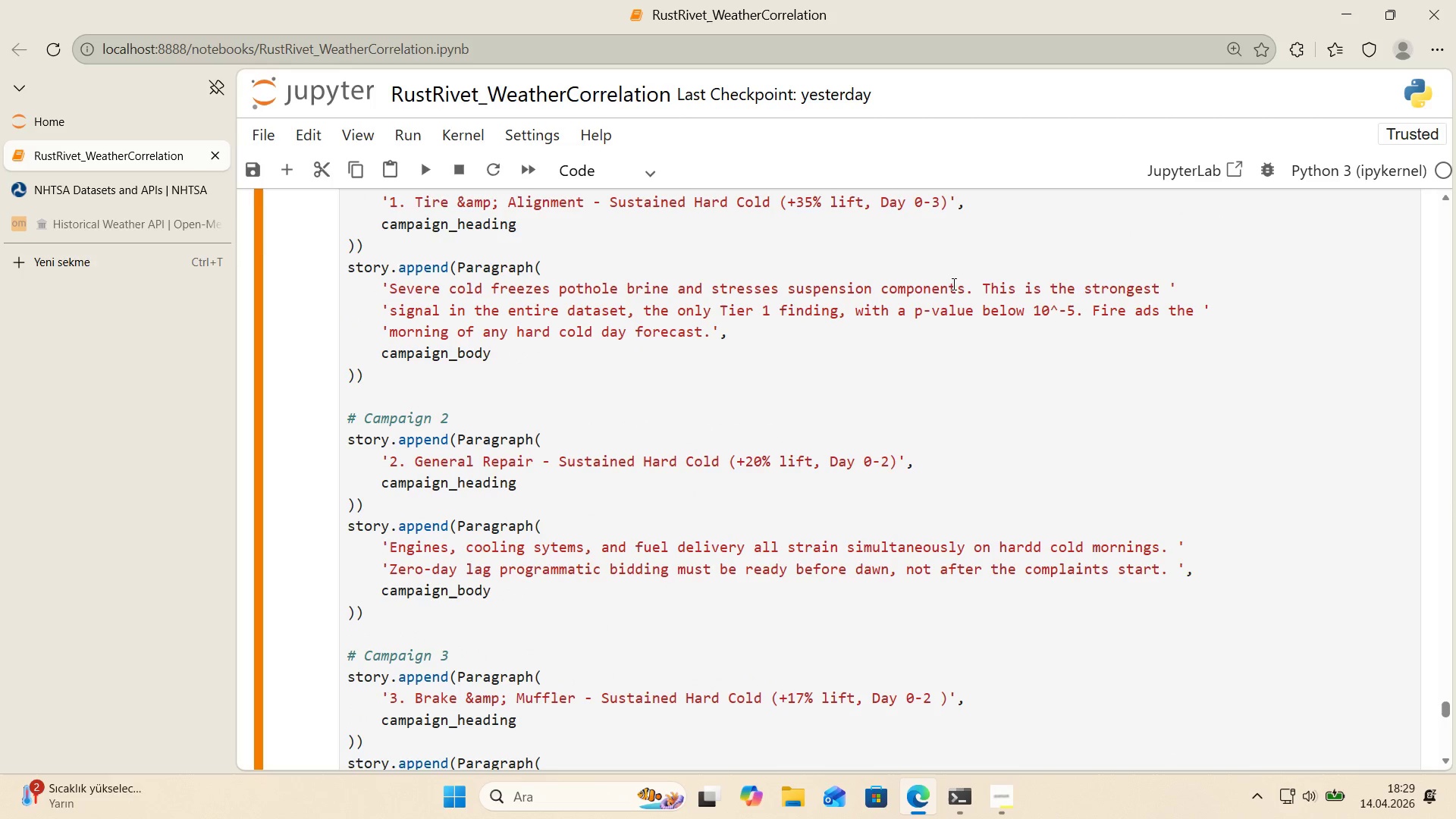 
left_click([1444, 206])
 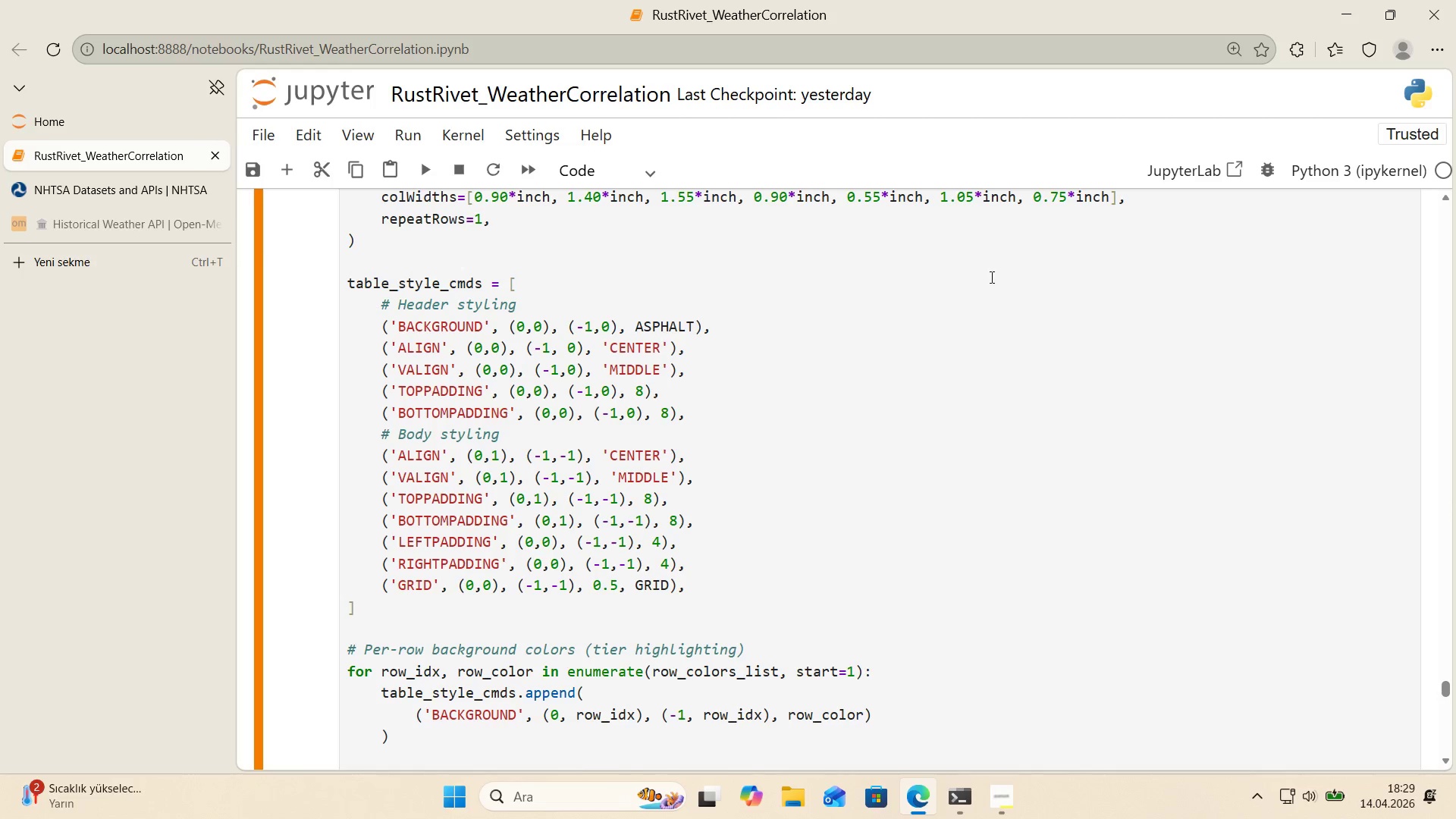 
scroll: coordinate [950, 284], scroll_direction: up, amount: 2.0
 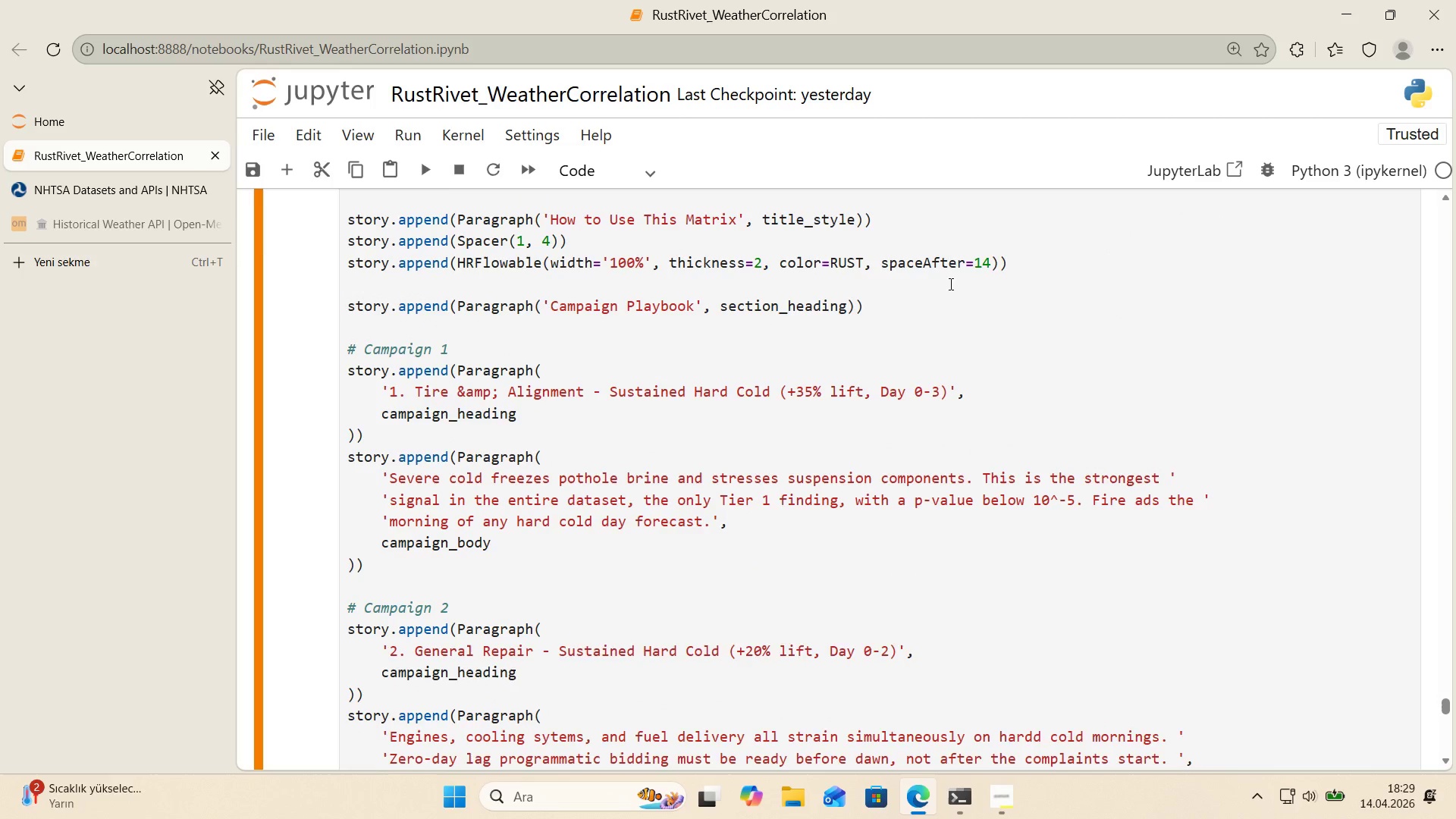 
scroll: coordinate [947, 284], scroll_direction: down, amount: 10.0
 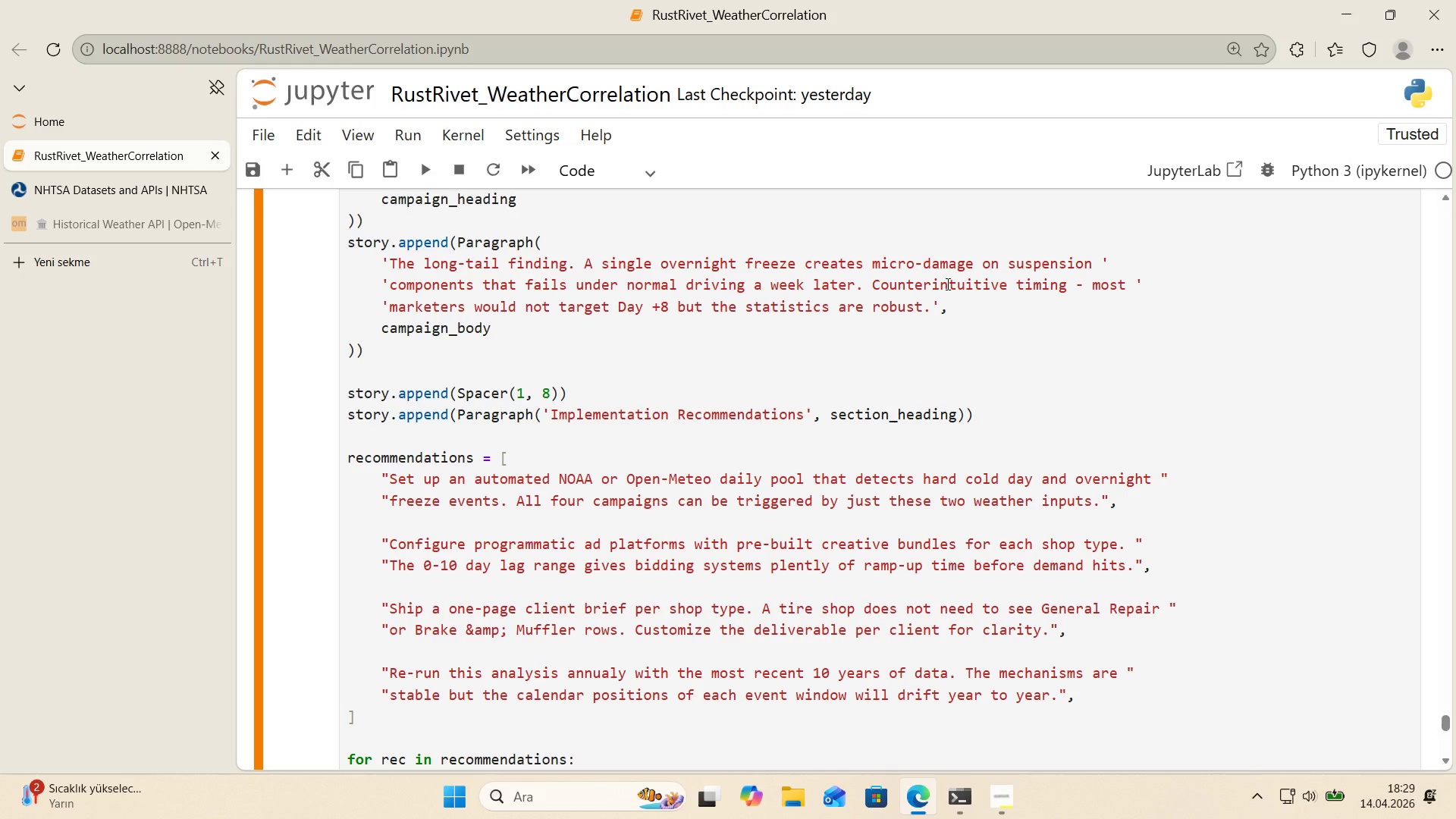 
key(Control+F)
 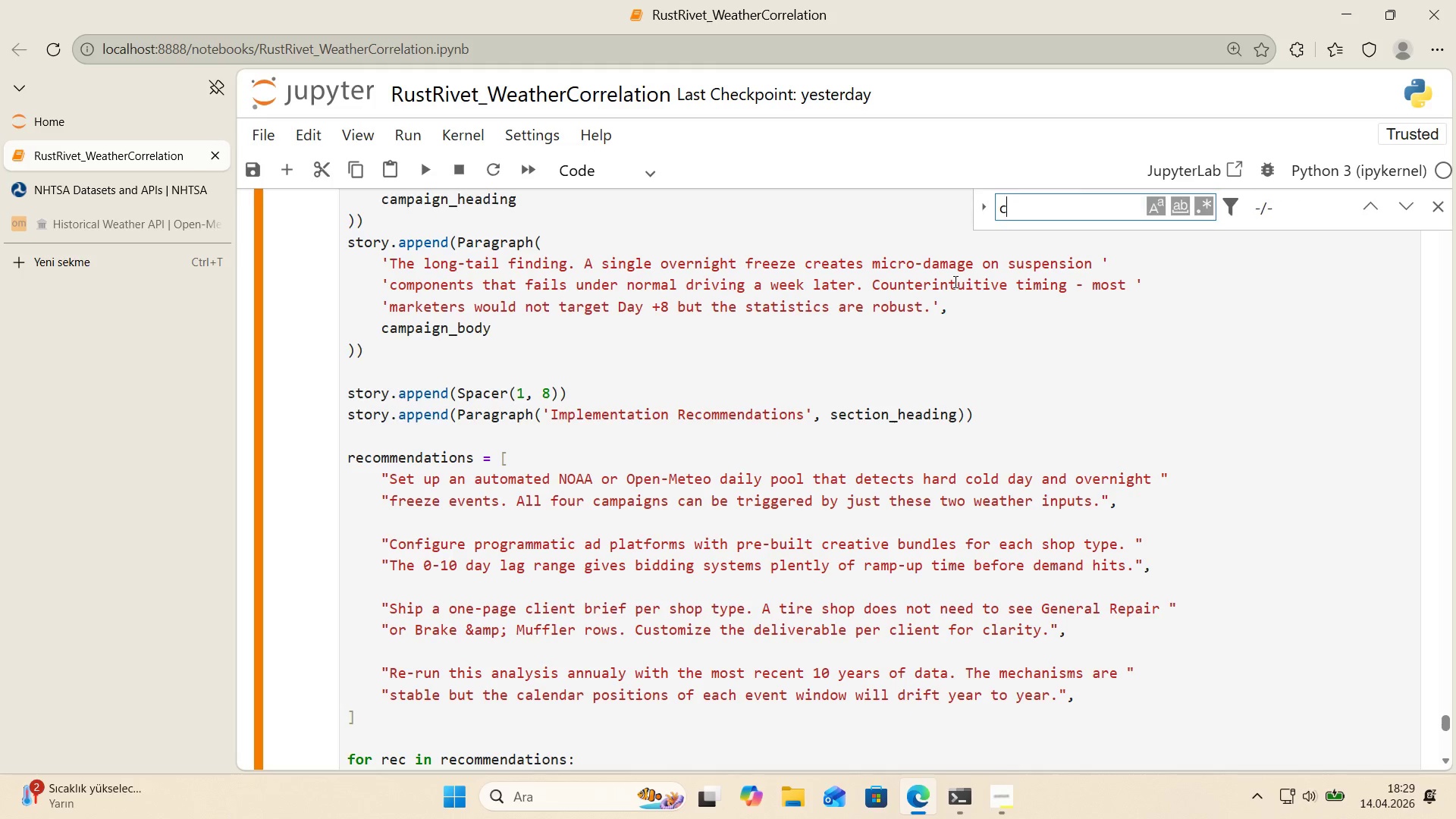 
type(campa'gn w'n)
 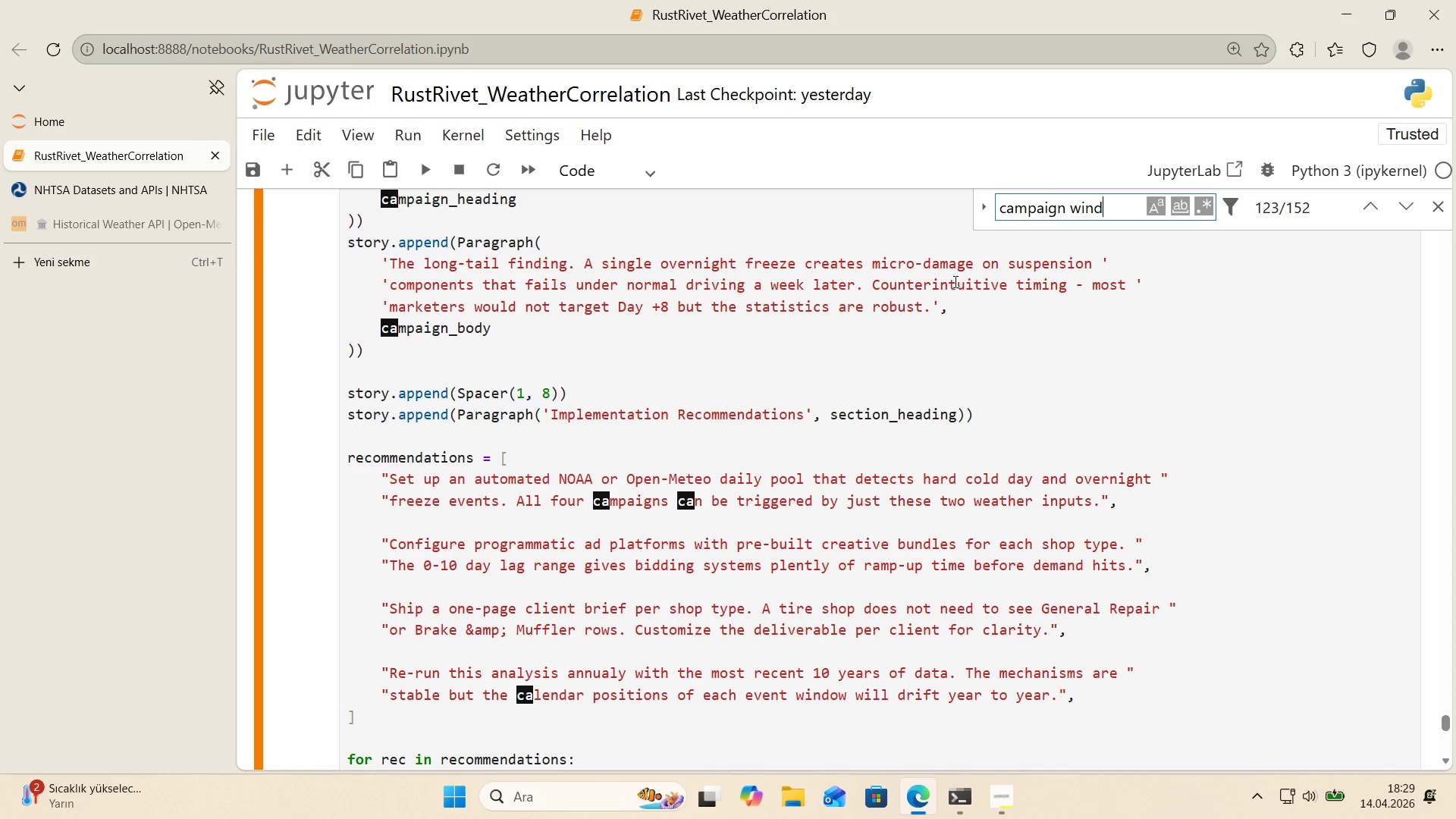 
type(dow)
 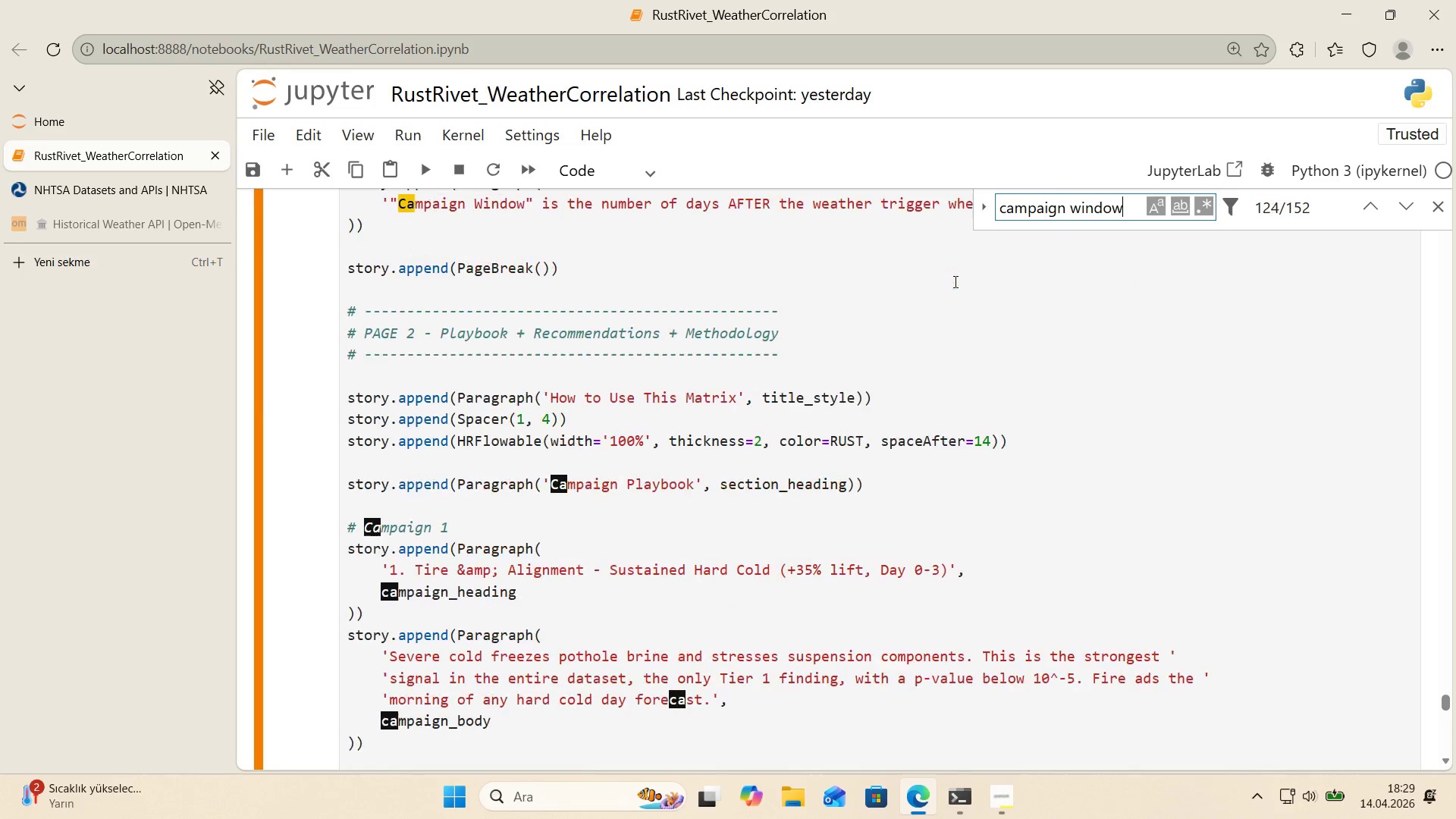 
key(Enter)
 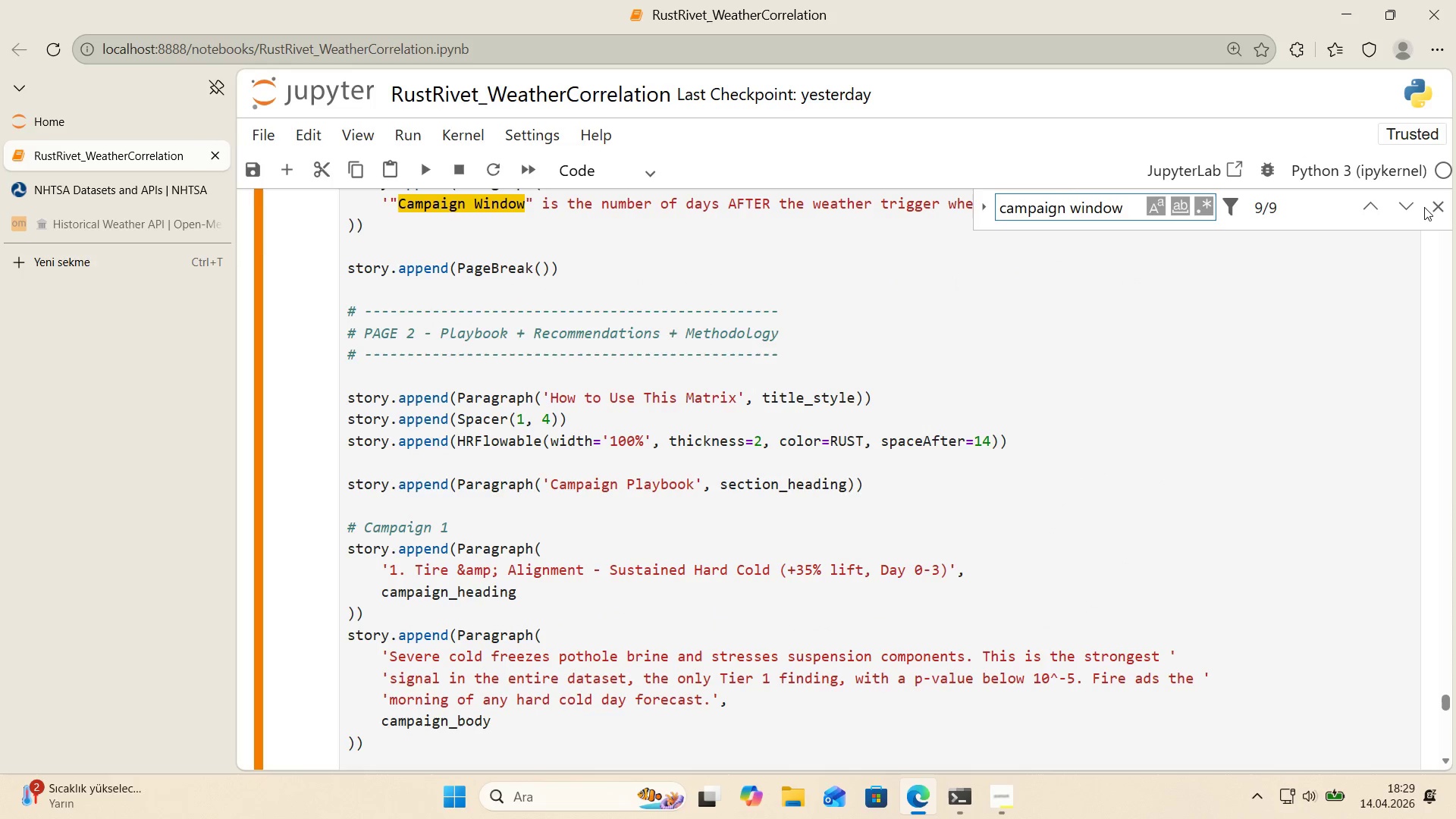 
scroll: coordinate [907, 256], scroll_direction: up, amount: 2.0
 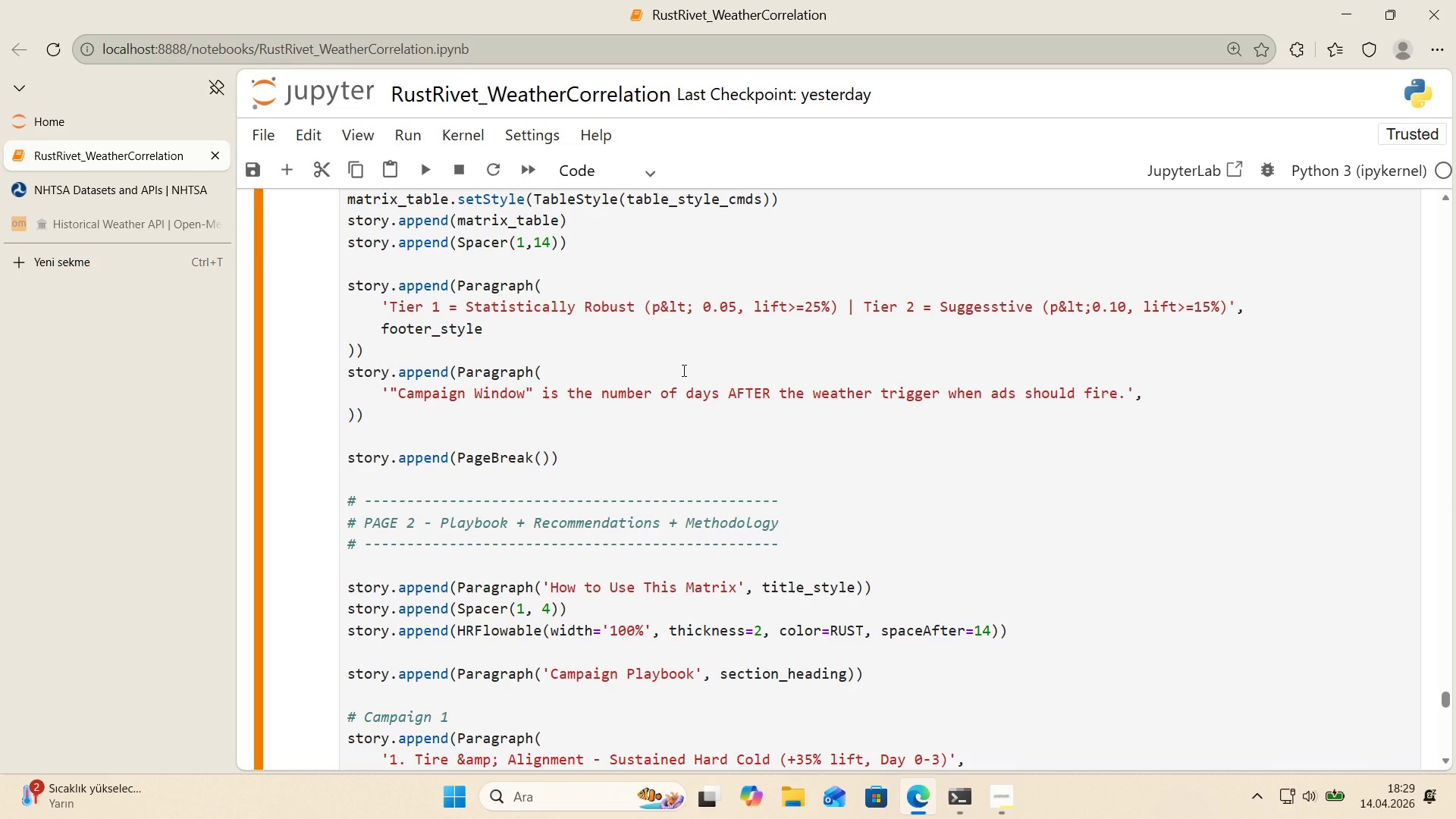 
double_click([1433, 206])
 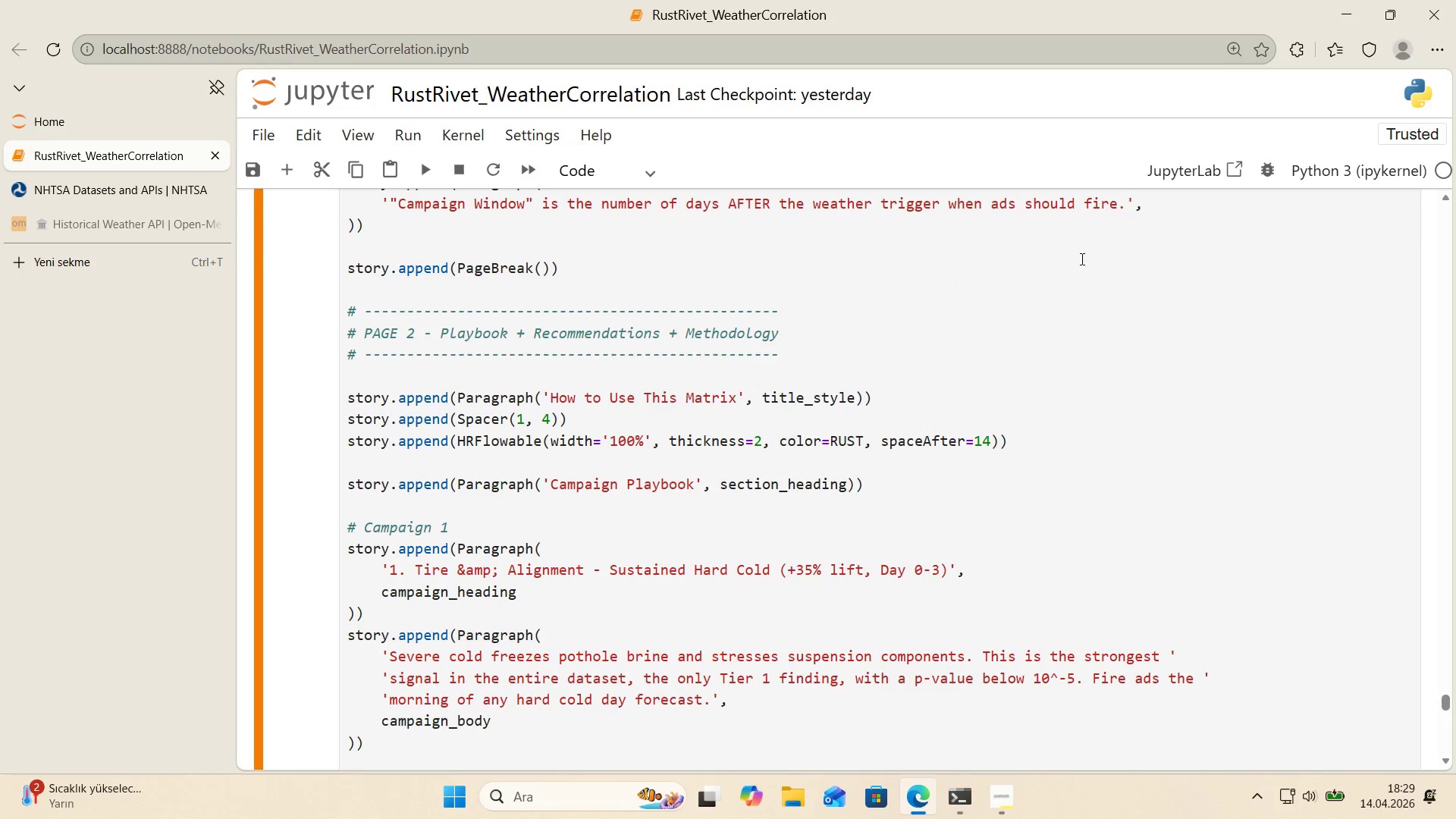 
wait(6.08)
 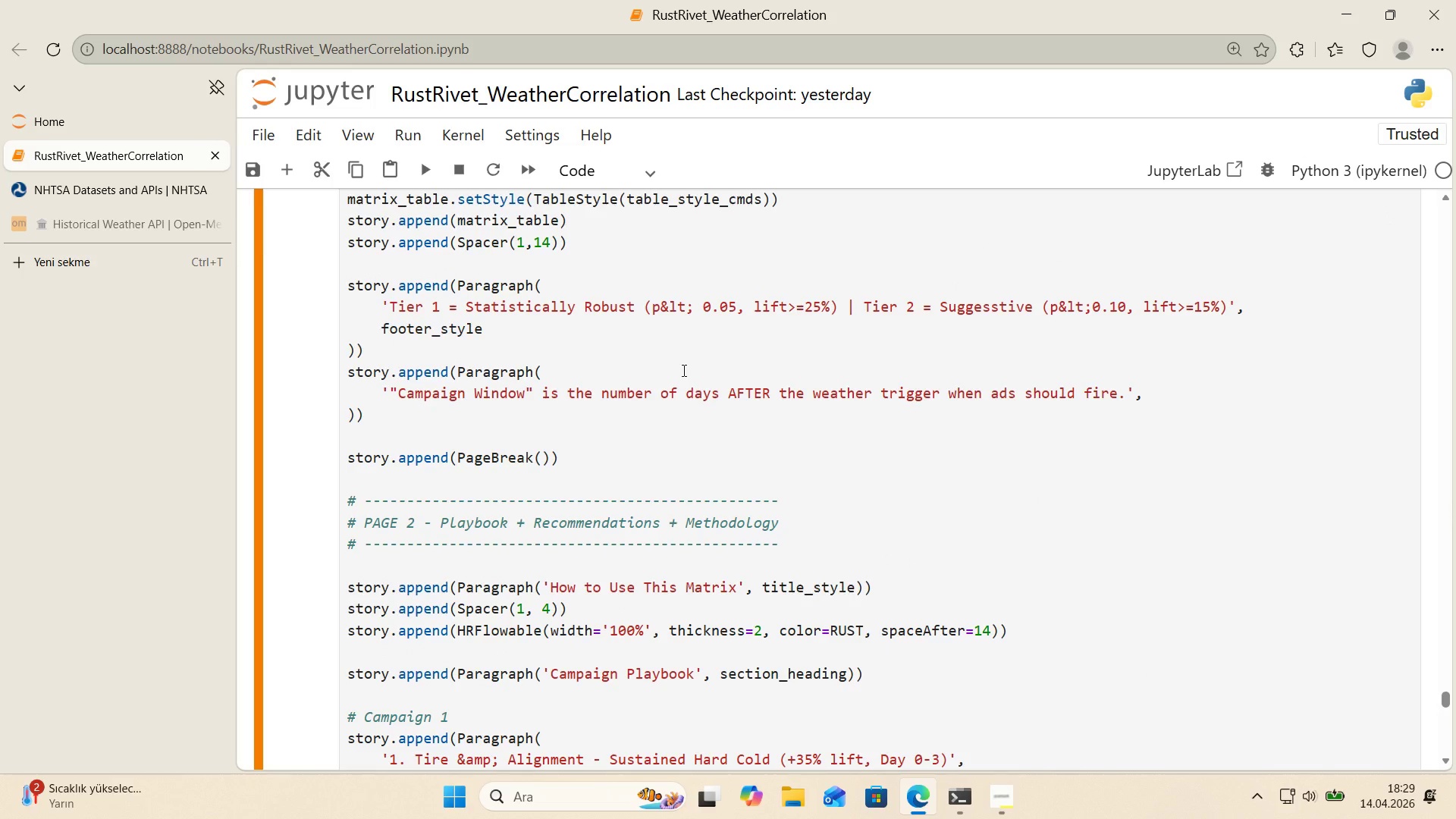 
left_click([1149, 395])
 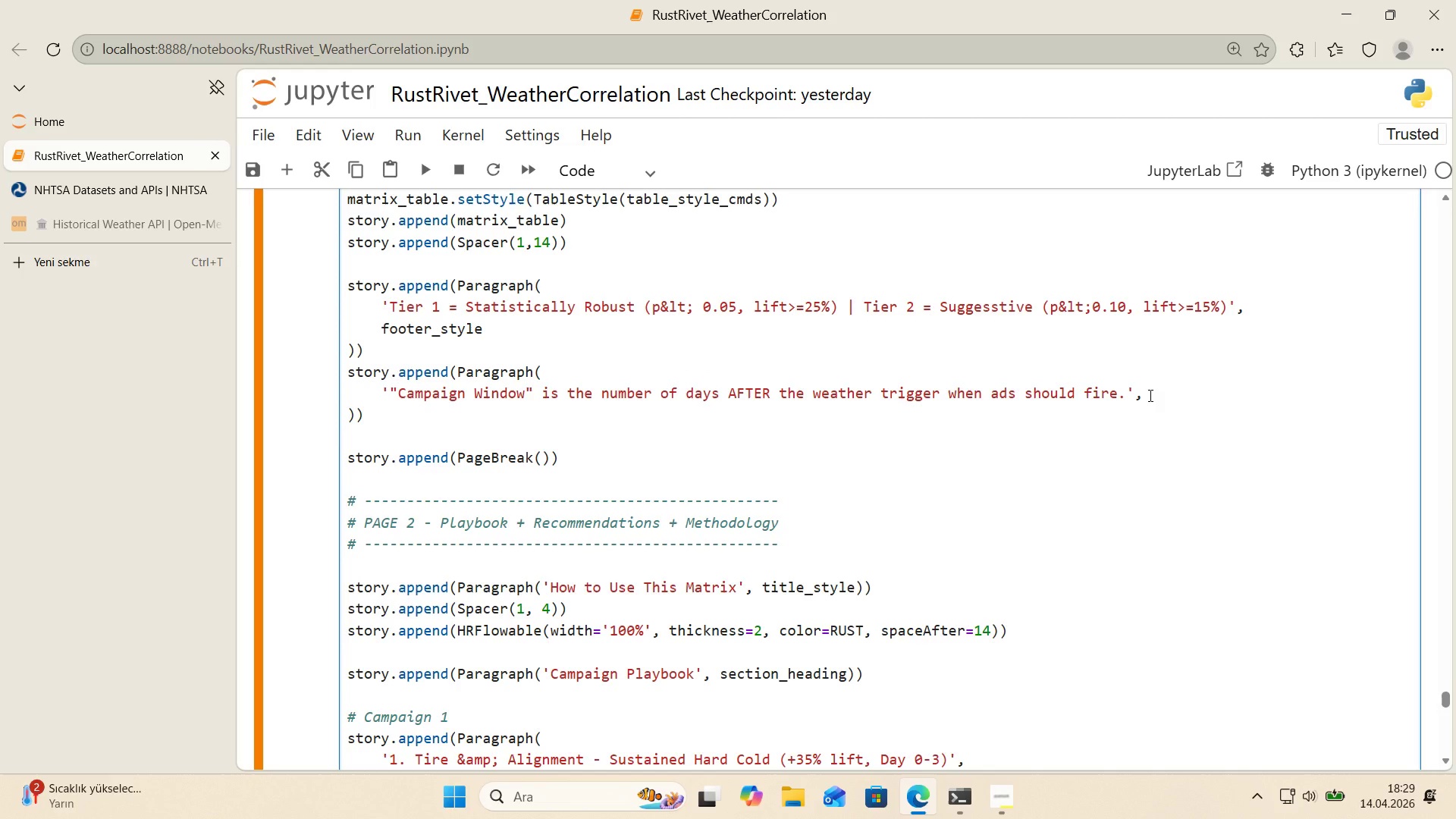 
key(Enter)
 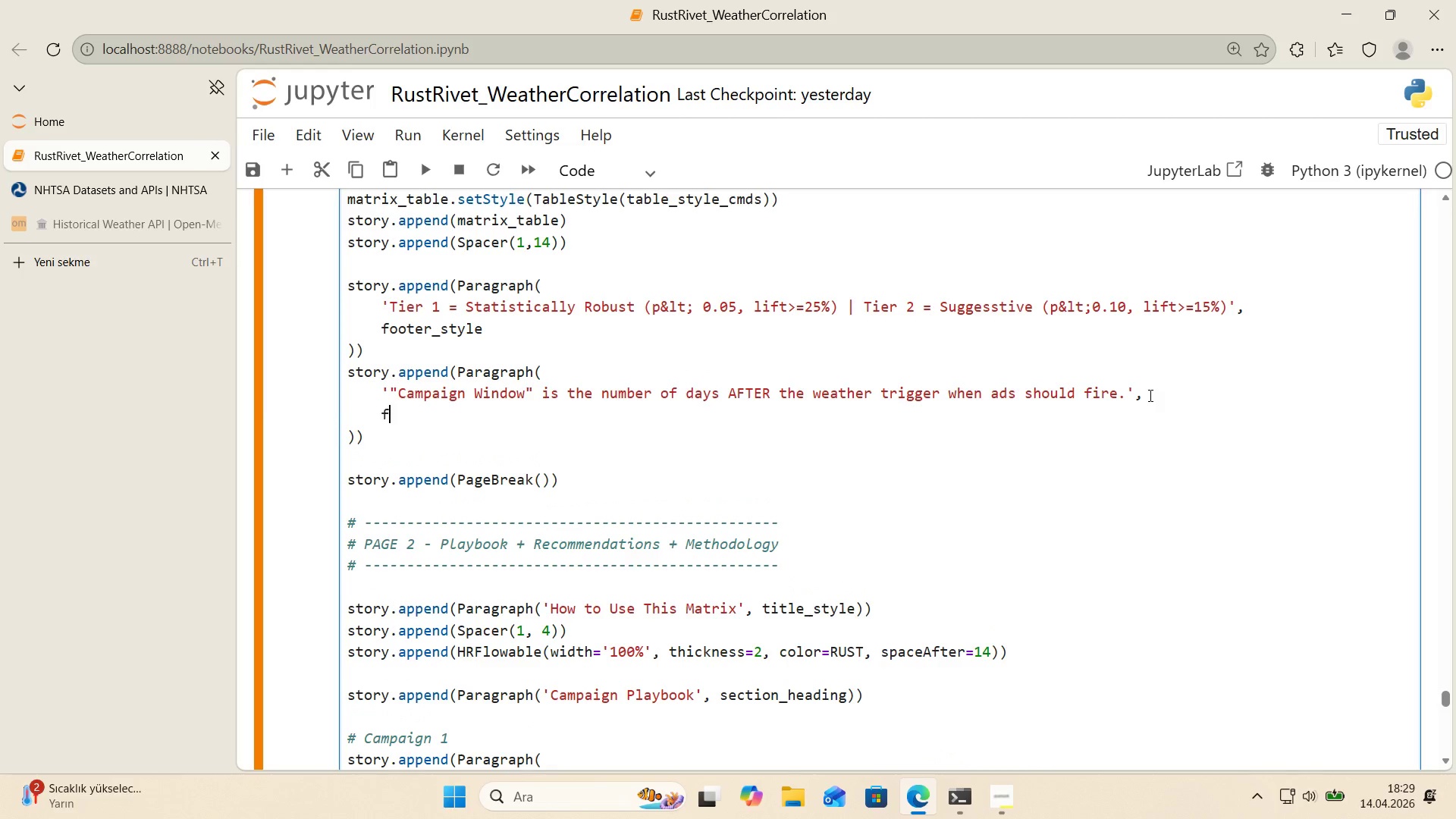 
type(footer_style)
 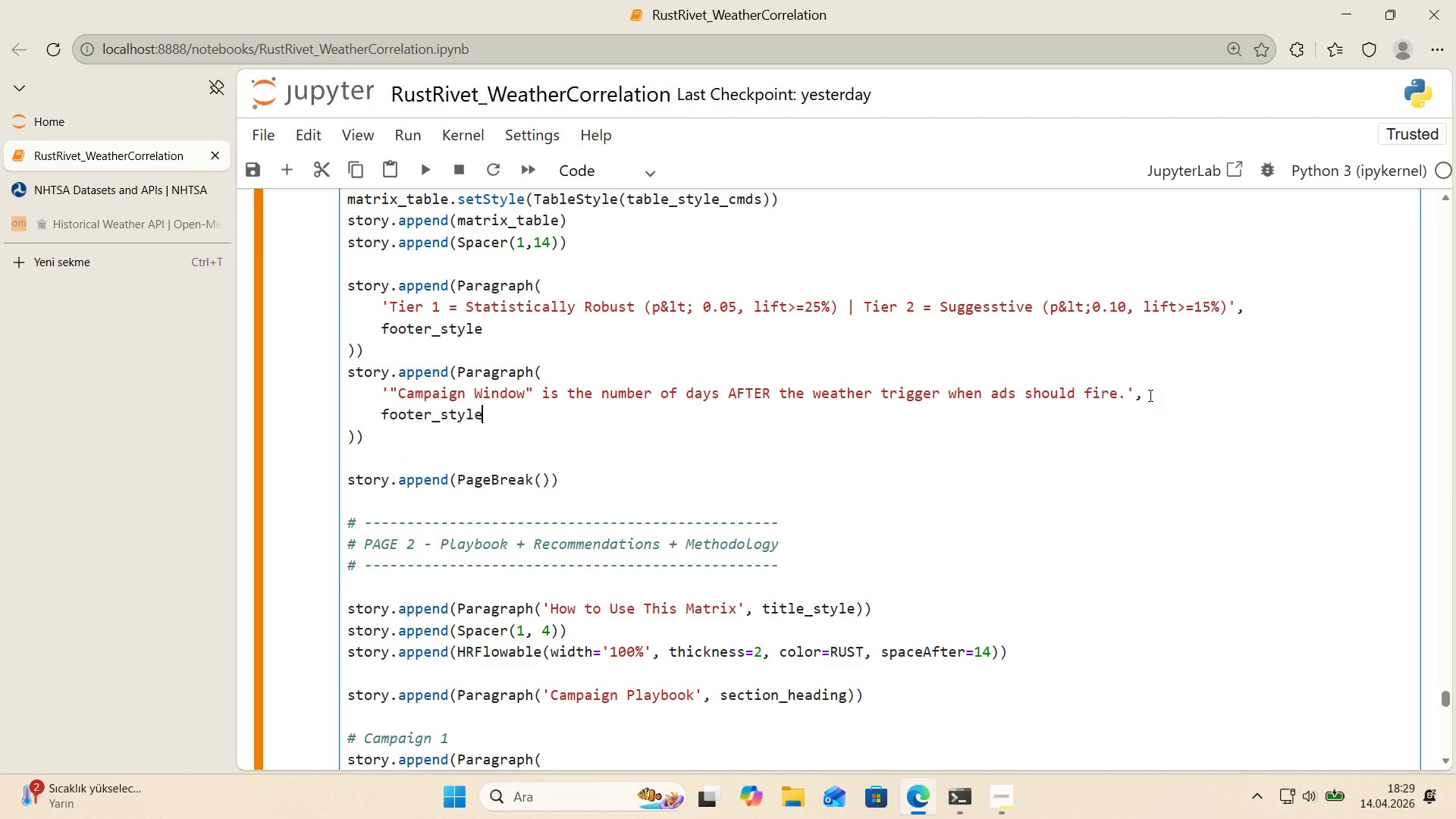 
wait(10.28)
 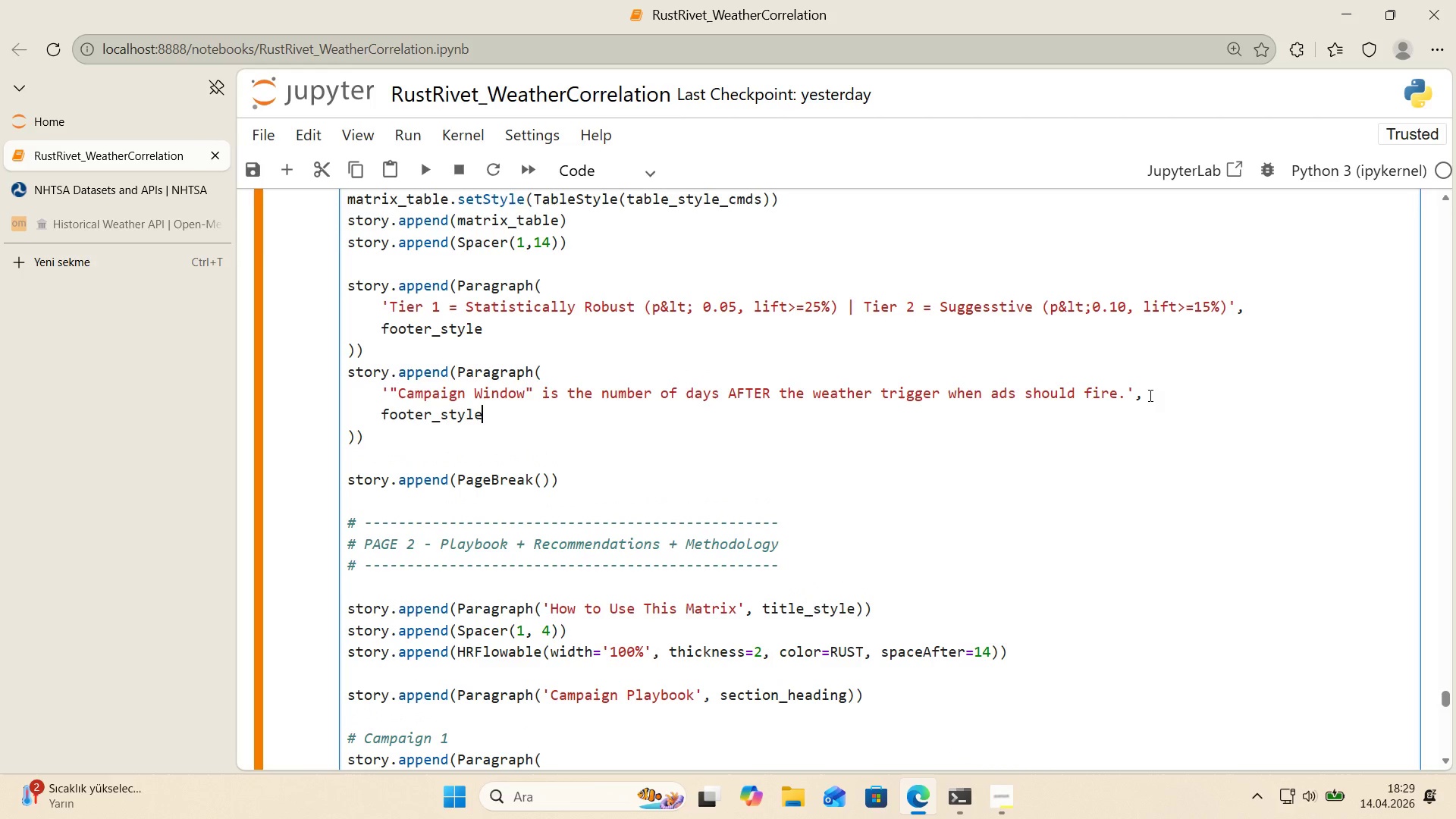 
key(Shift+Enter)
 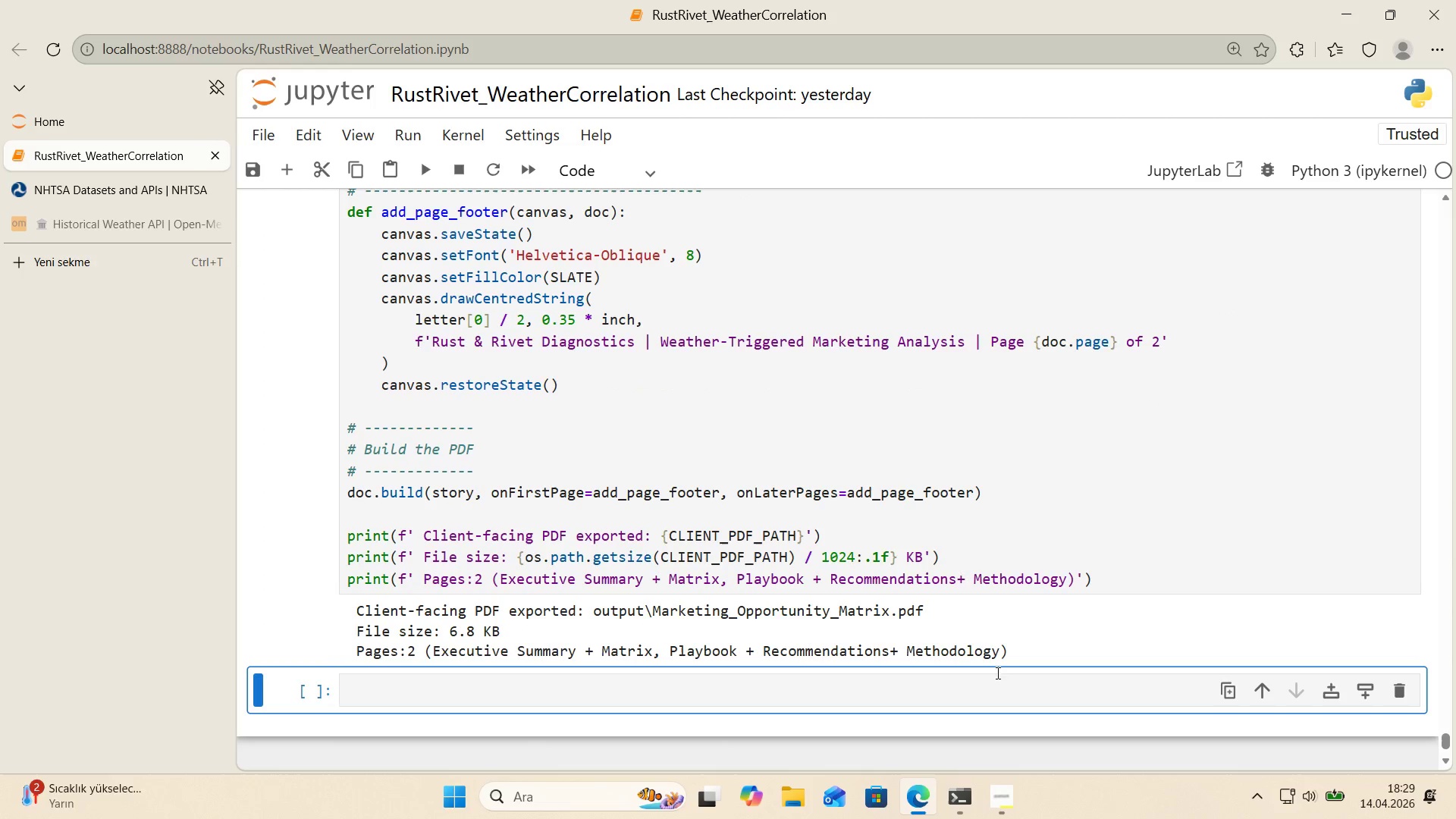 
left_click([996, 691])
 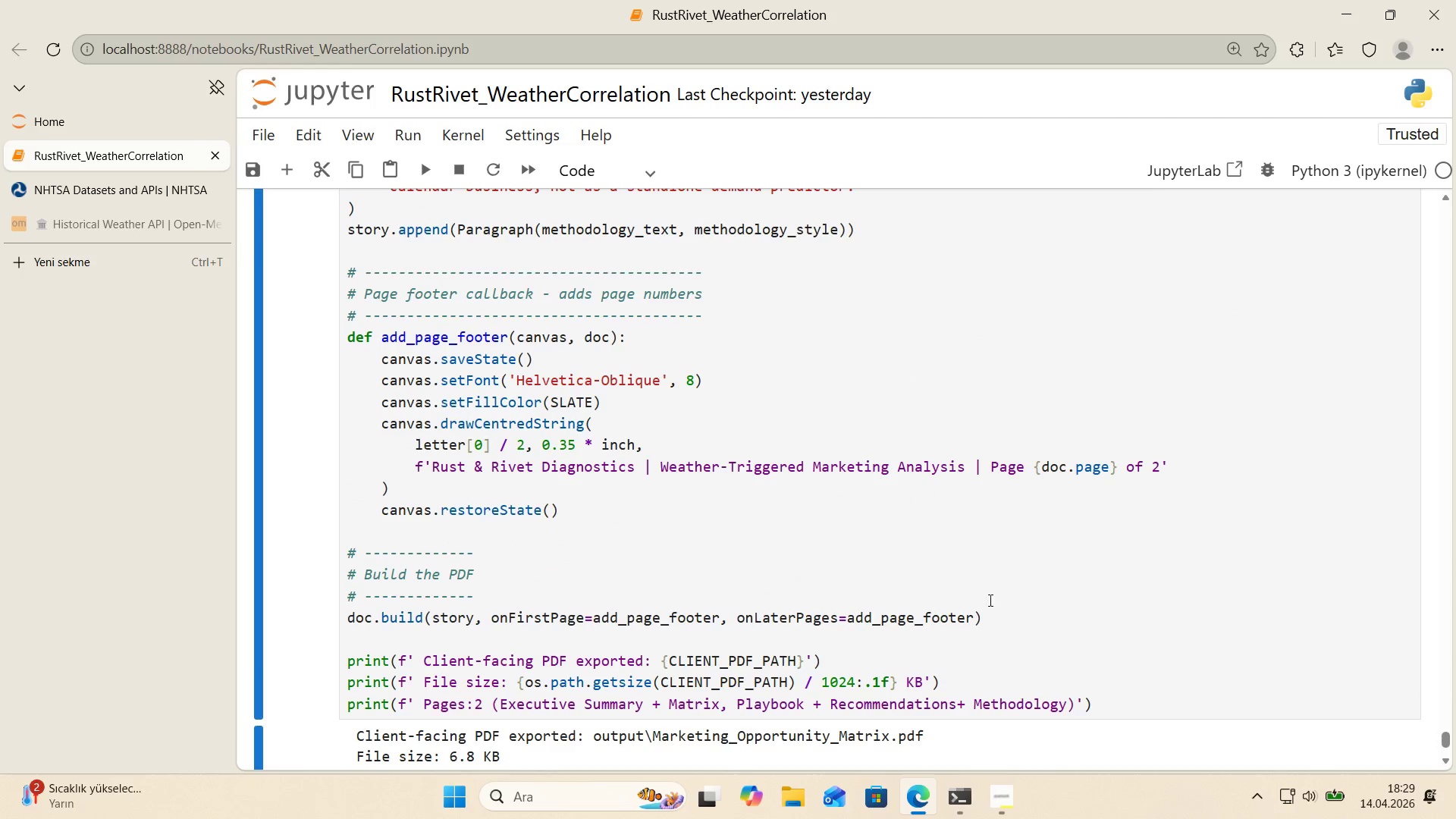 
scroll: coordinate [1016, 609], scroll_direction: down, amount: 1.0
 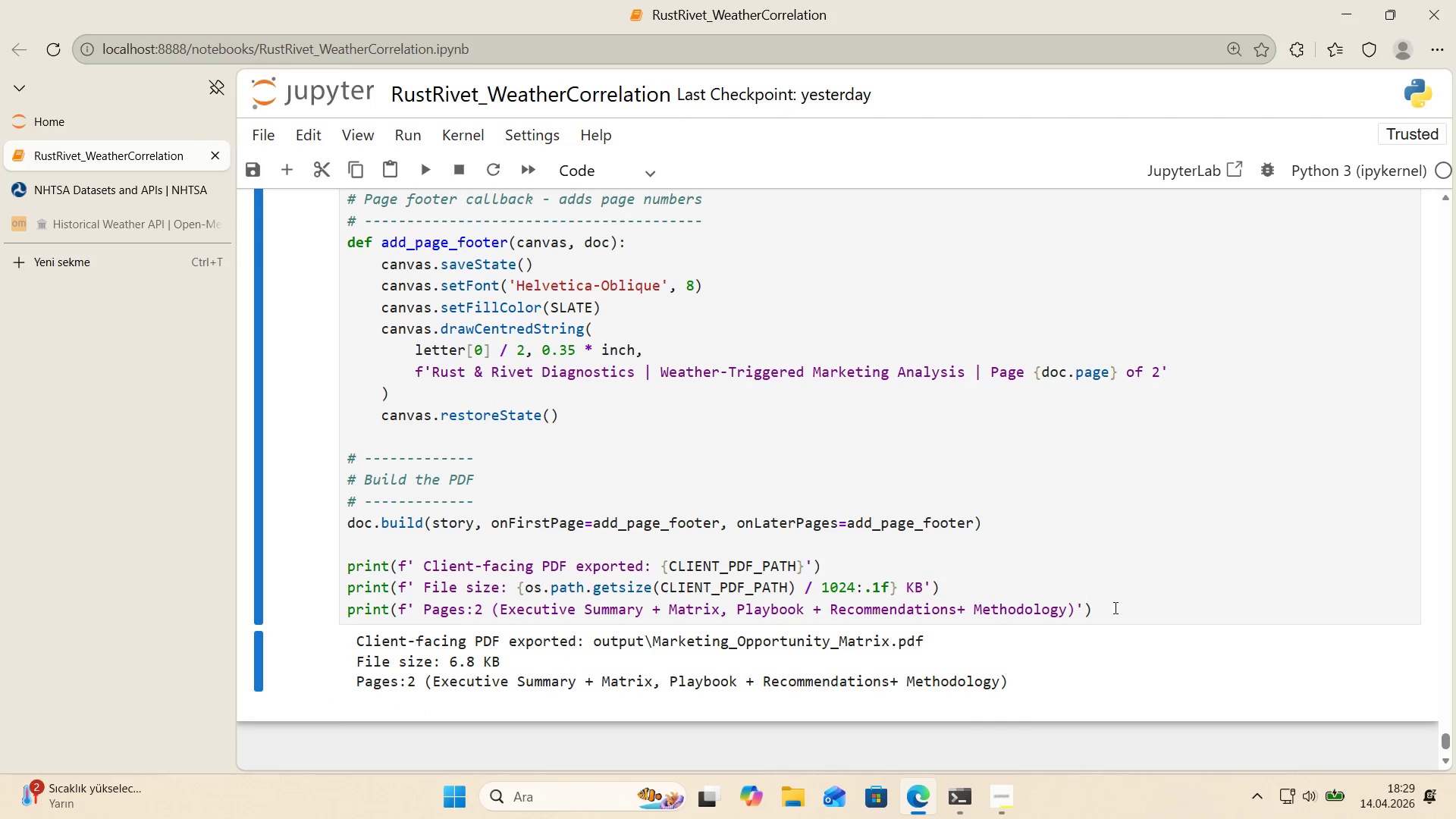 
left_click([1123, 610])
 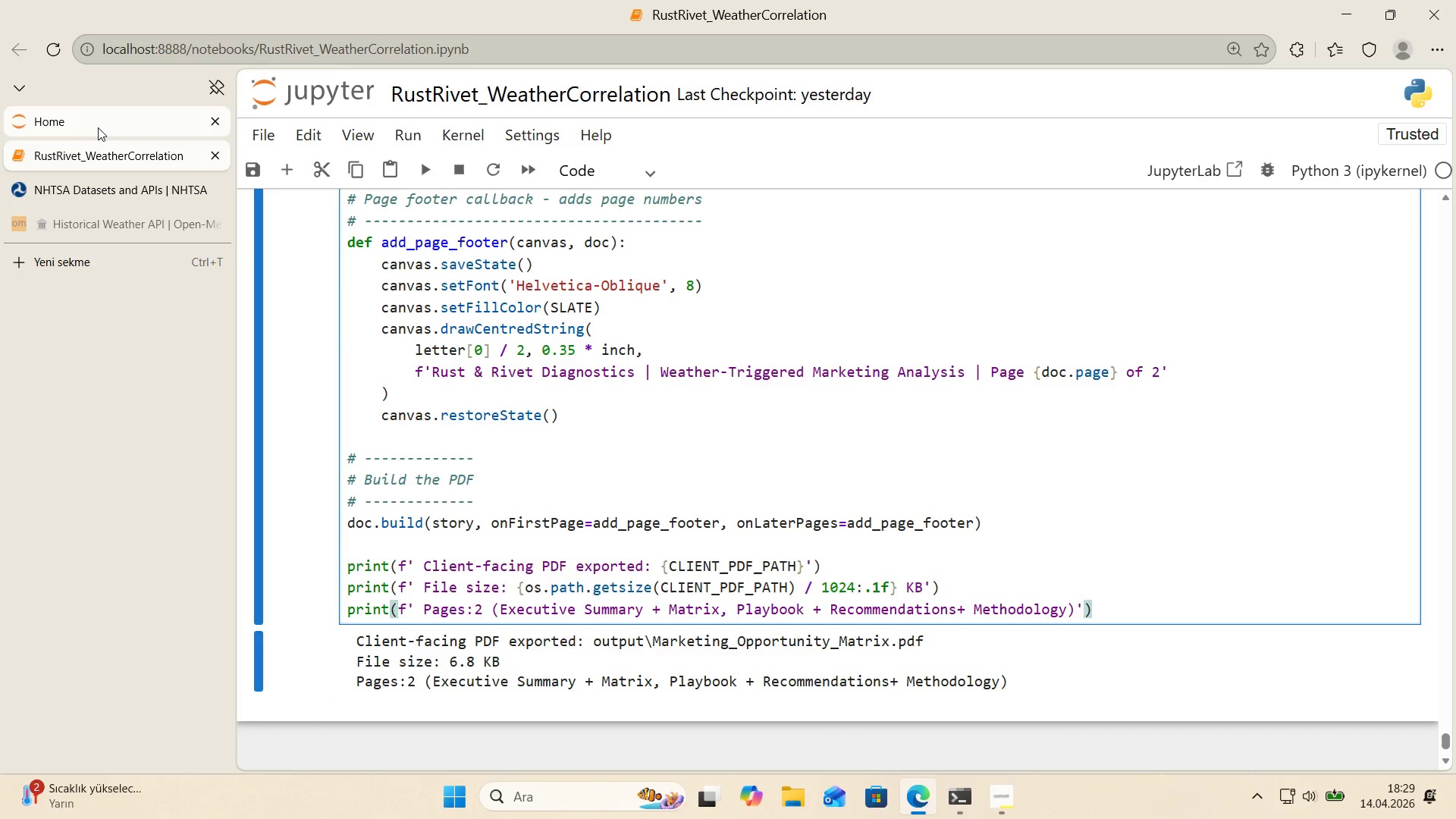 
left_click([98, 127])
 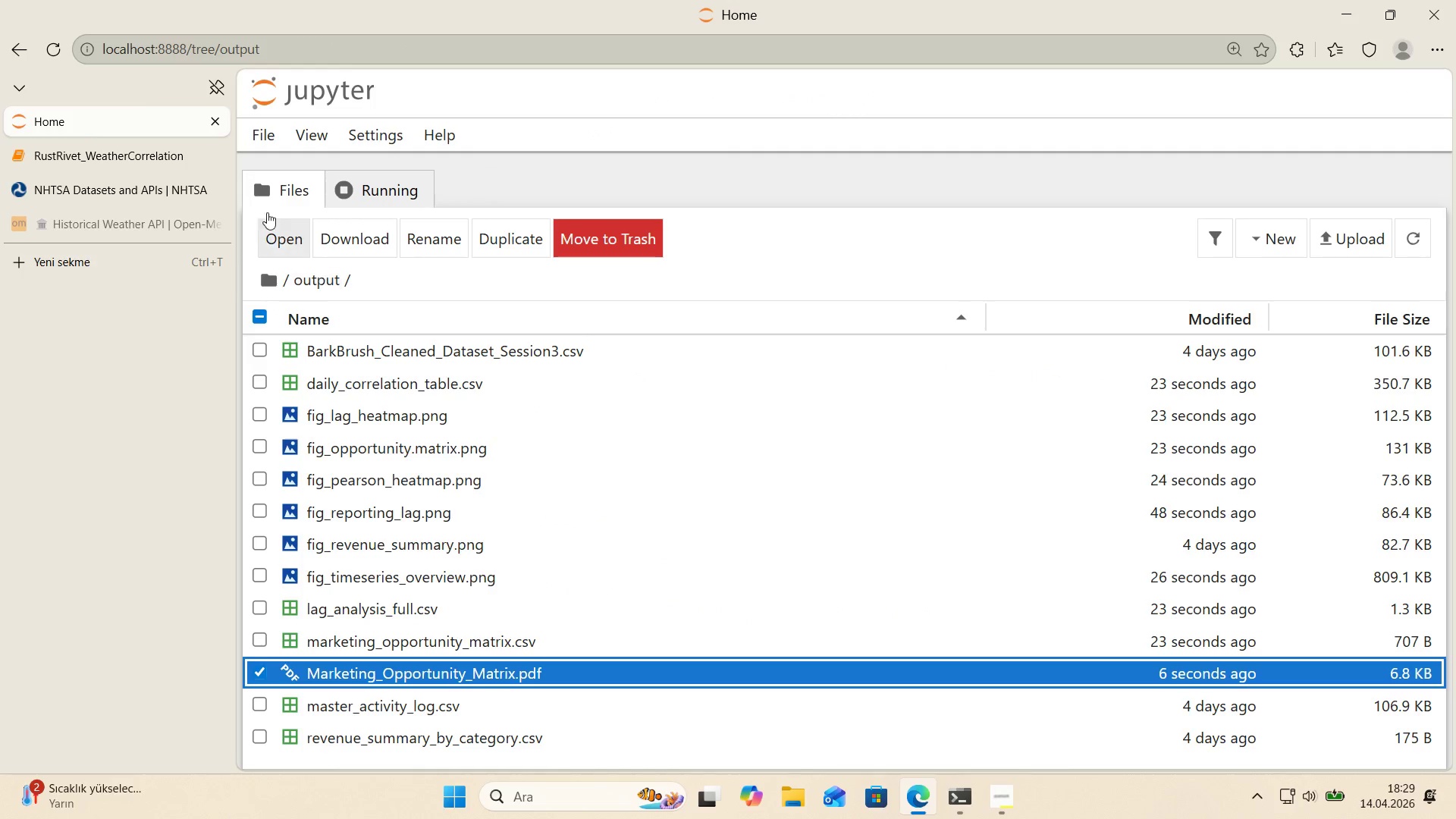 
left_click([58, 56])
 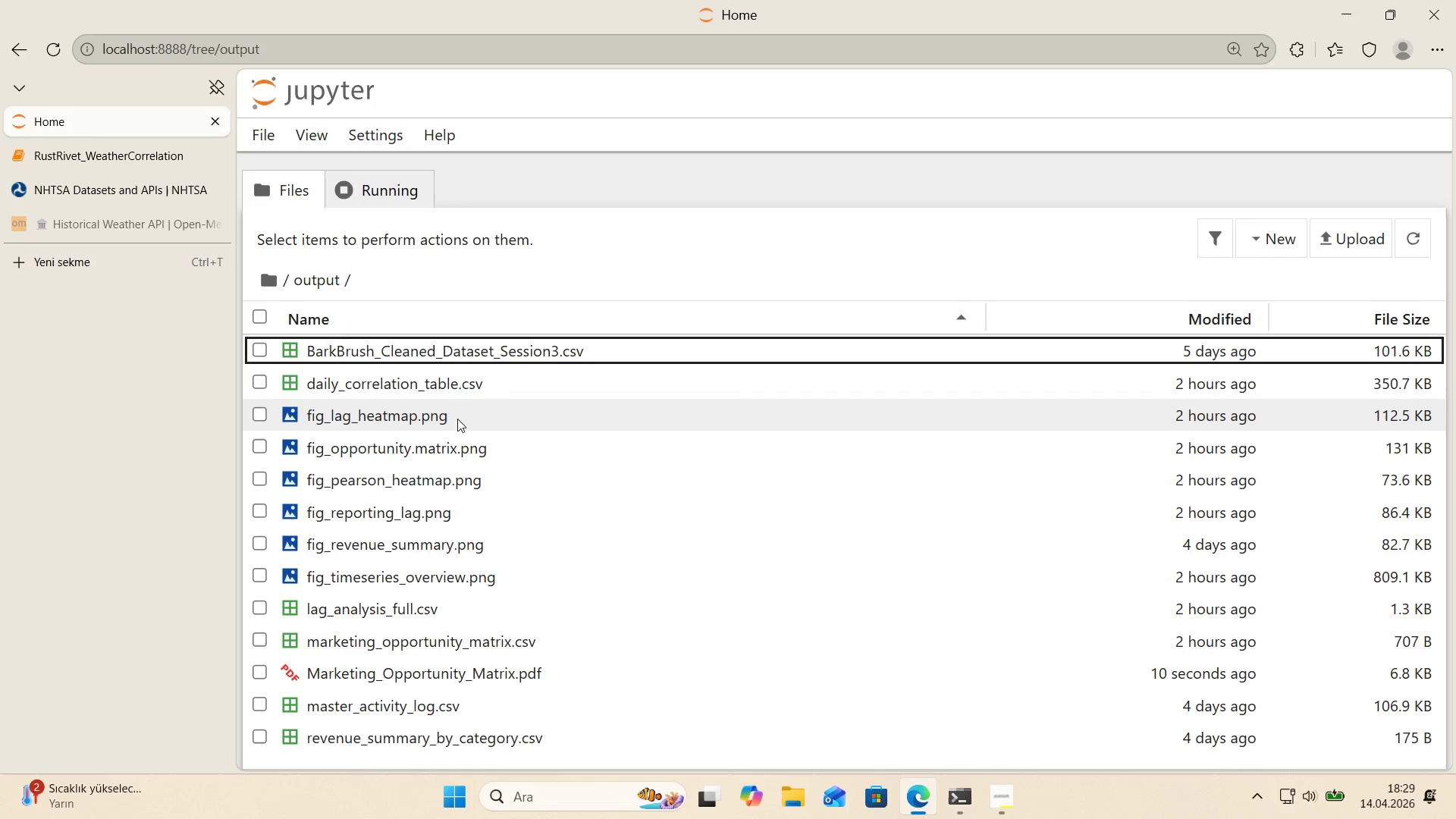 
scroll: coordinate [461, 418], scroll_direction: down, amount: 1.0
 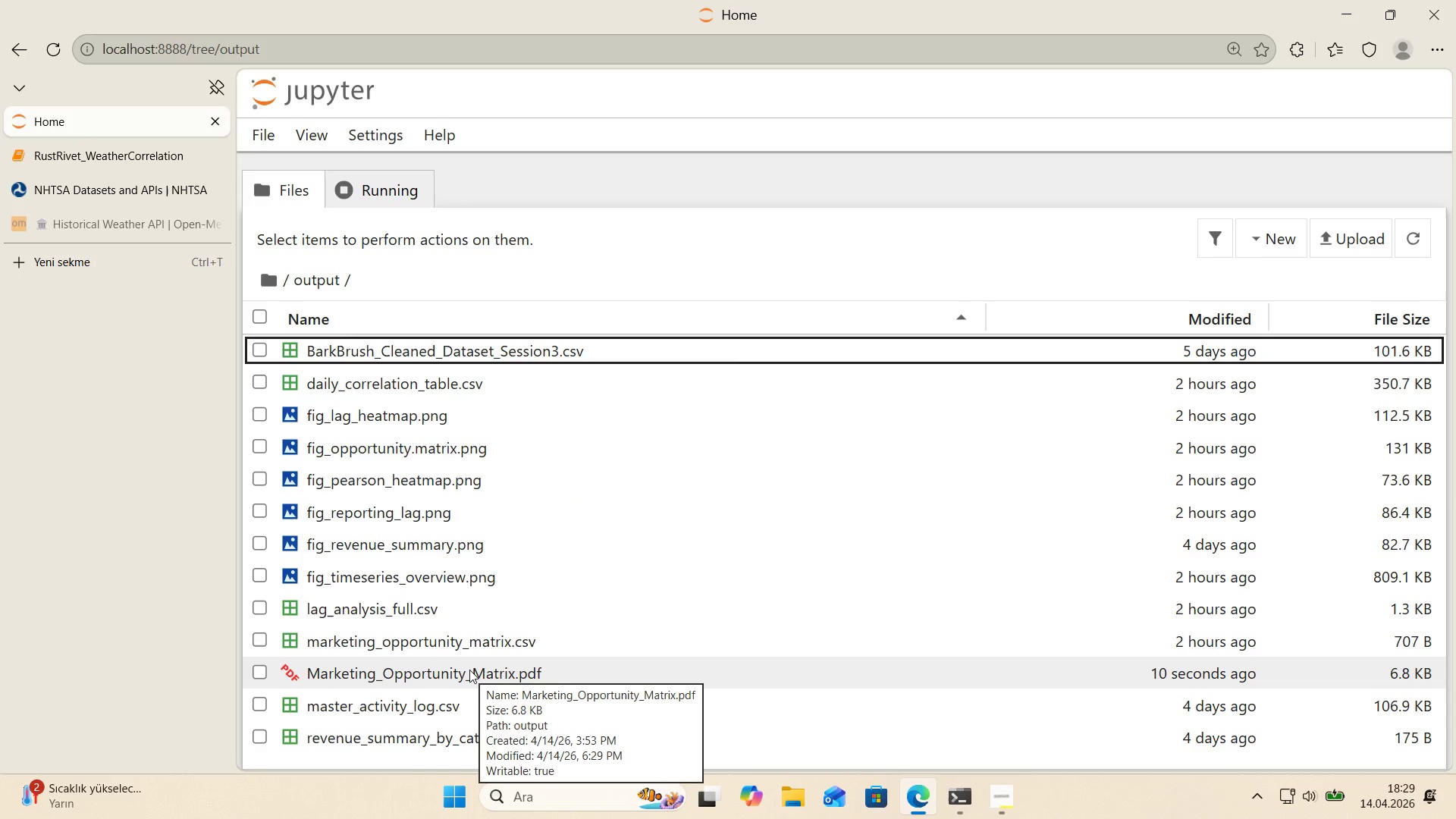 
left_click([469, 670])
 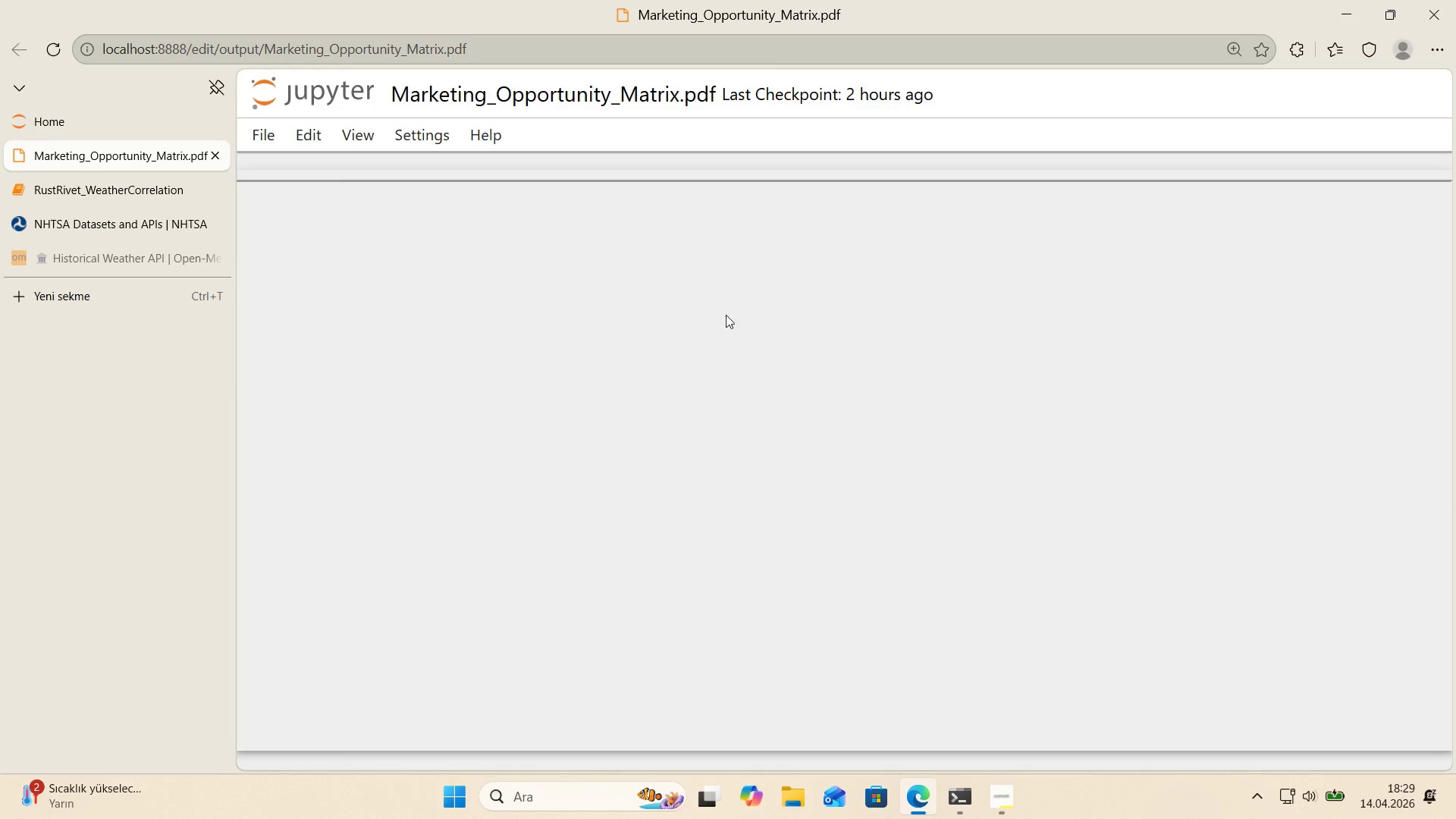 
wait(10.31)
 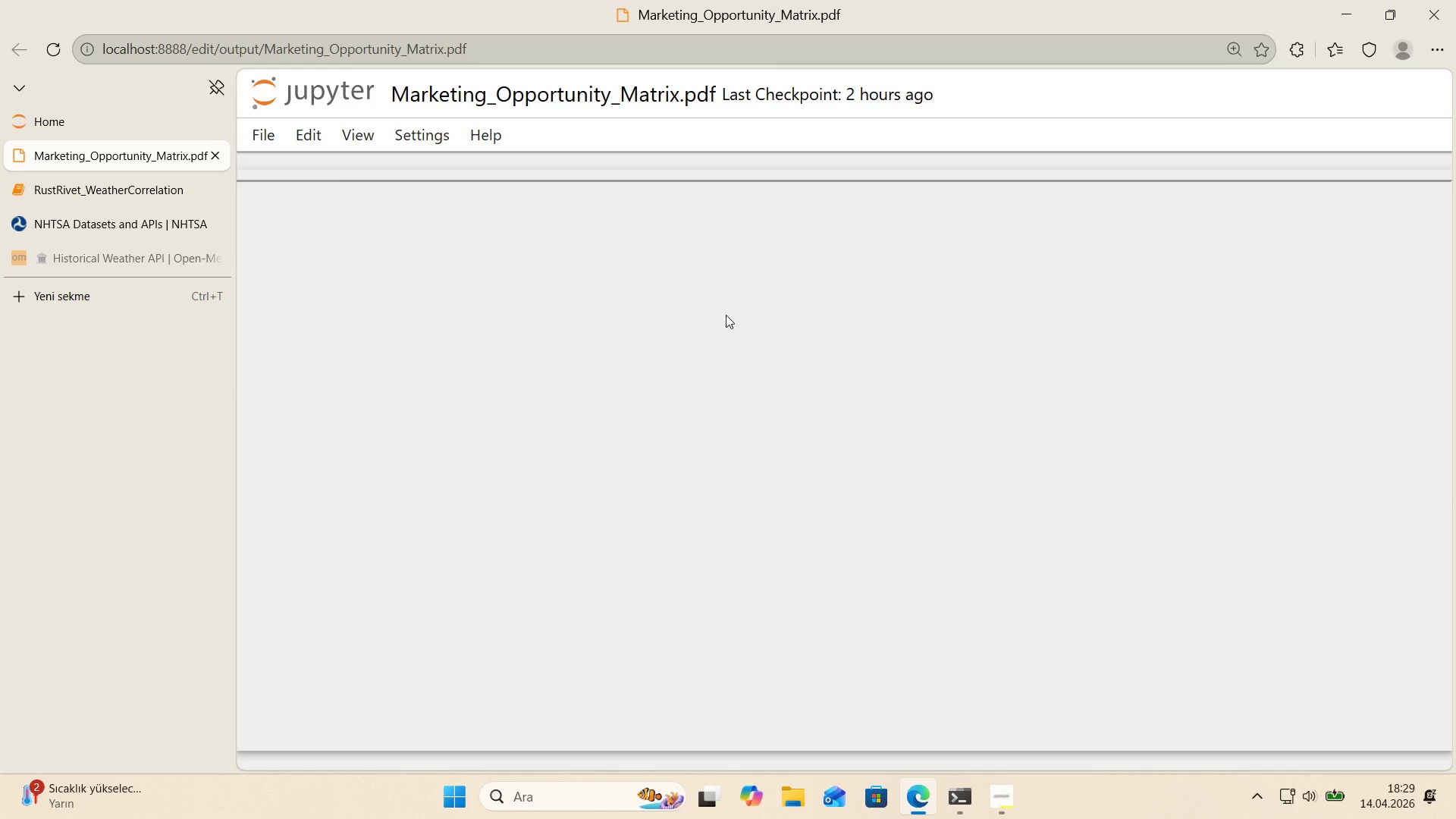 
left_click([216, 155])
 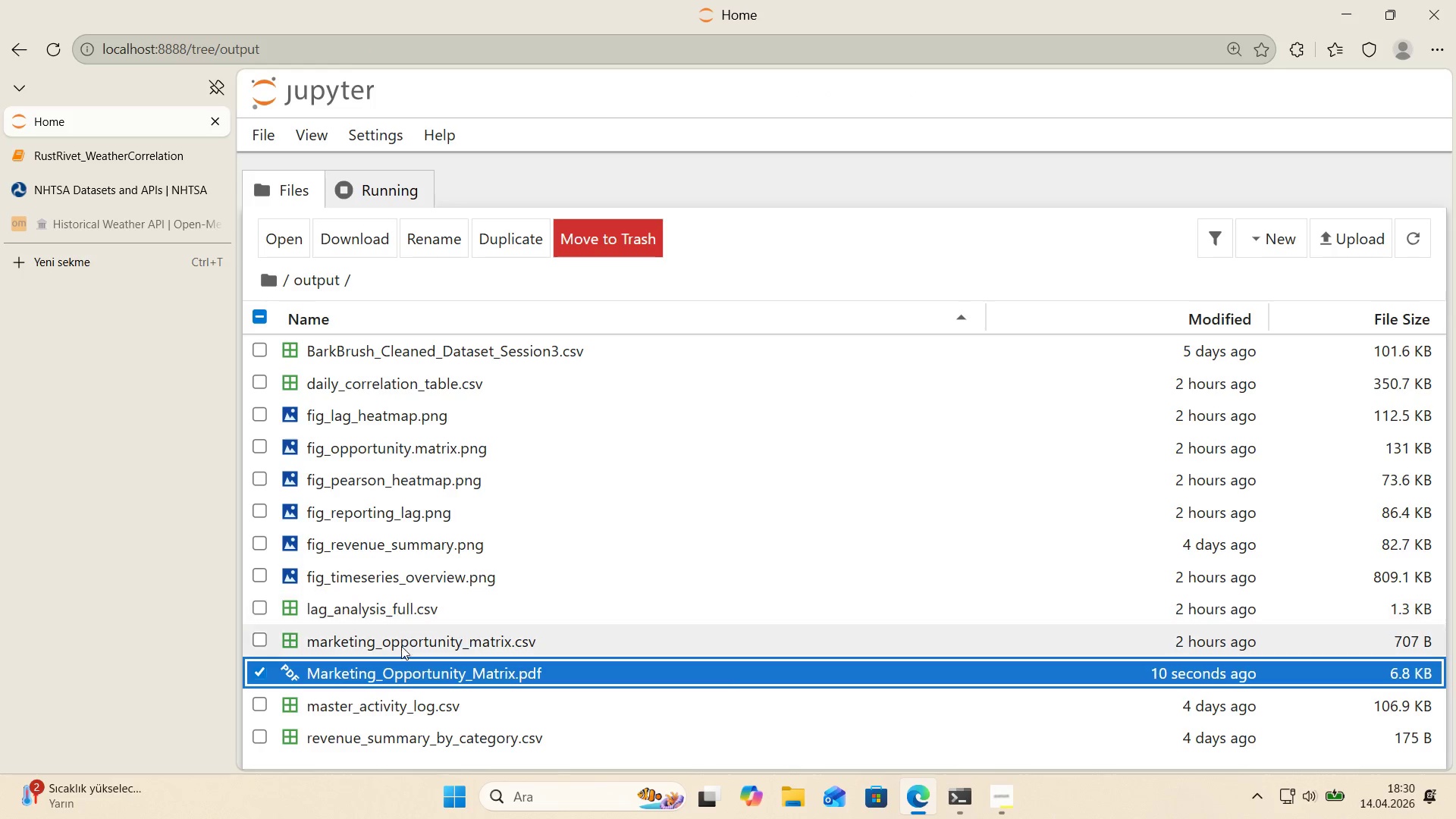 
left_click([406, 671])
 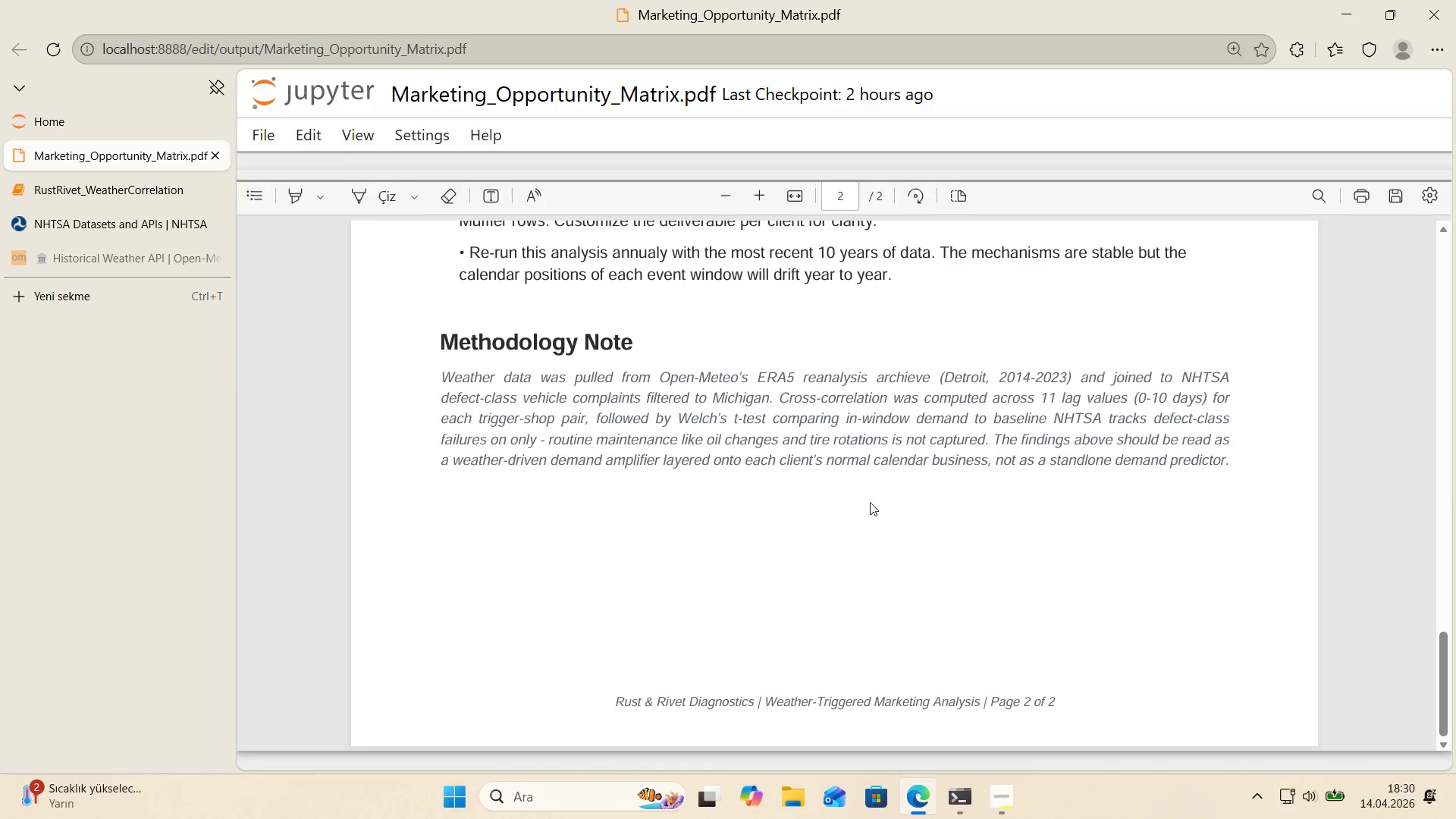 
scroll: coordinate [889, 494], scroll_direction: up, amount: 22.0
 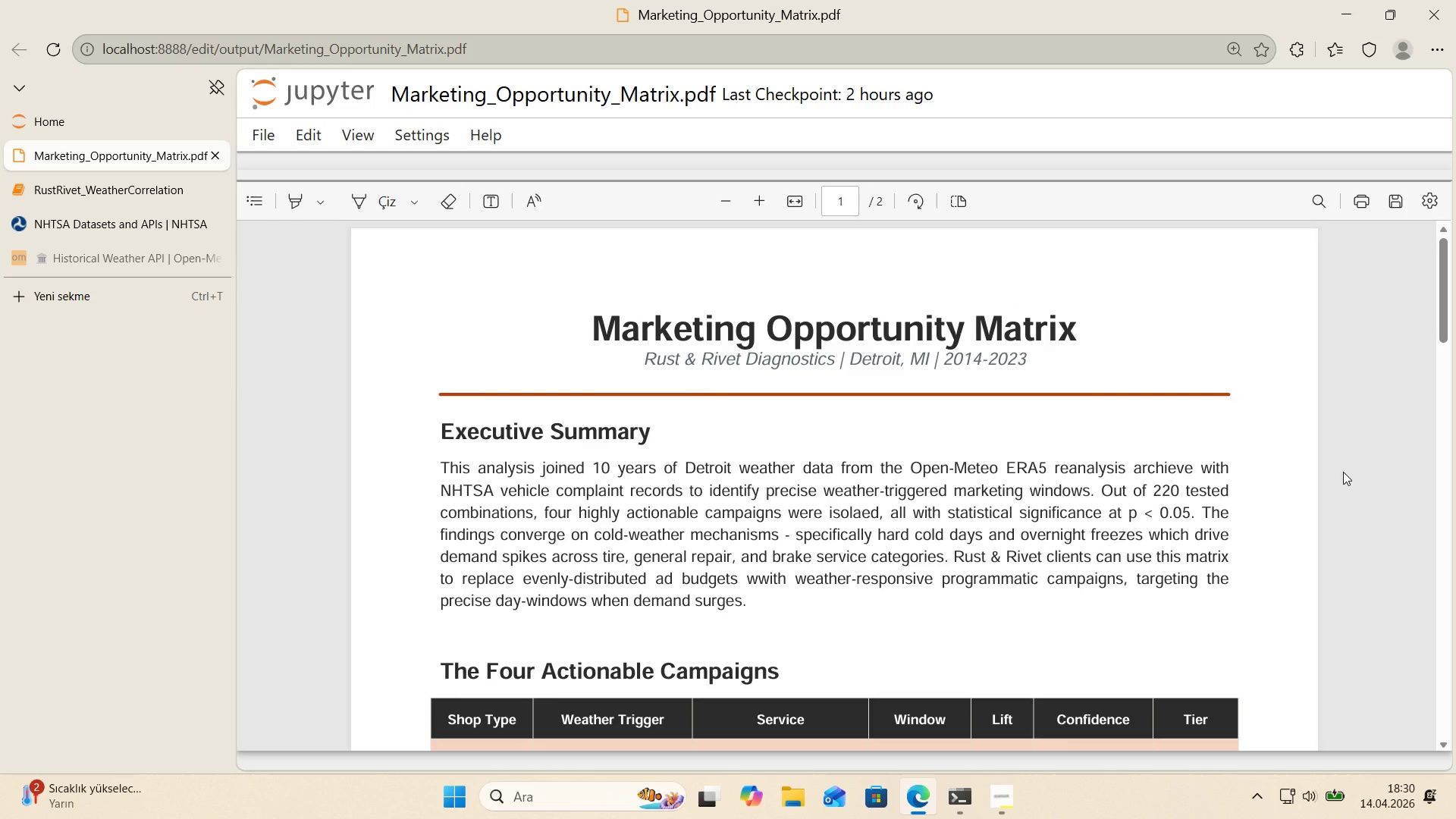 
wait(13.38)
 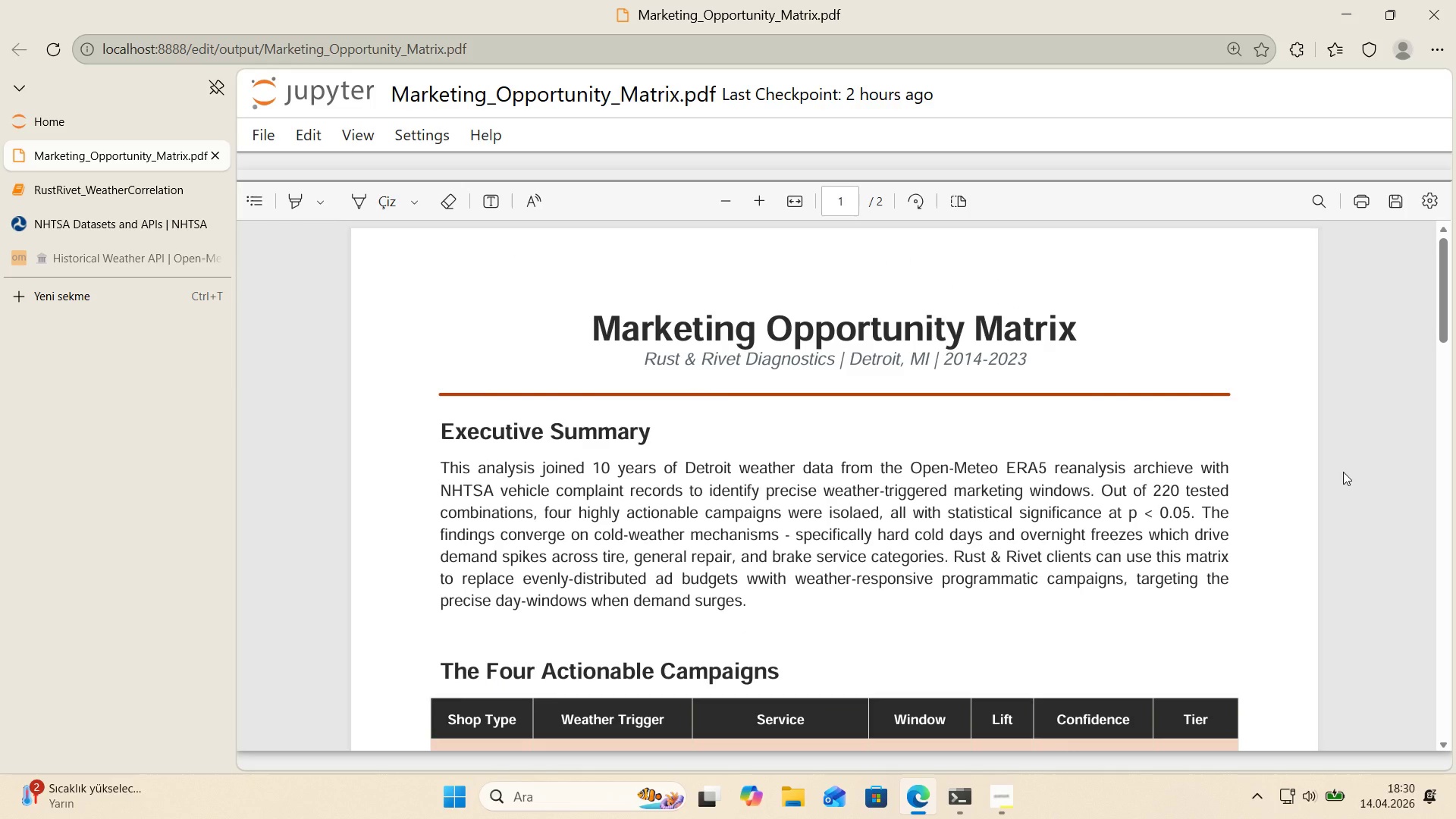 
scroll: coordinate [1429, 456], scroll_direction: down, amount: 4.0
 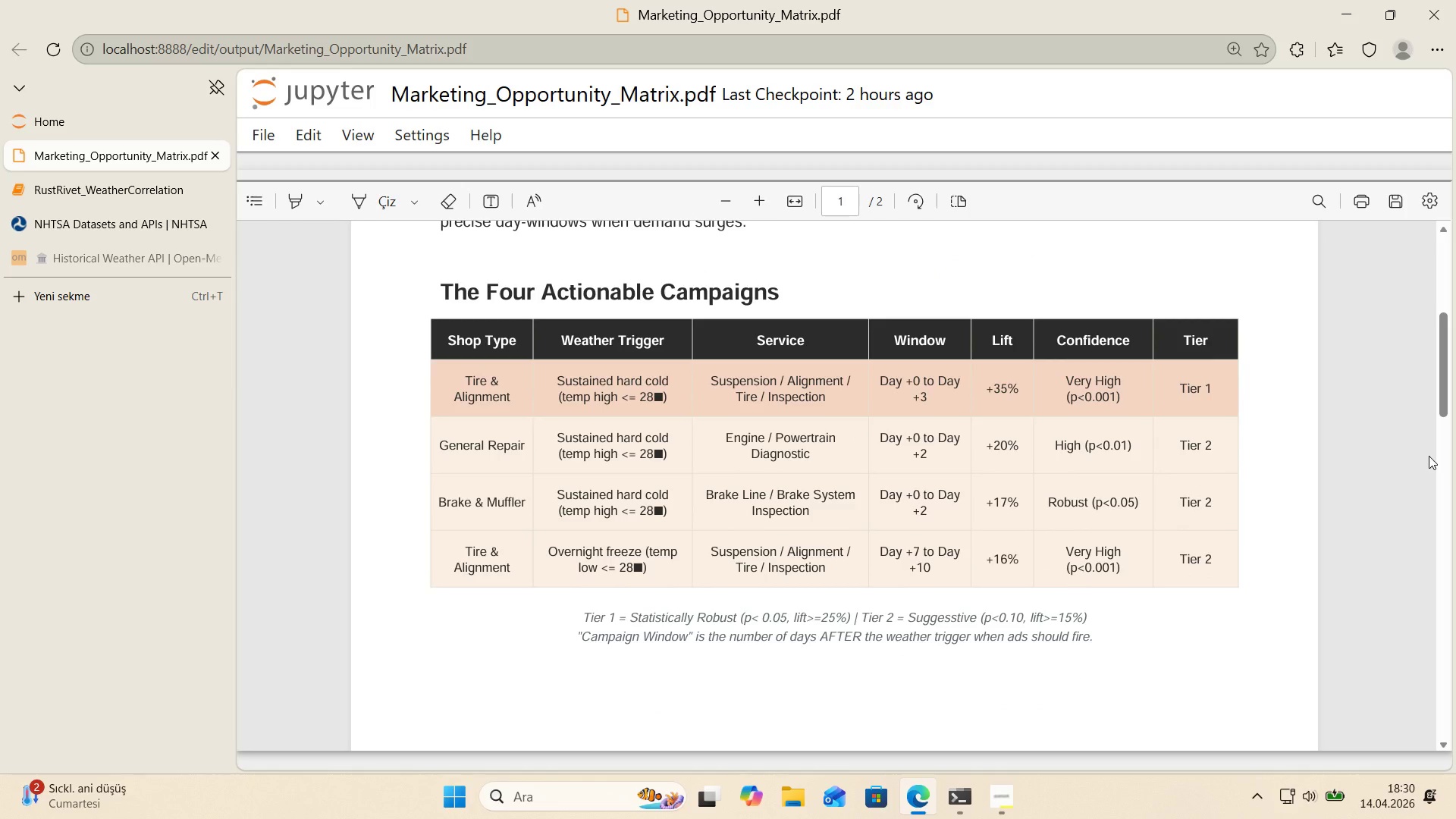 
wait(7.08)
 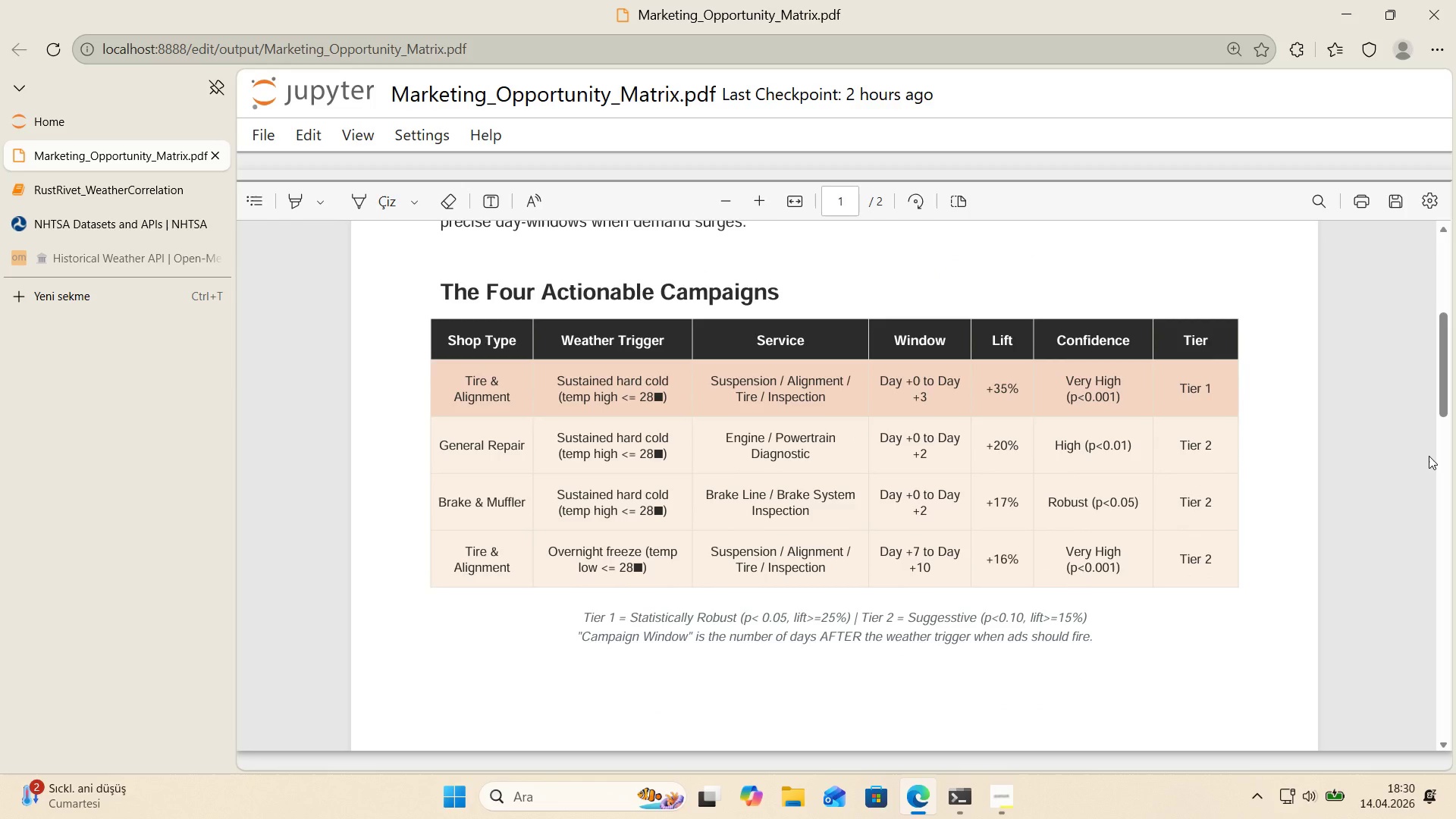 
scroll: coordinate [1414, 467], scroll_direction: down, amount: 9.0
 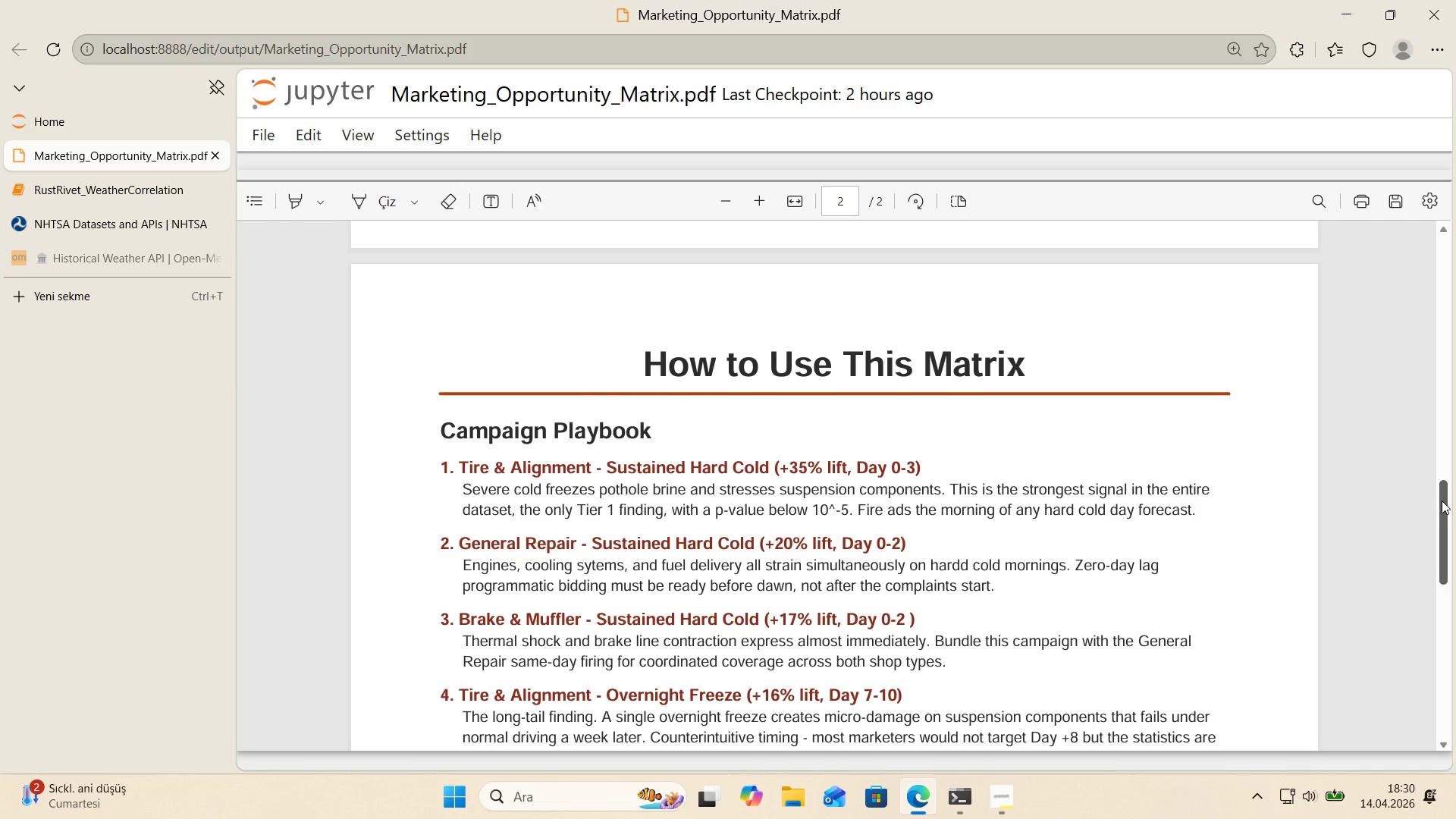 
left_click_drag(start_coordinate=[1445, 502], to_coordinate=[1449, 495])
 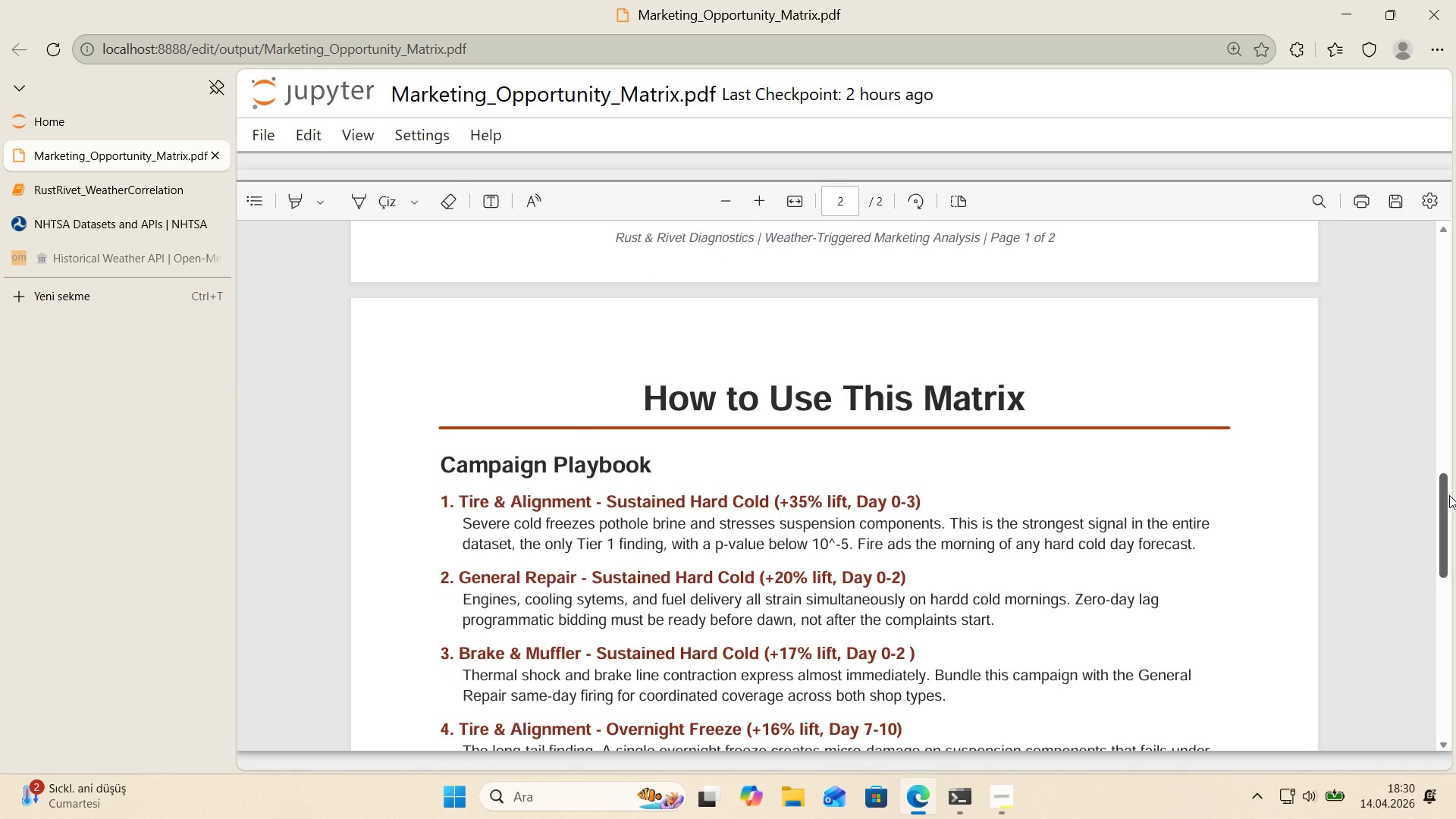 
scroll: coordinate [1427, 494], scroll_direction: down, amount: 4.0
 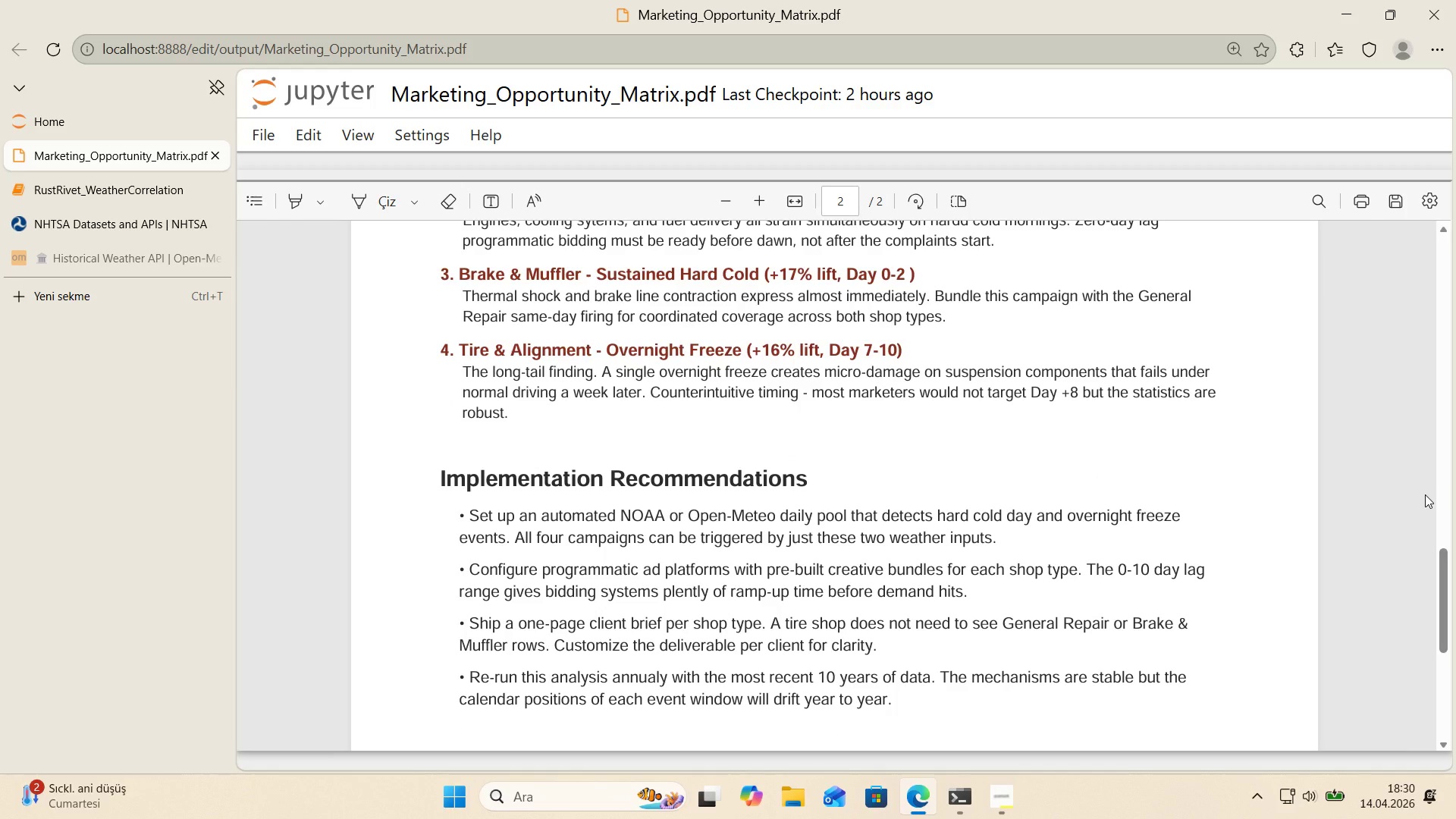 
wait(6.66)
 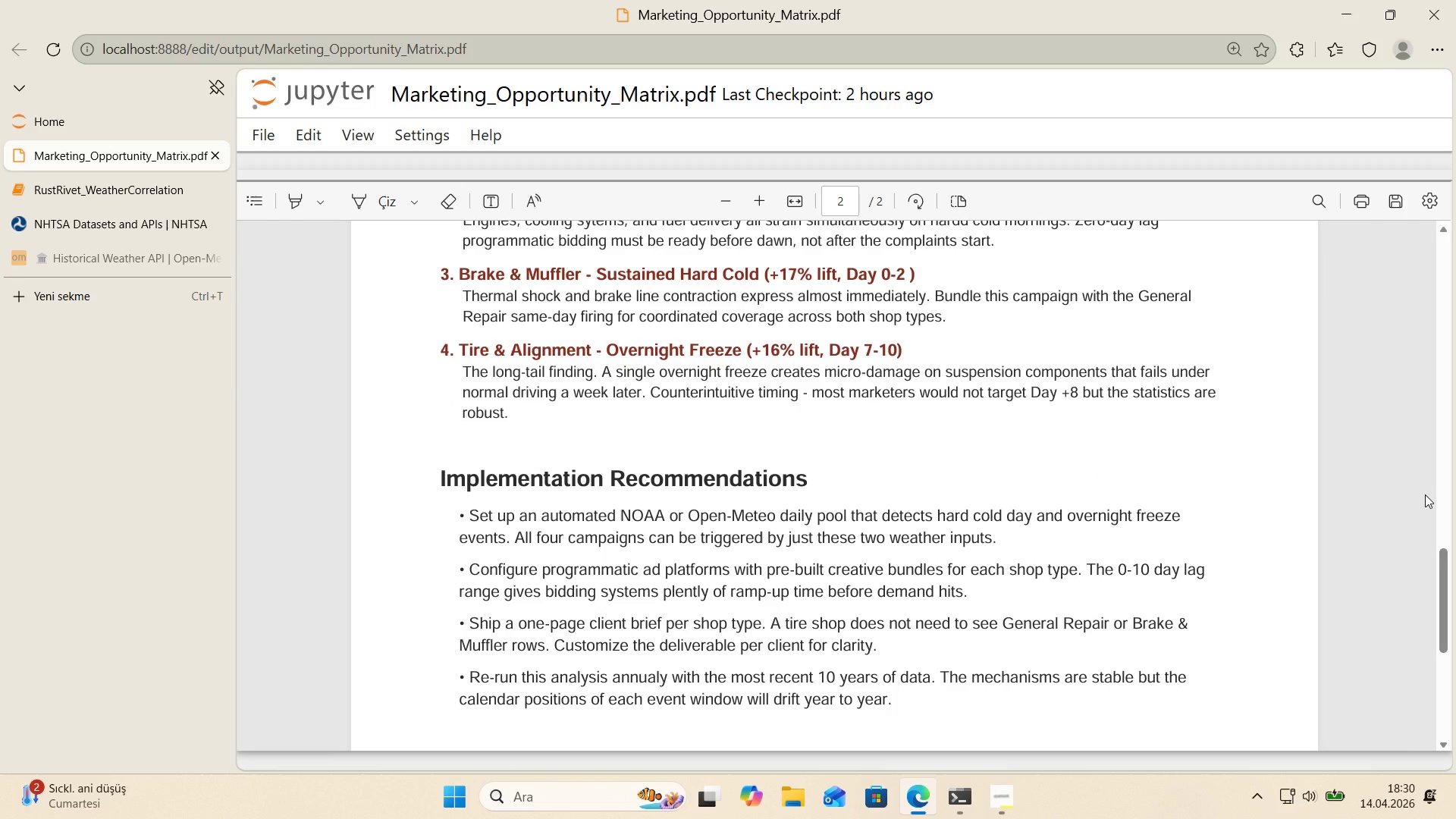 
scroll: coordinate [1429, 506], scroll_direction: down, amount: 3.0
 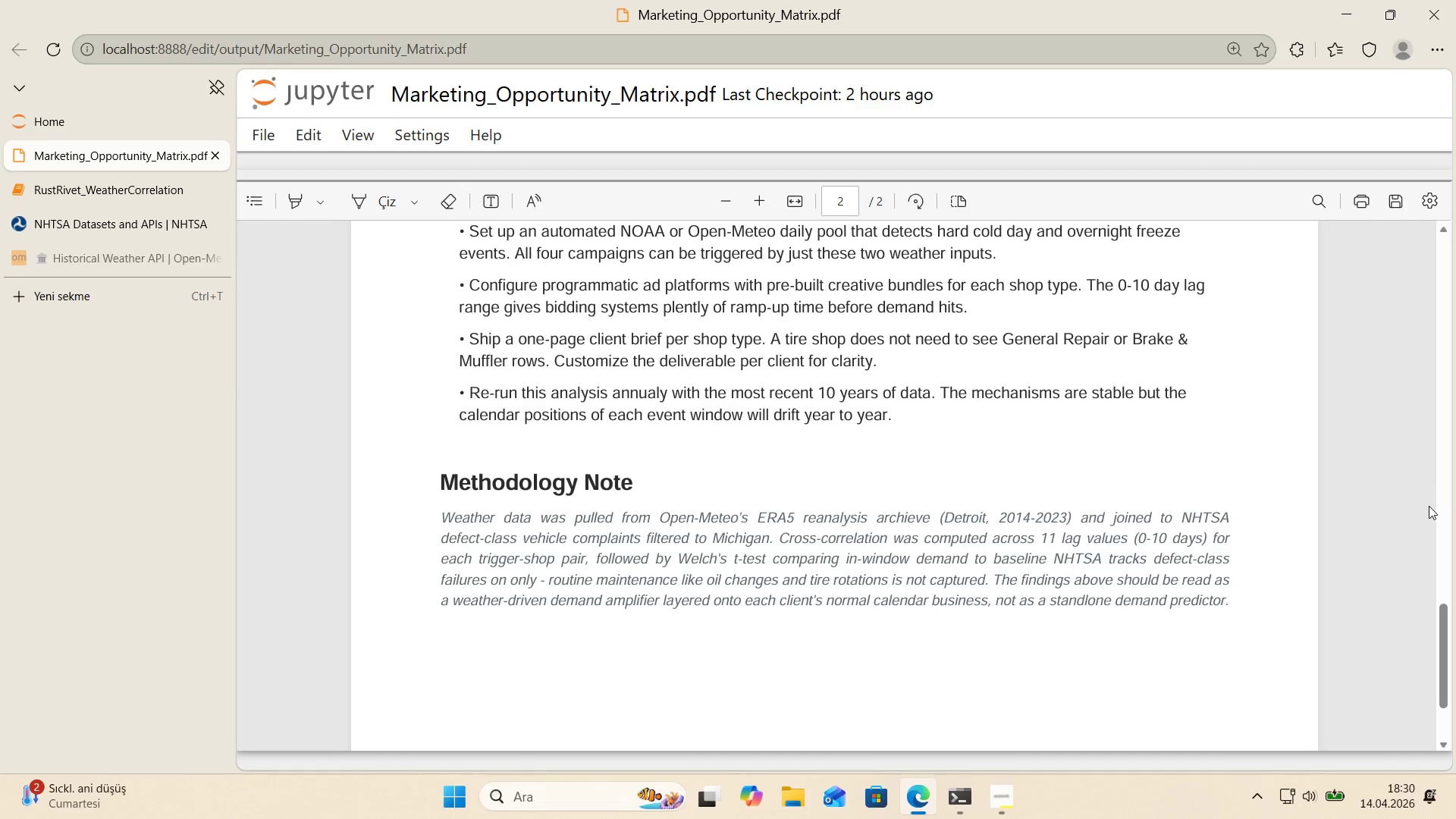 
scroll: coordinate [1429, 506], scroll_direction: up, amount: 1.0
 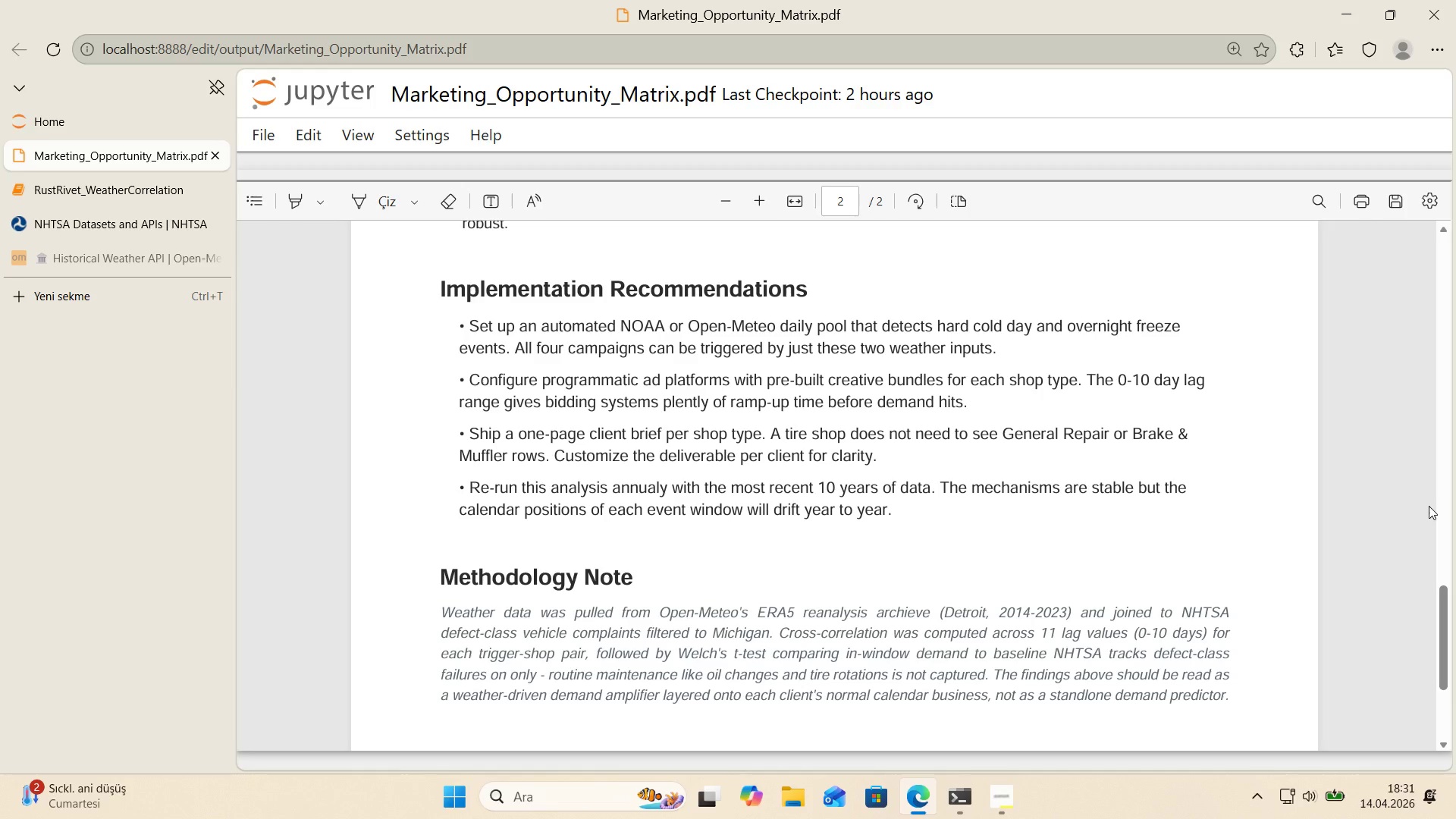 
wait(24.73)
 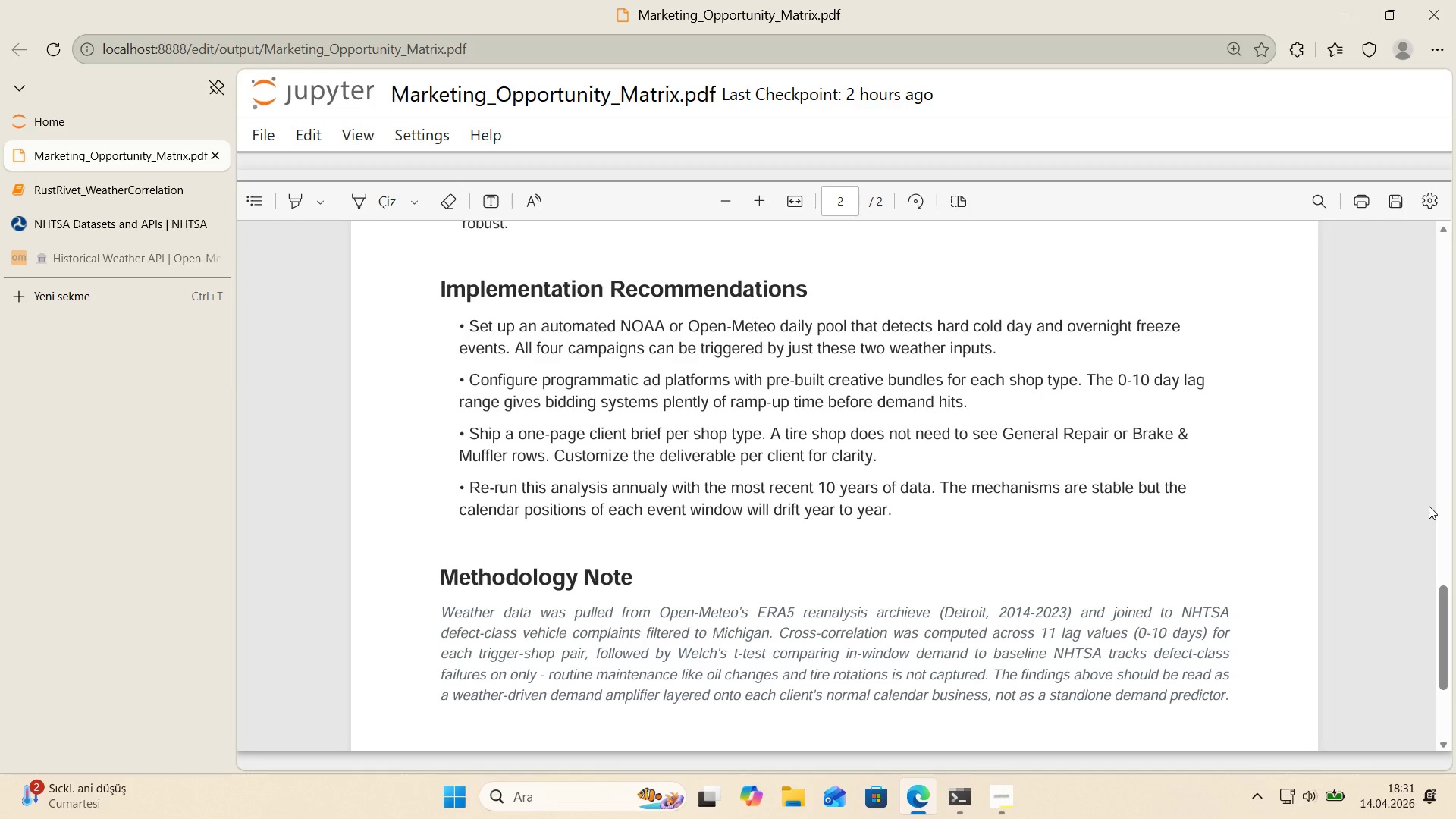 
scroll: coordinate [1173, 529], scroll_direction: down, amount: 1.0
 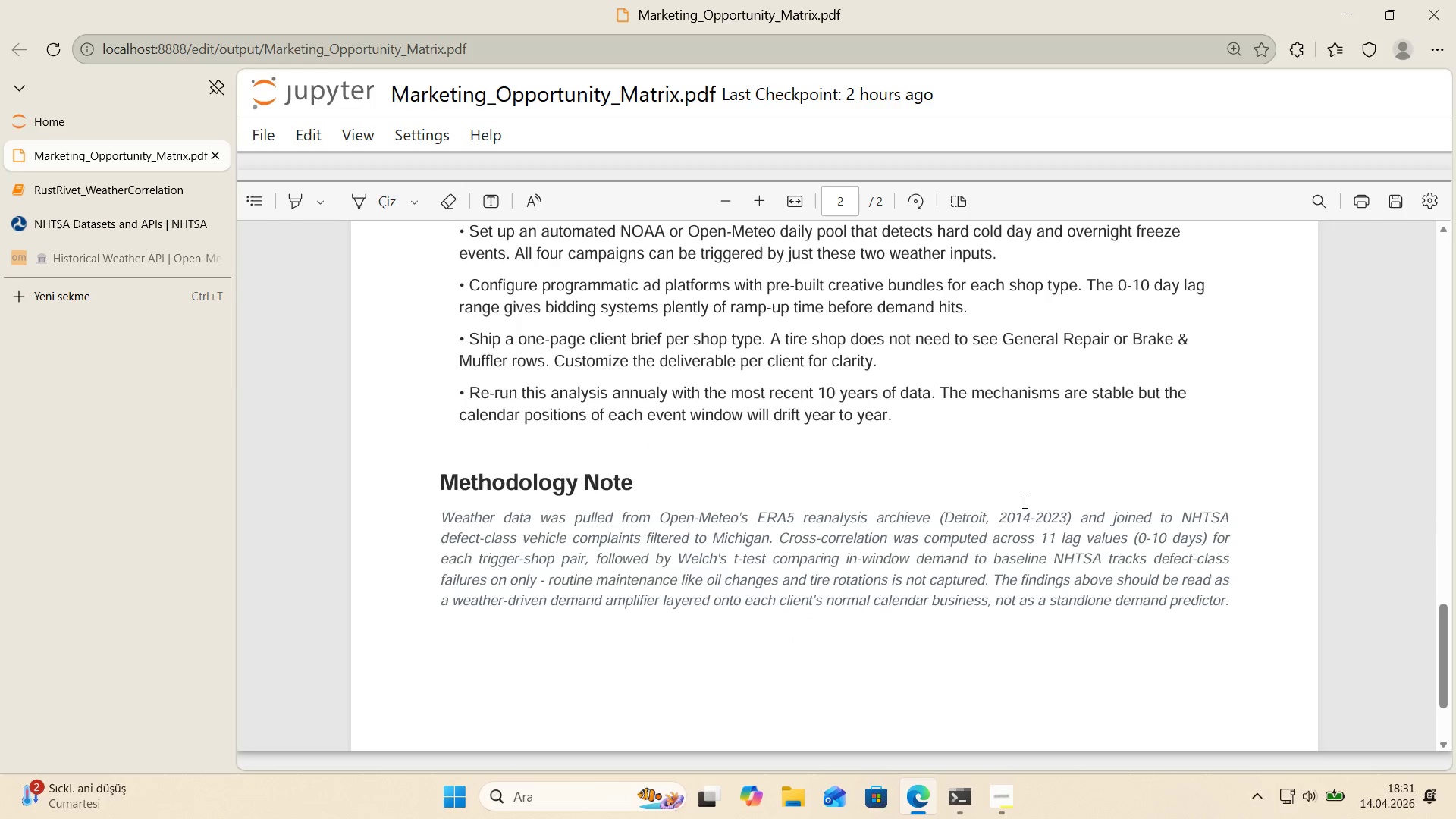 
scroll: coordinate [936, 482], scroll_direction: up, amount: 28.0
 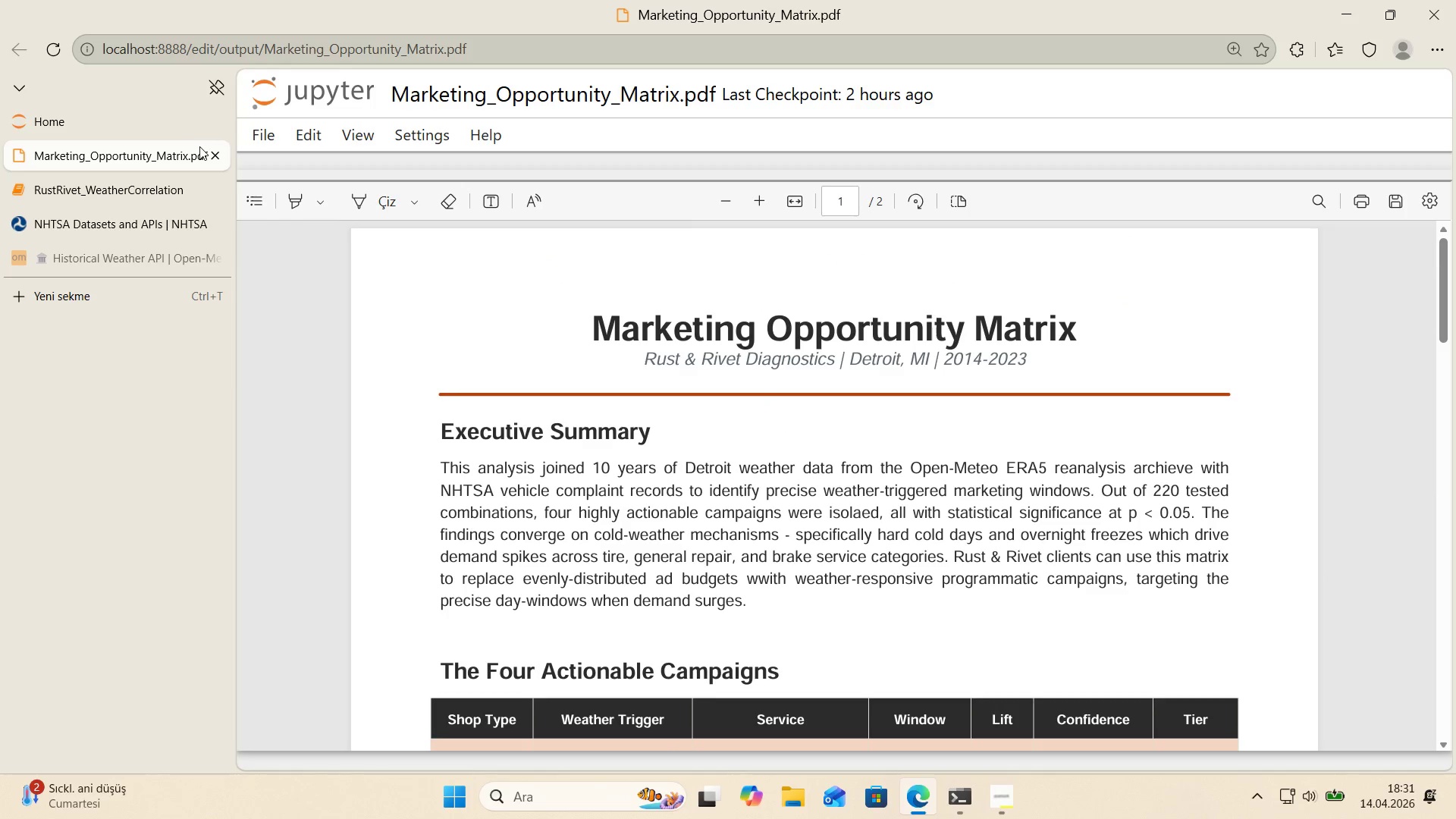 
left_click([215, 155])
 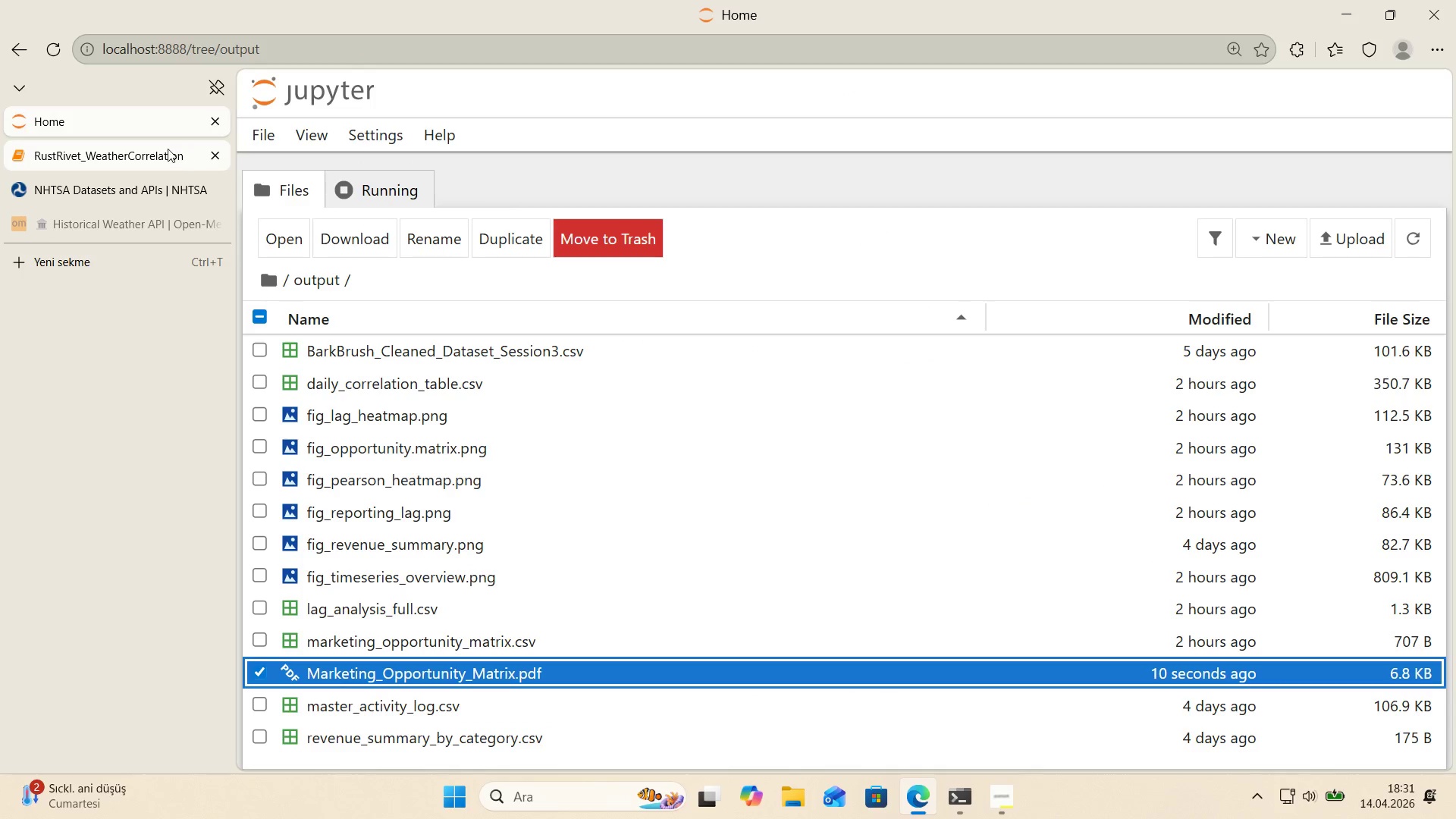 
left_click([166, 149])
 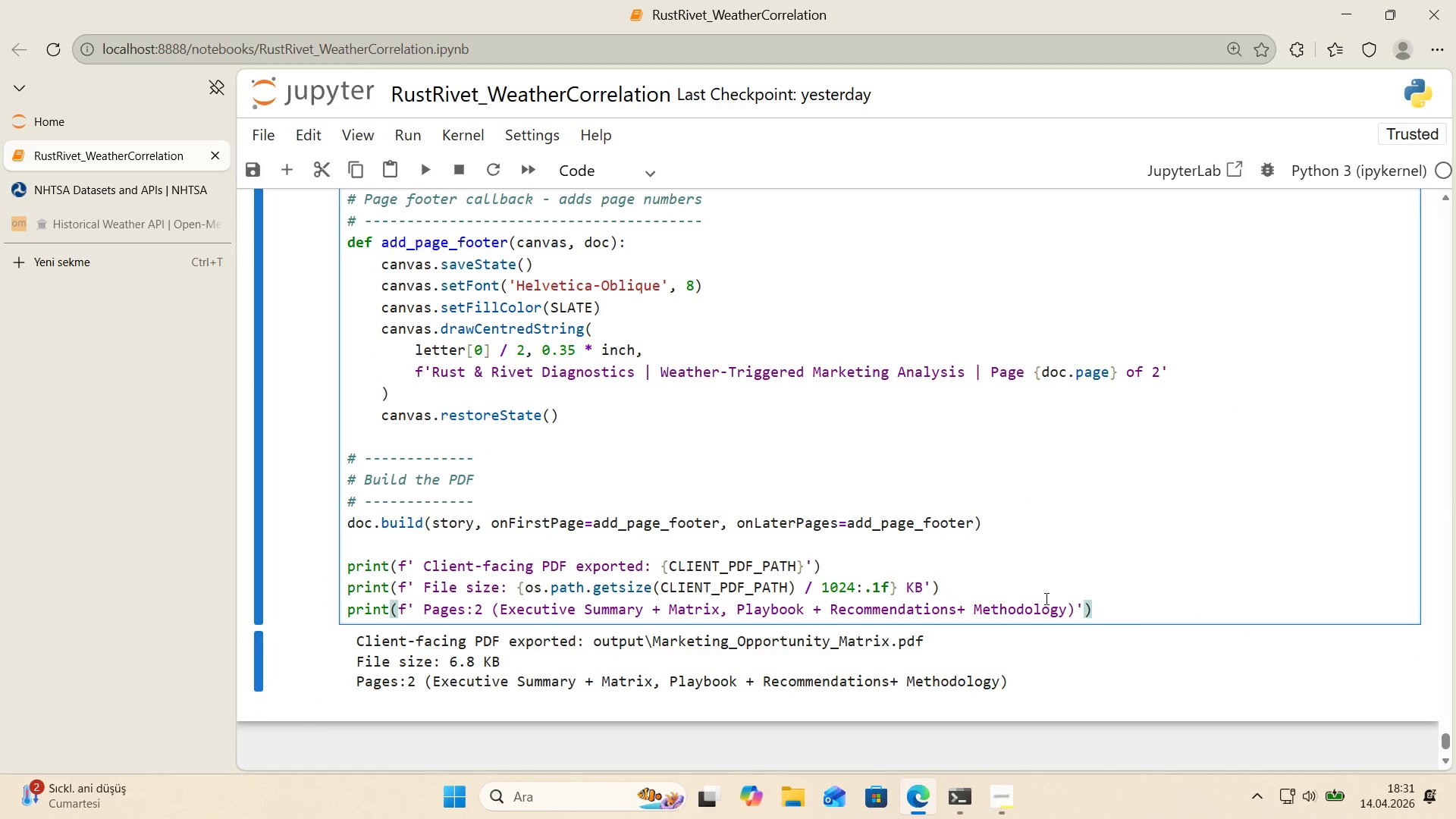 
left_click([1138, 614])
 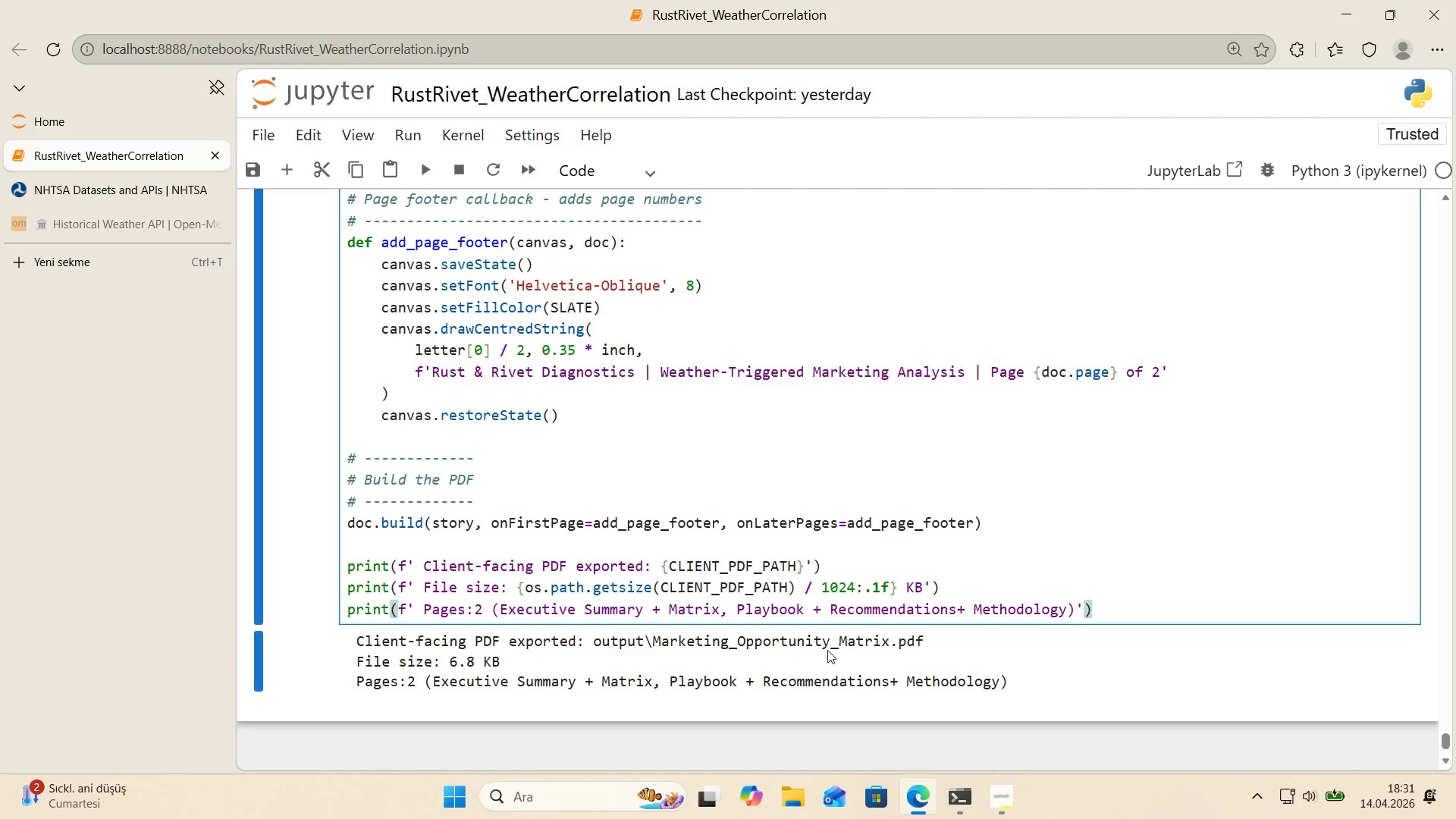 
wait(16.69)
 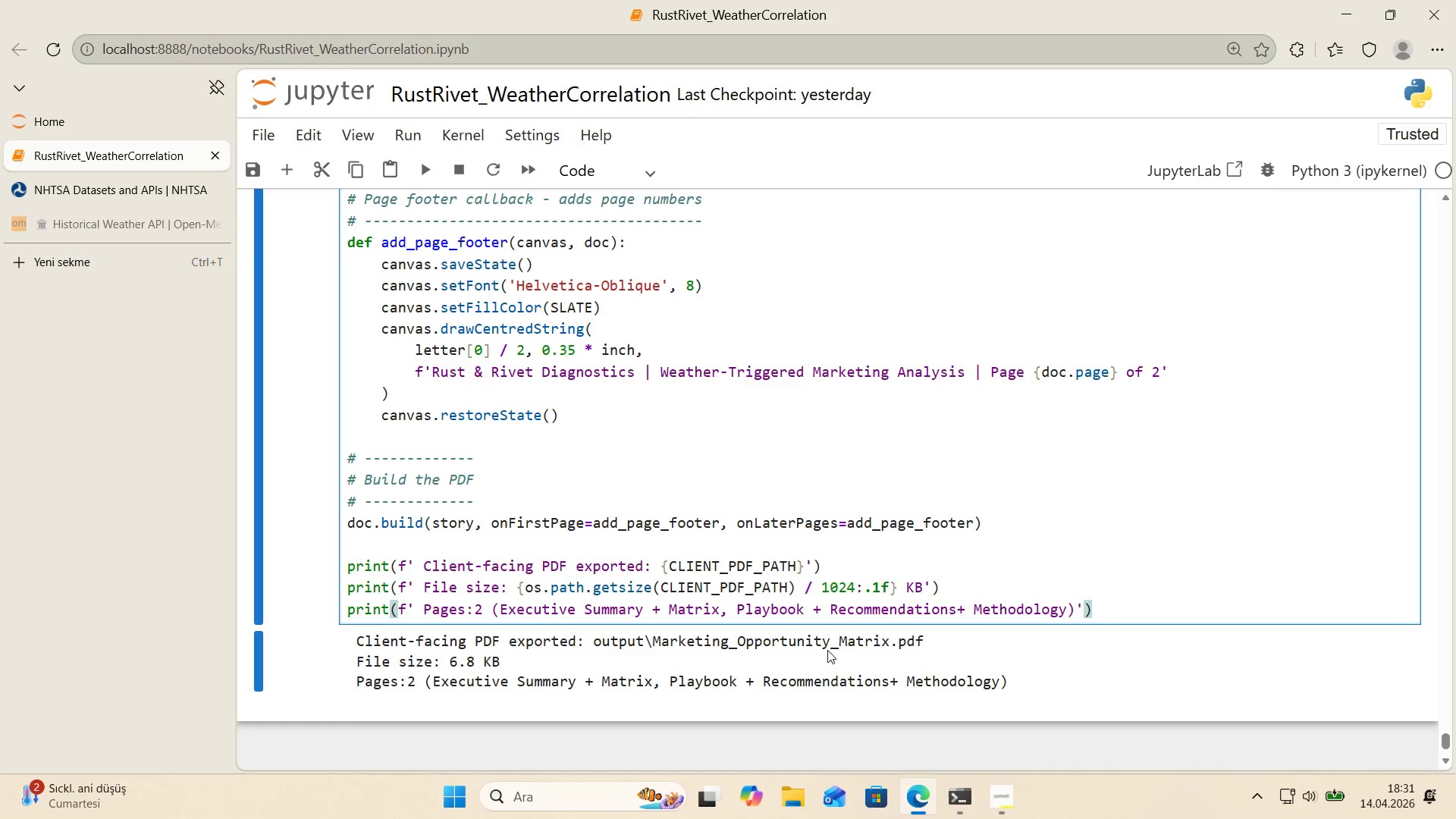 
left_click([93, 127])
 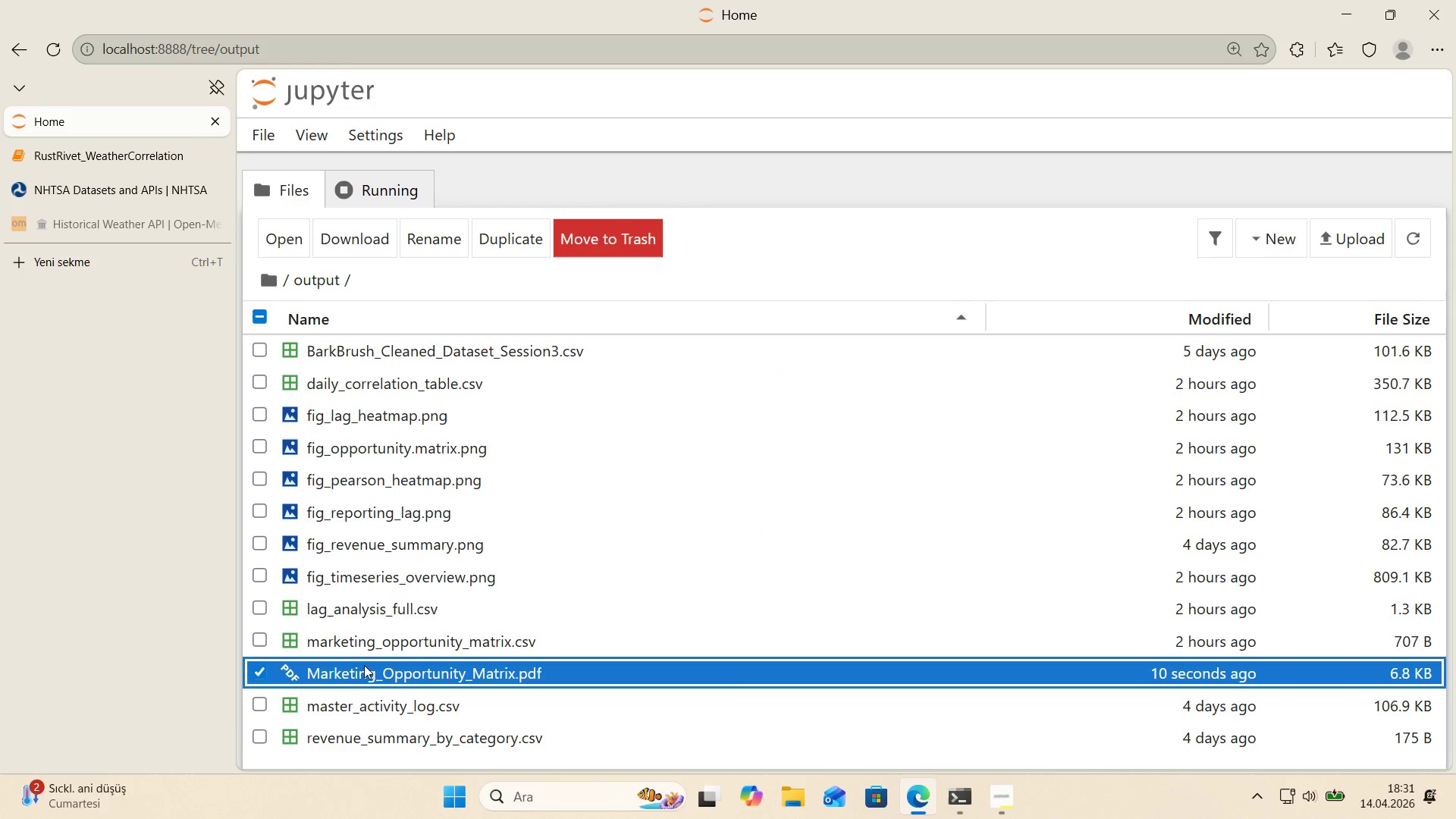 
left_click([364, 667])
 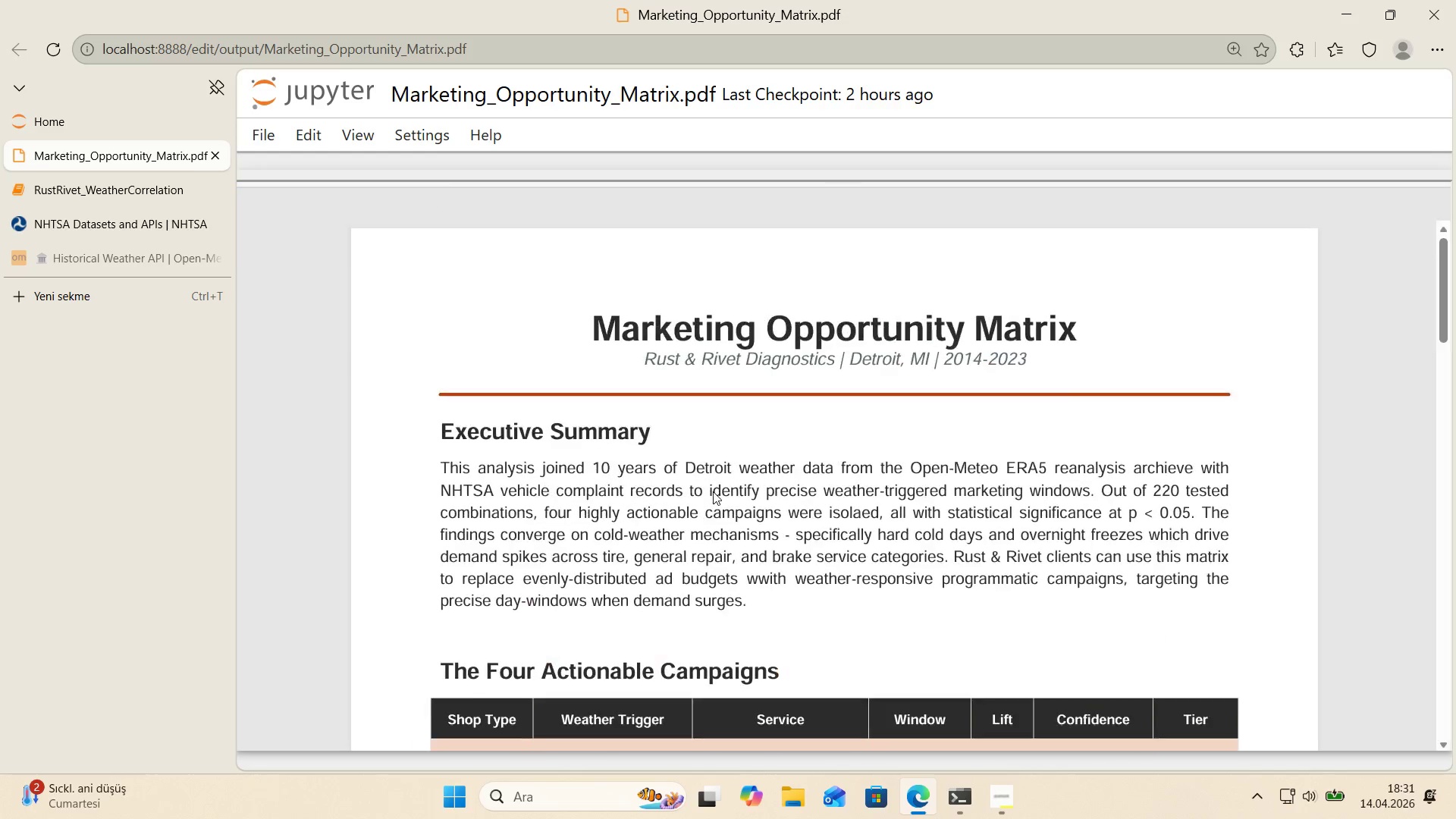 
scroll: coordinate [712, 491], scroll_direction: down, amount: 10.0
 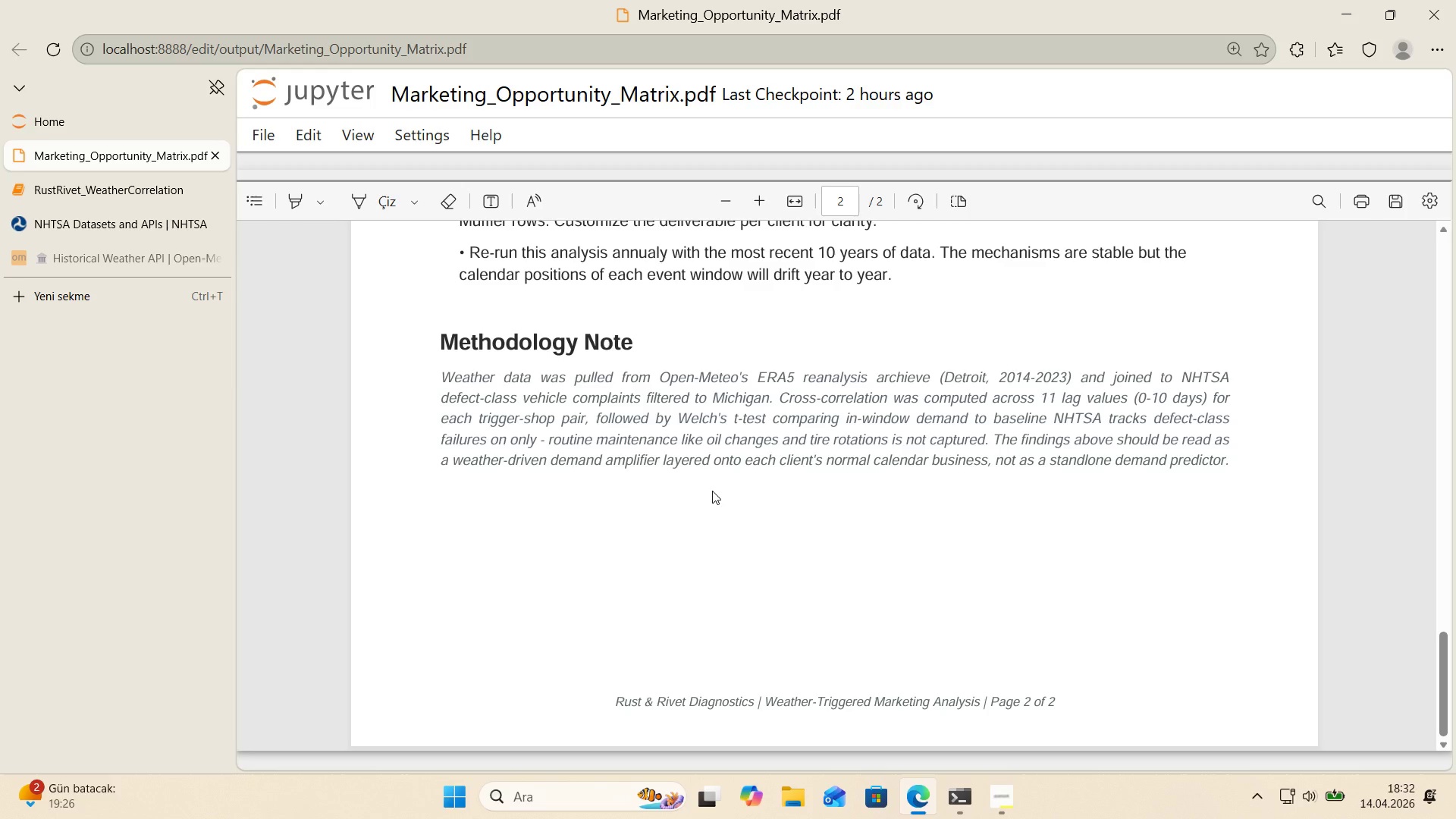 
wait(41.48)
 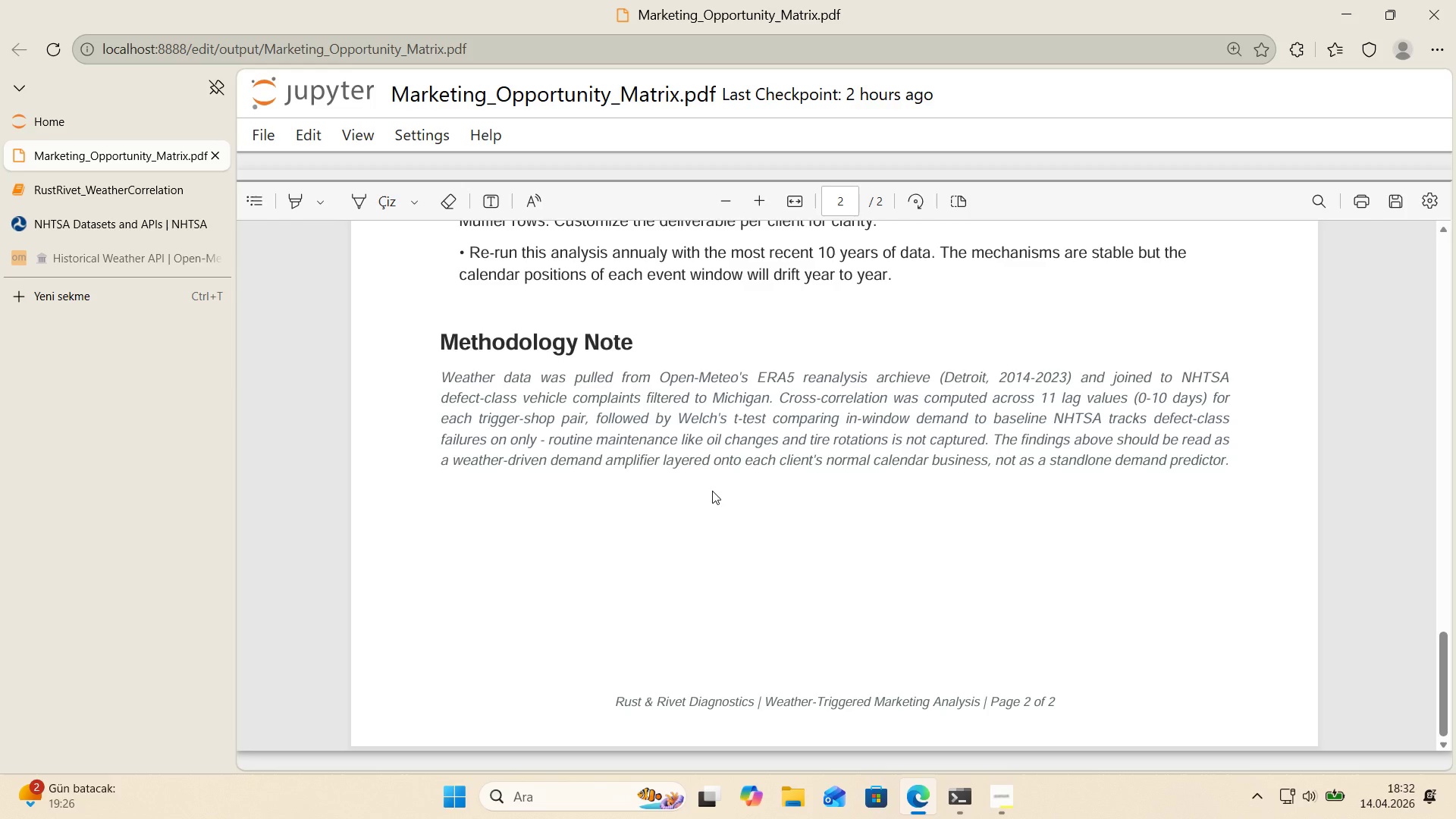 
scroll: coordinate [707, 488], scroll_direction: up, amount: 17.0
 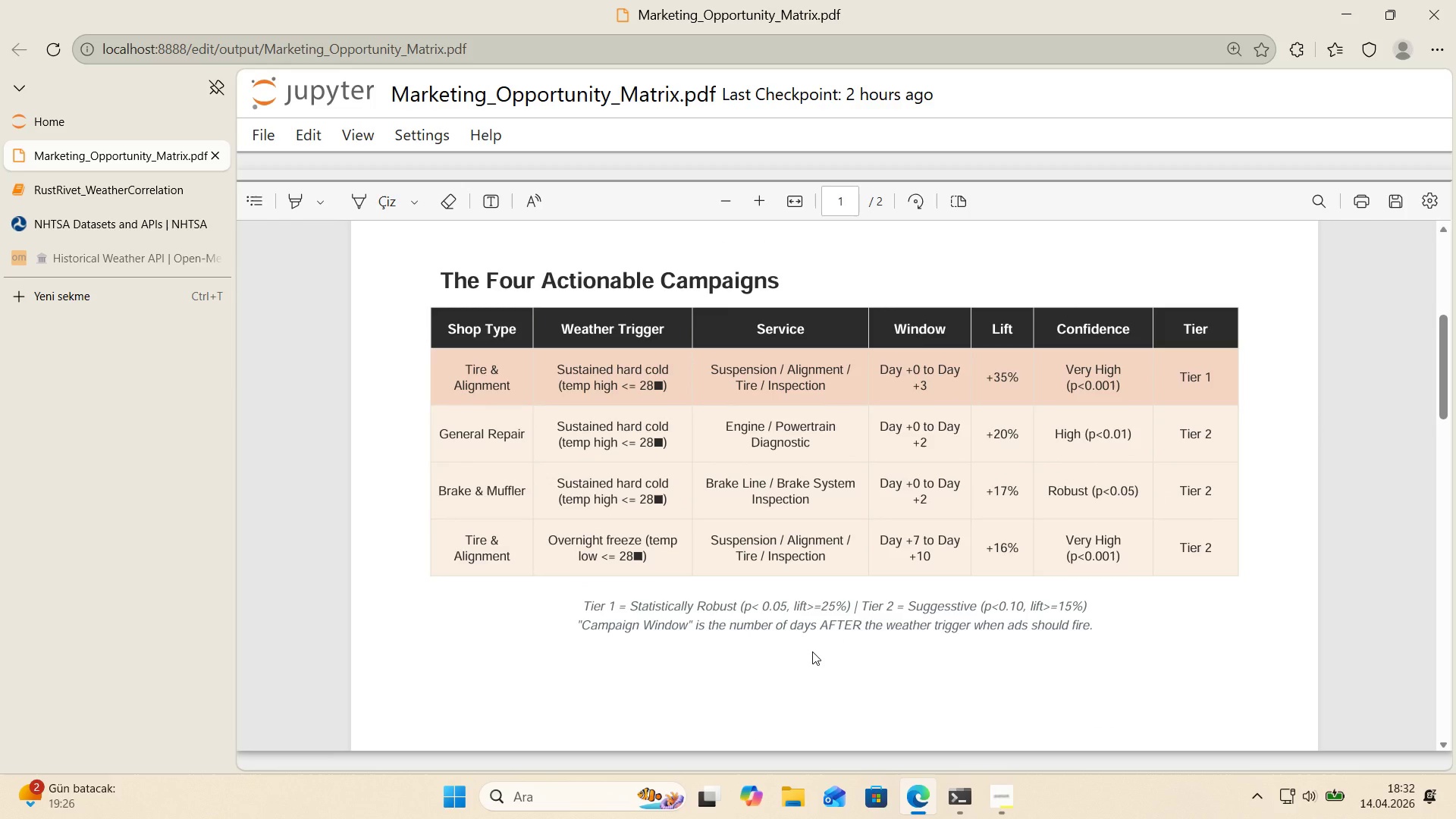 
wait(9.55)
 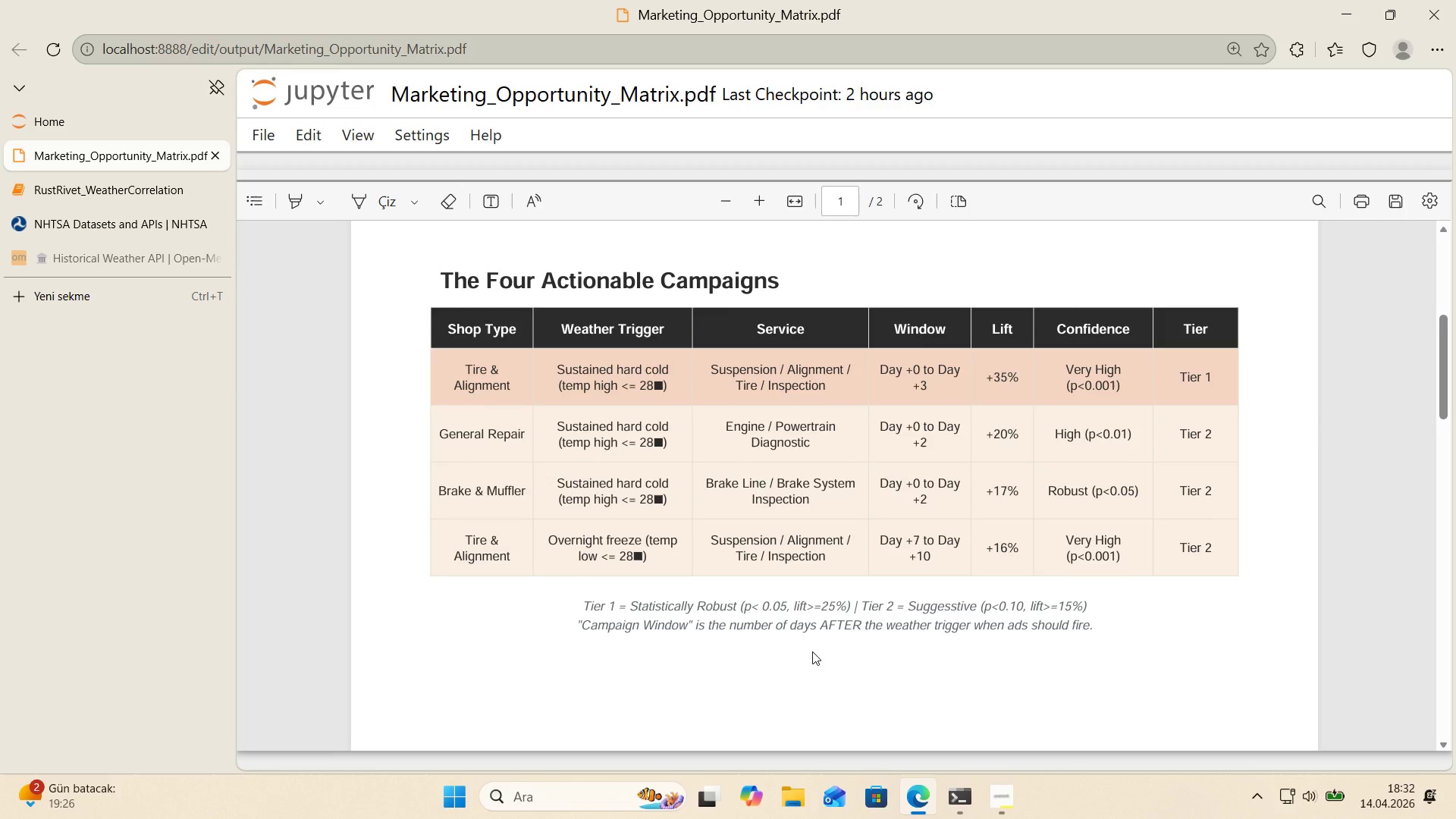 
left_click([143, 181])
 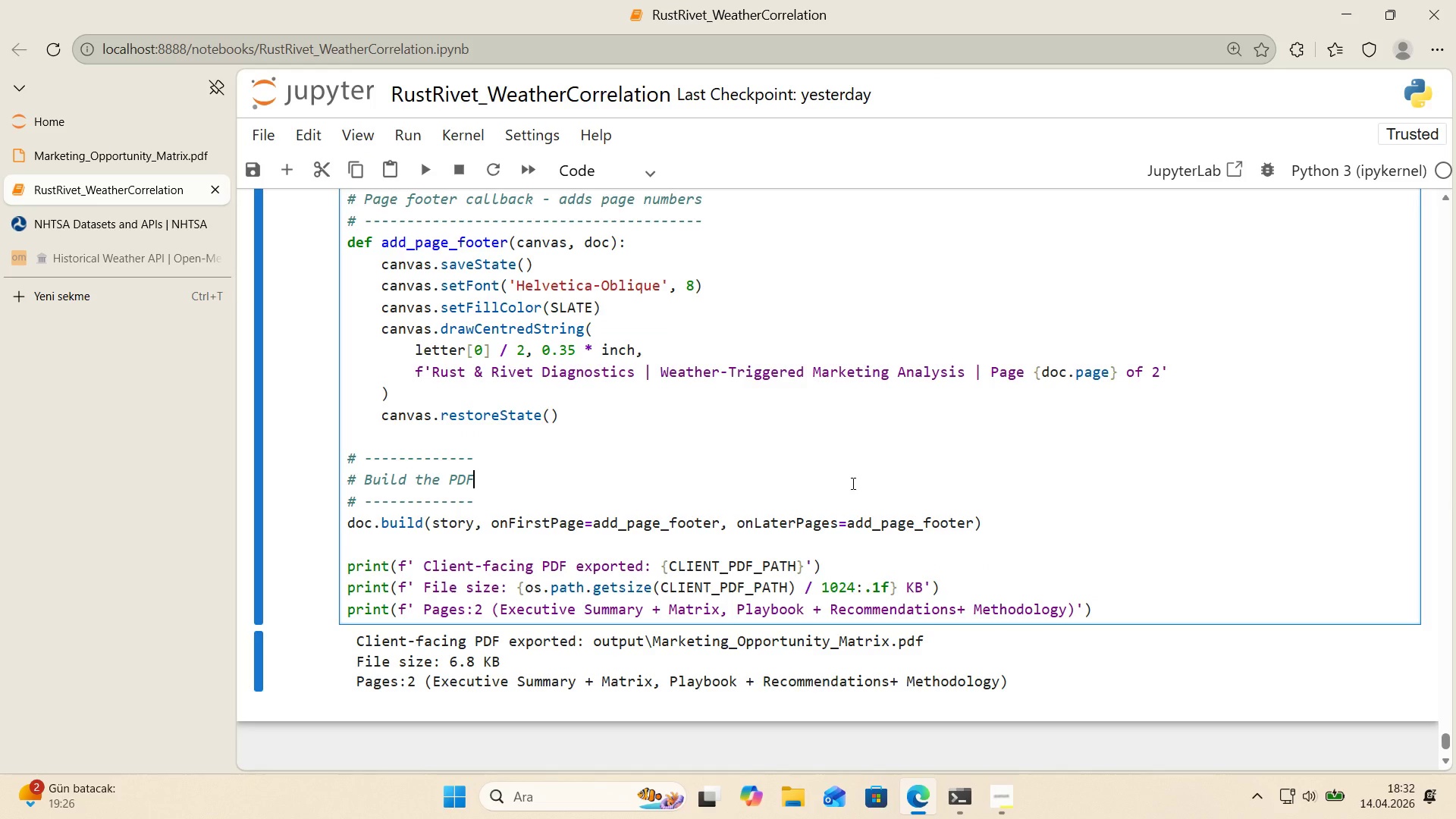 
key(Control+F)
 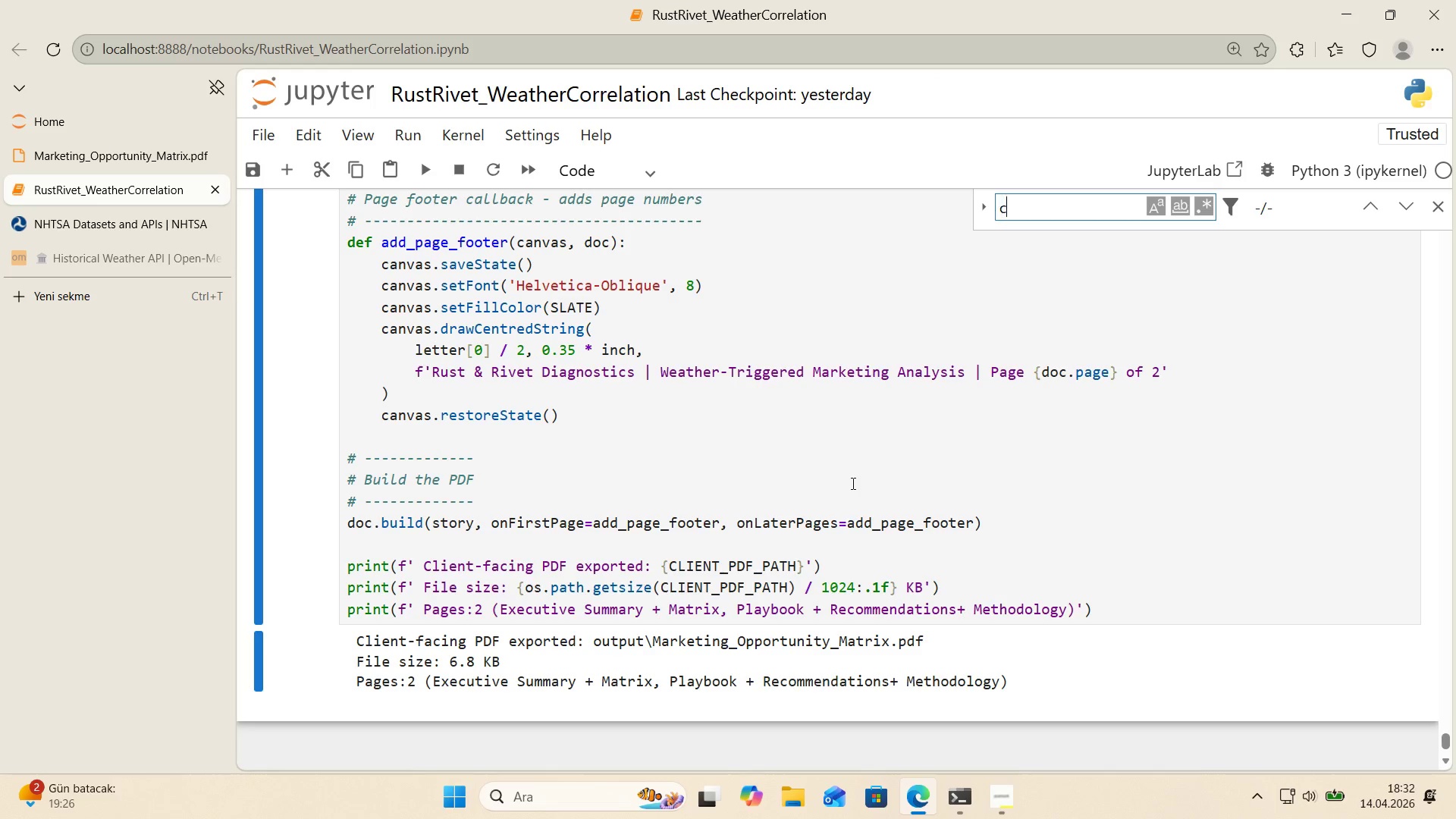 
type(colW'dth)
 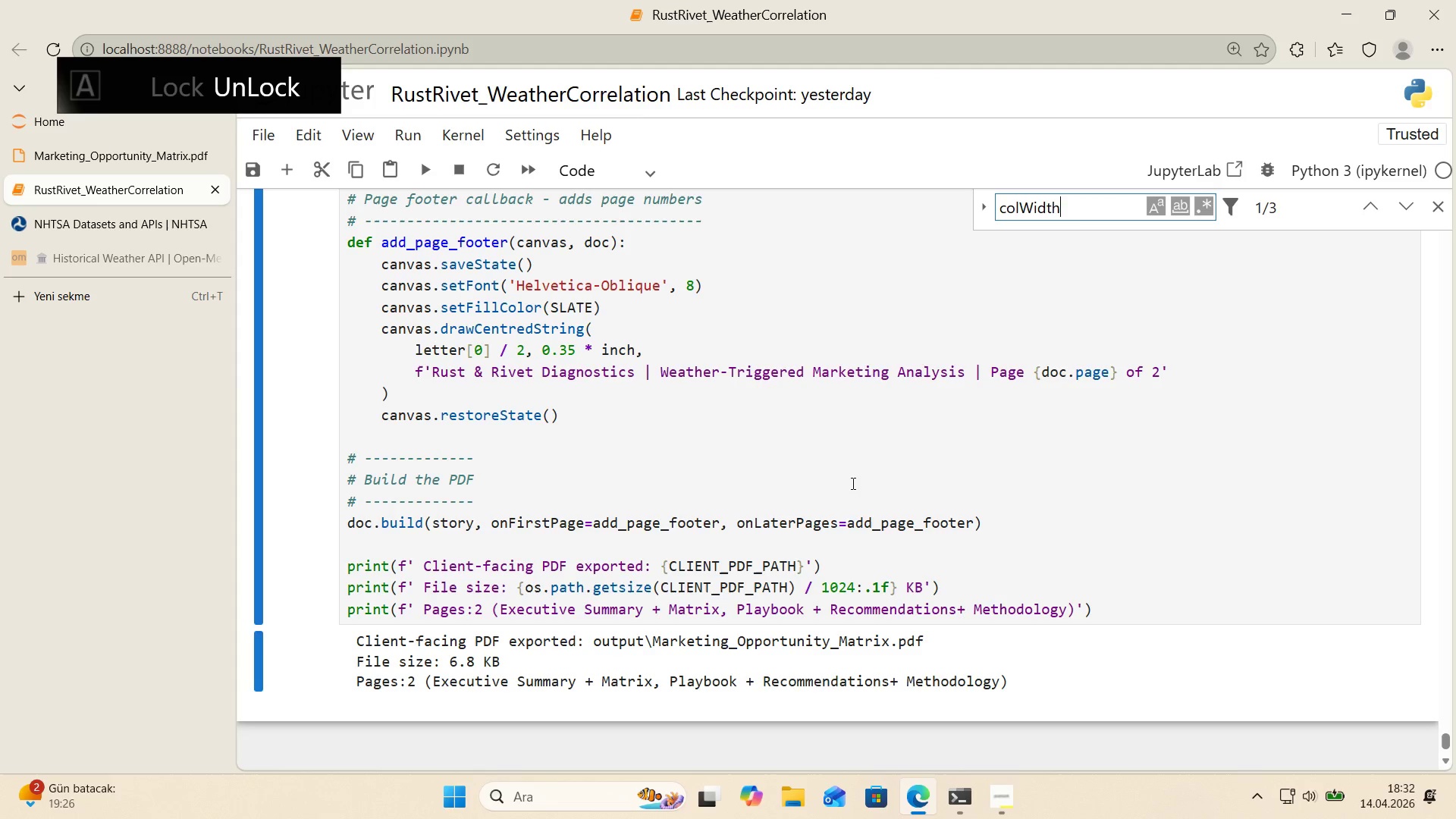 
key(S)
 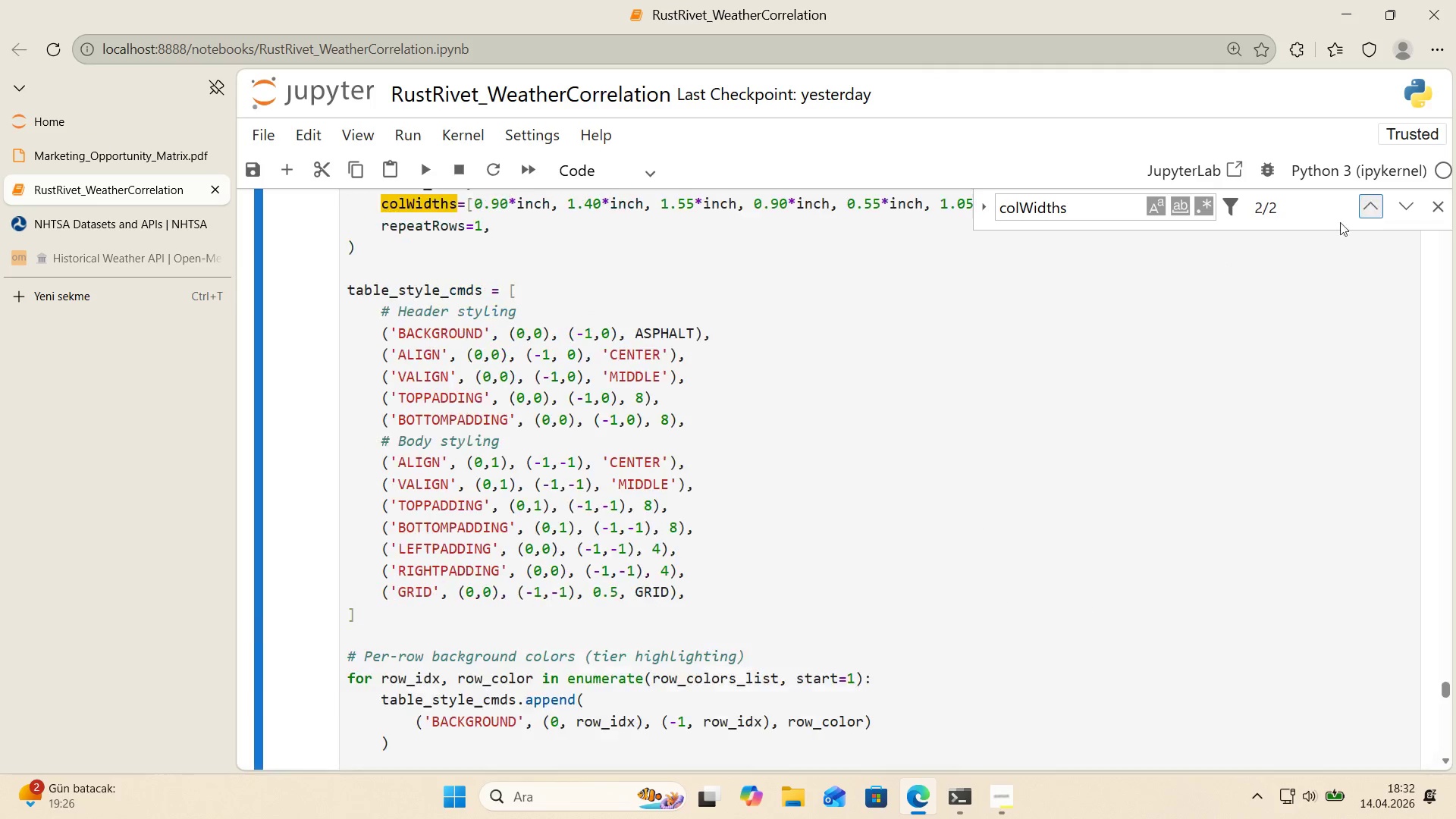 
scroll: coordinate [1056, 403], scroll_direction: up, amount: 1.0
 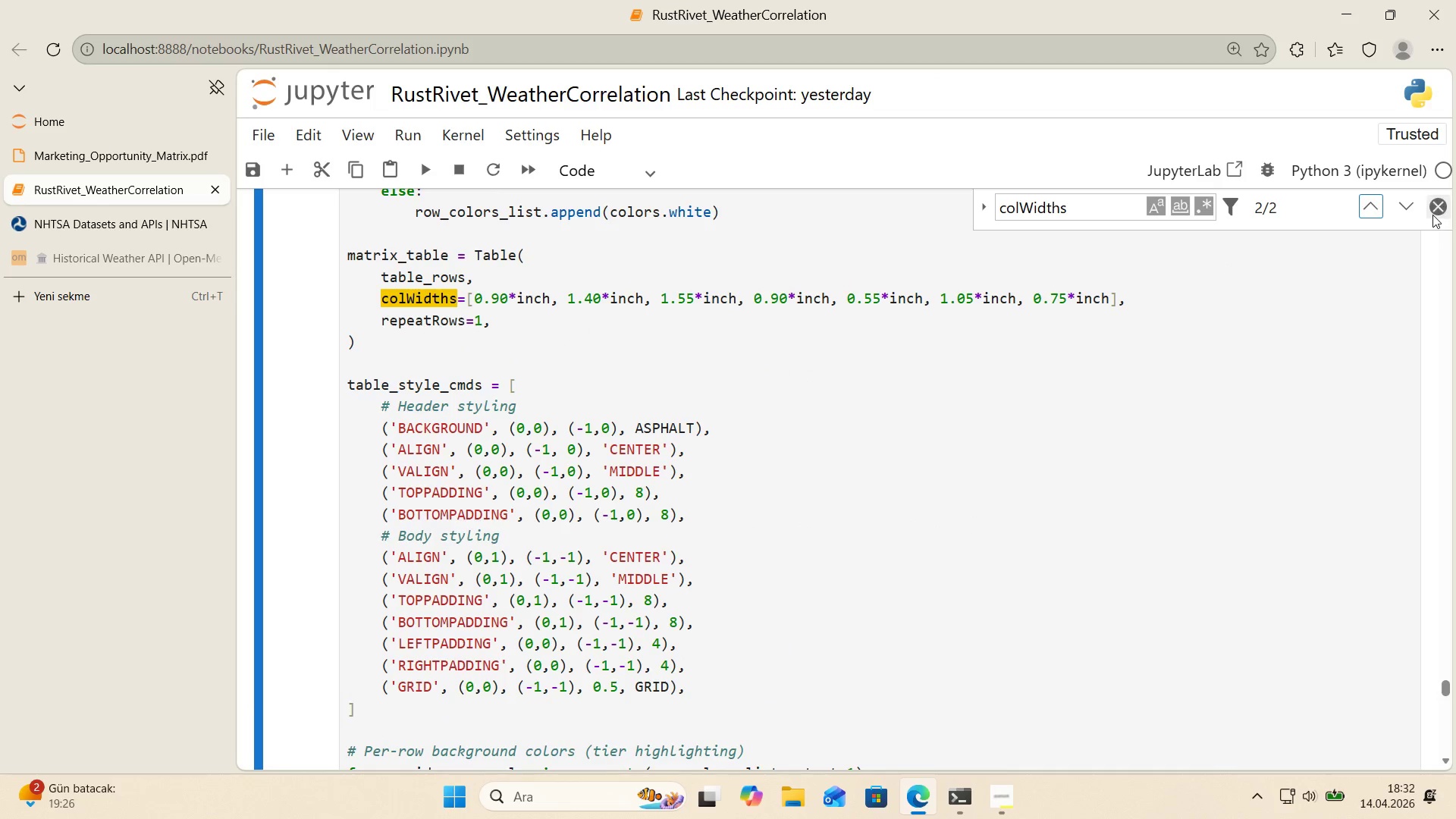 
left_click([1432, 215])
 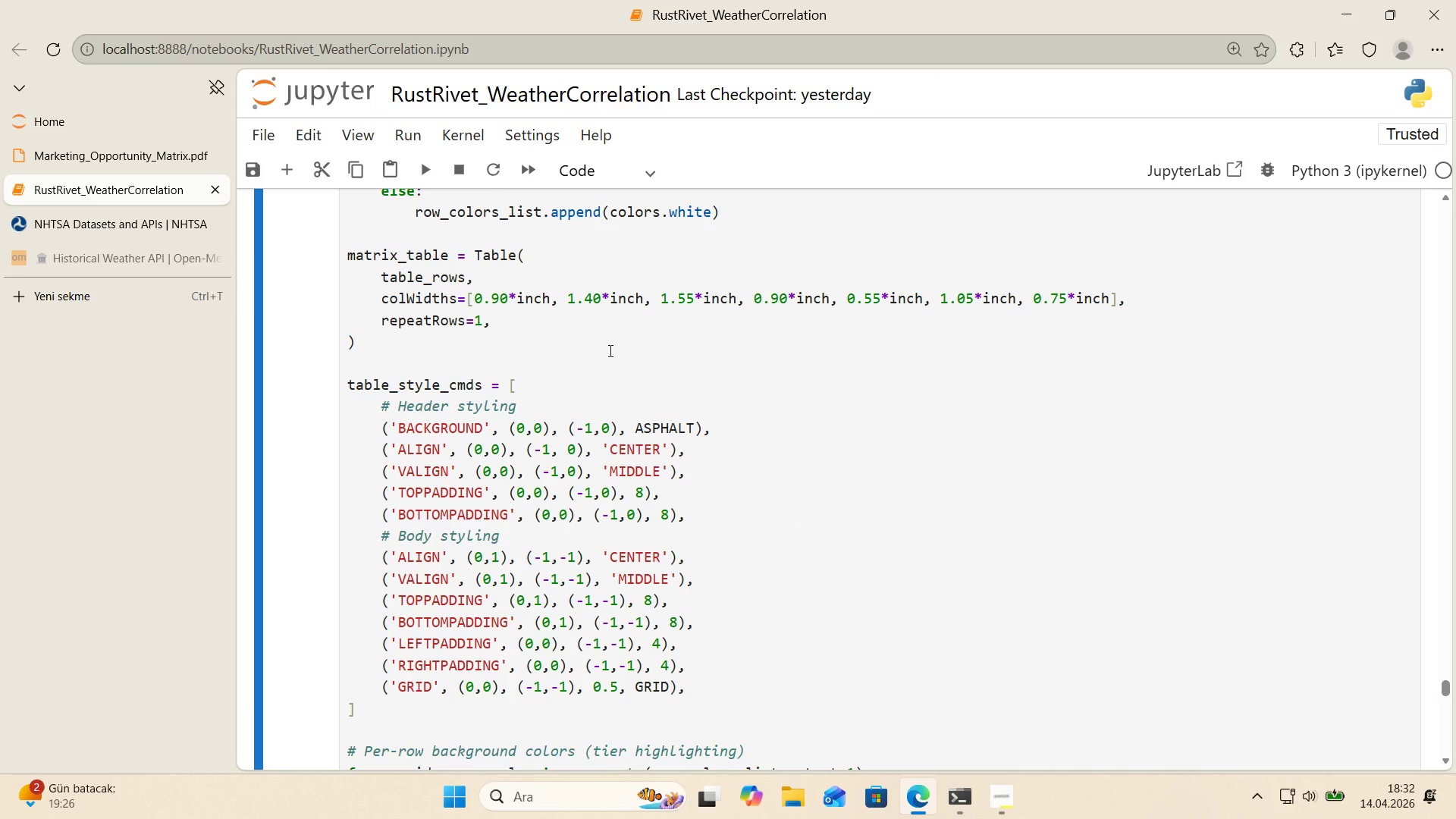 
wait(8.38)
 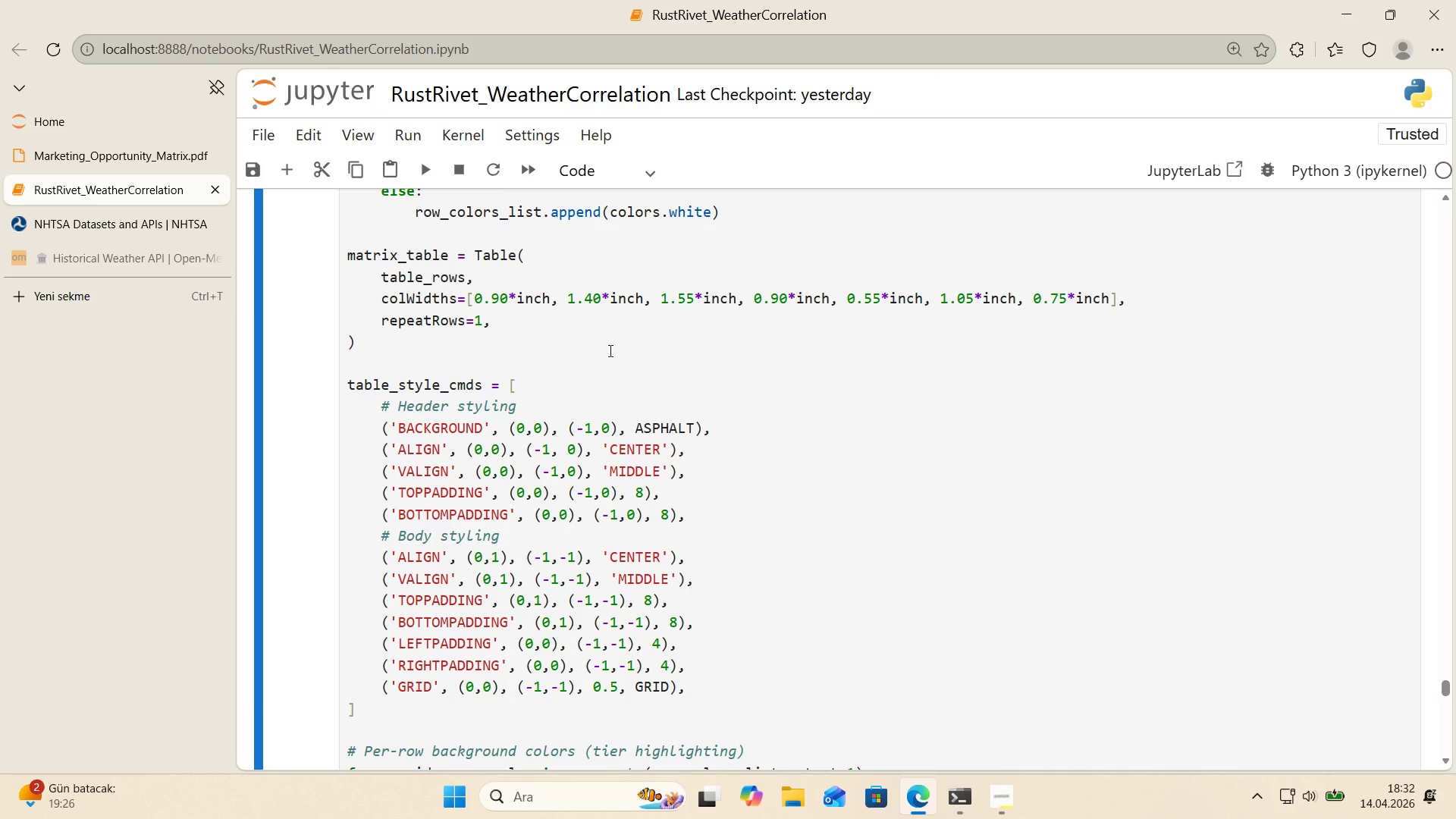 
left_click_drag(start_coordinate=[695, 300], to_coordinate=[677, 302])
 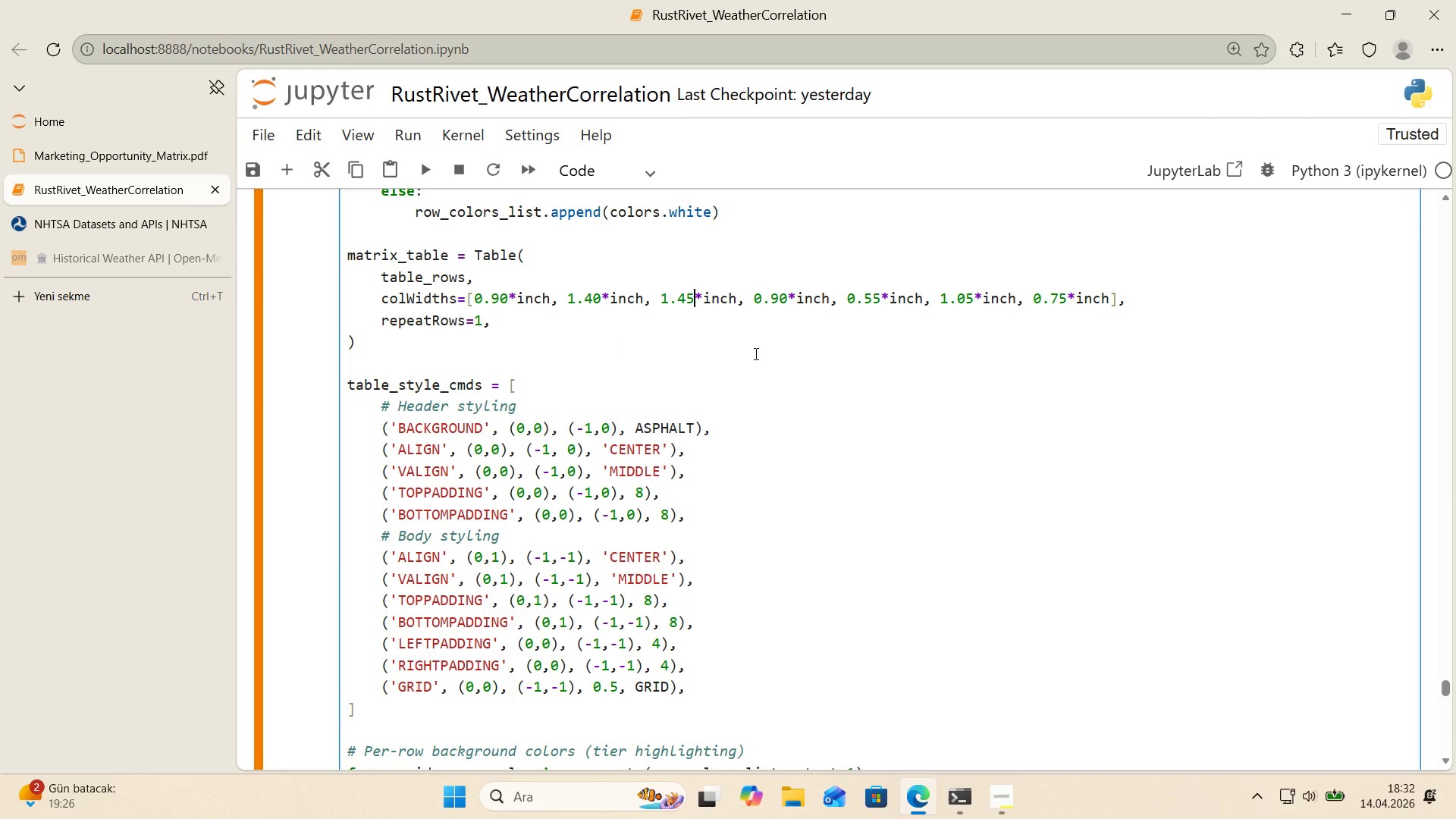 
type(45)
 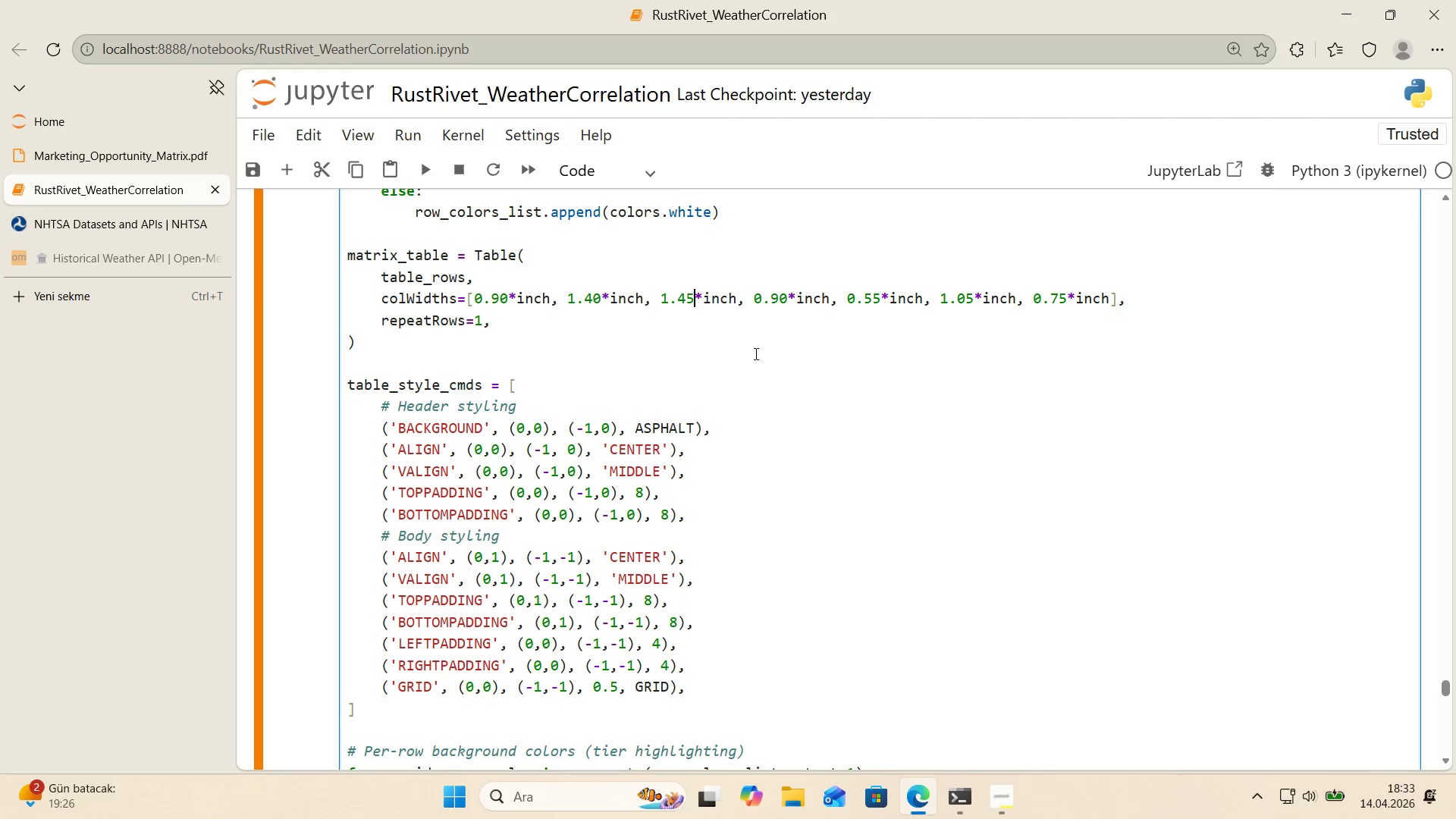 
left_click_drag(start_coordinate=[786, 303], to_coordinate=[758, 307])
 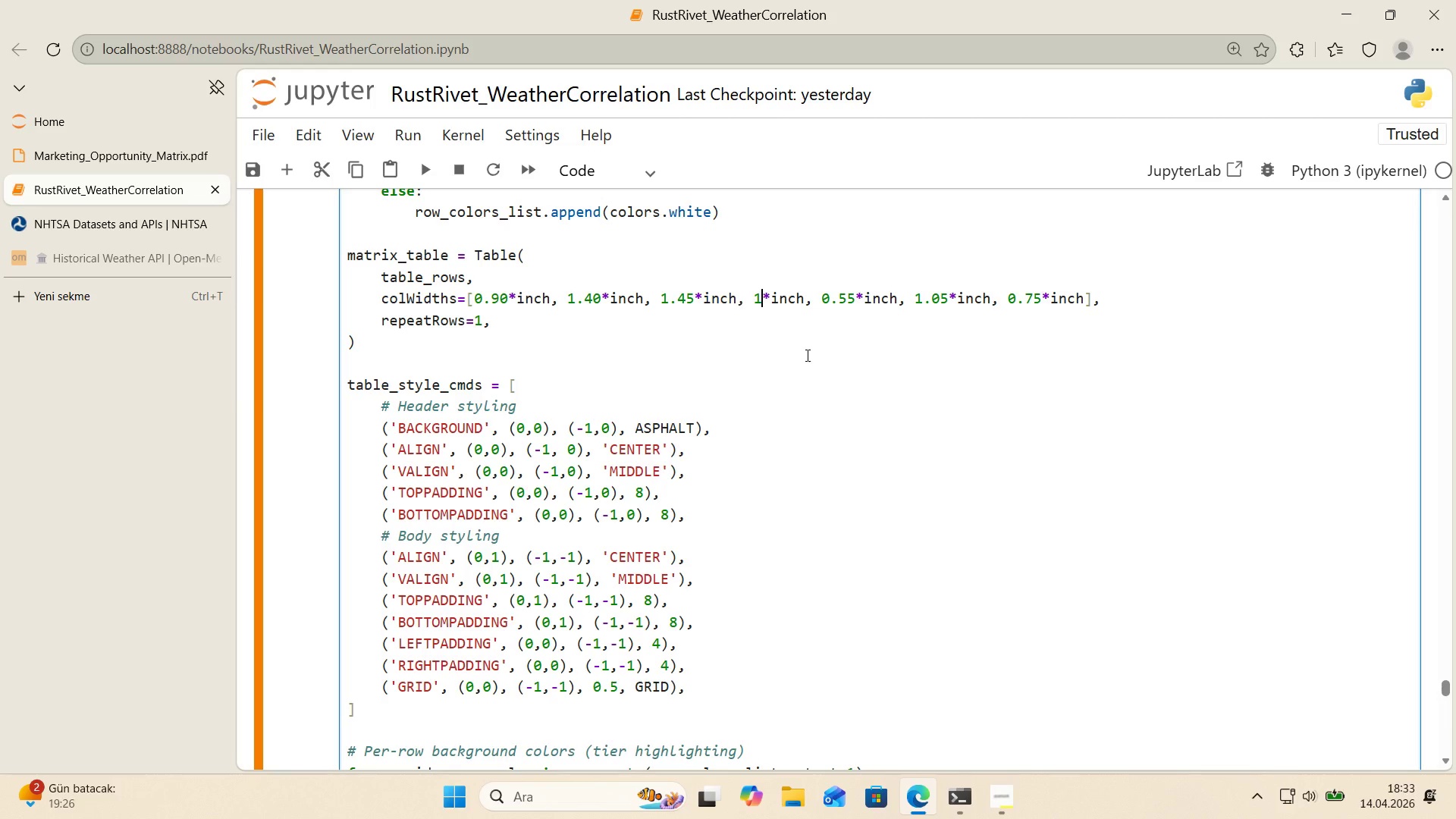 
key(1)
 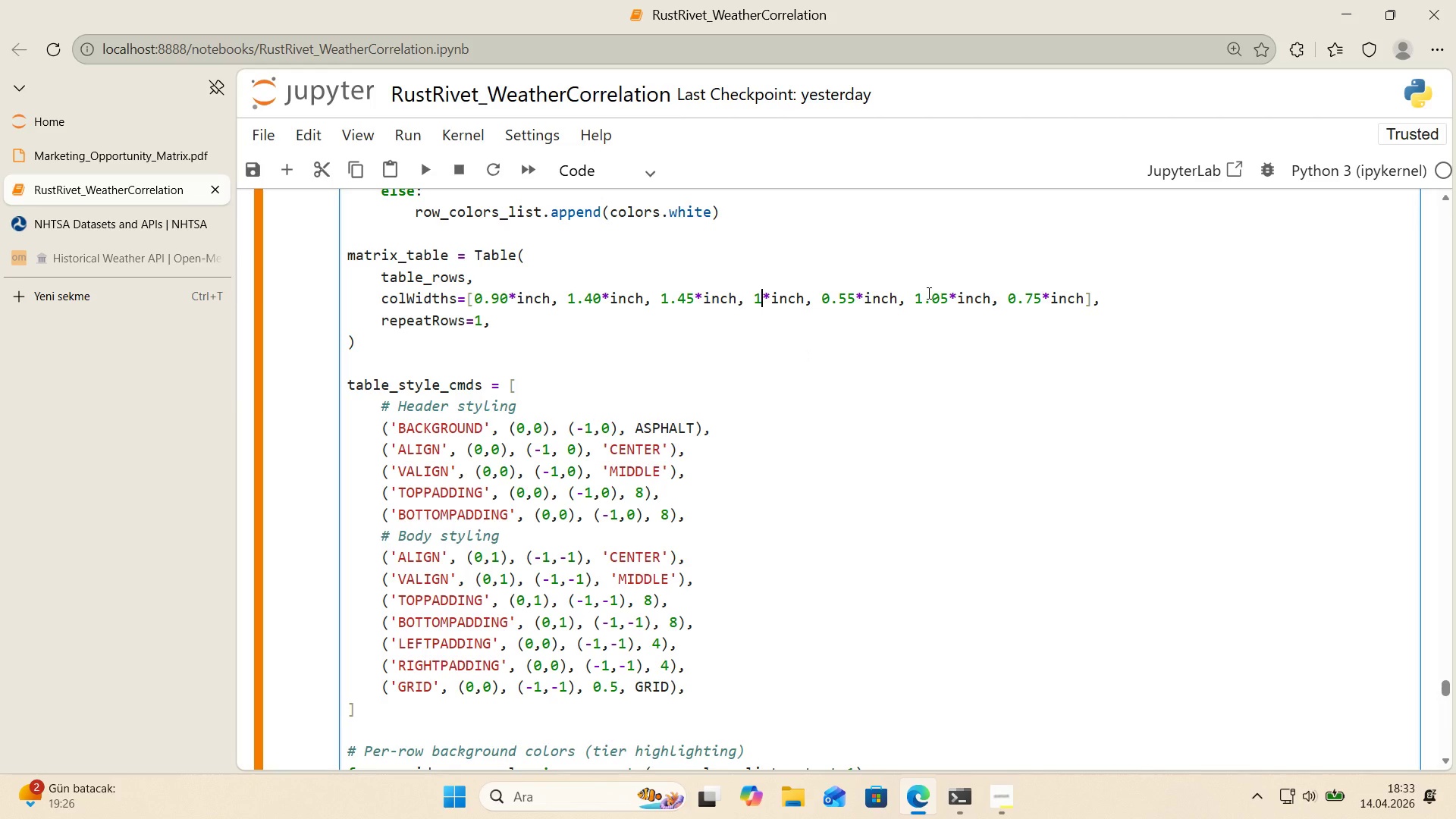 
wait(7.67)
 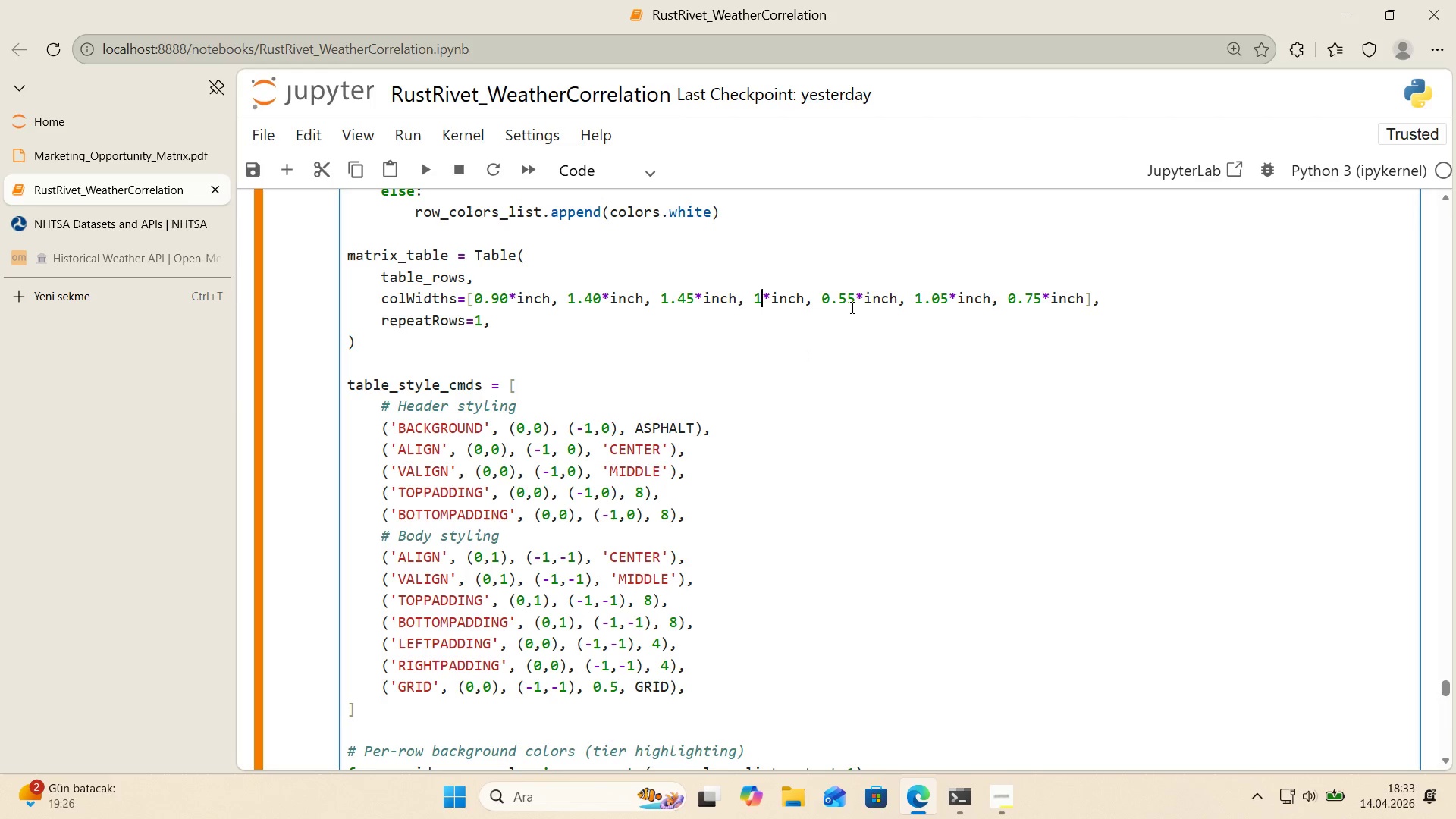 
key(Shift+Enter)
 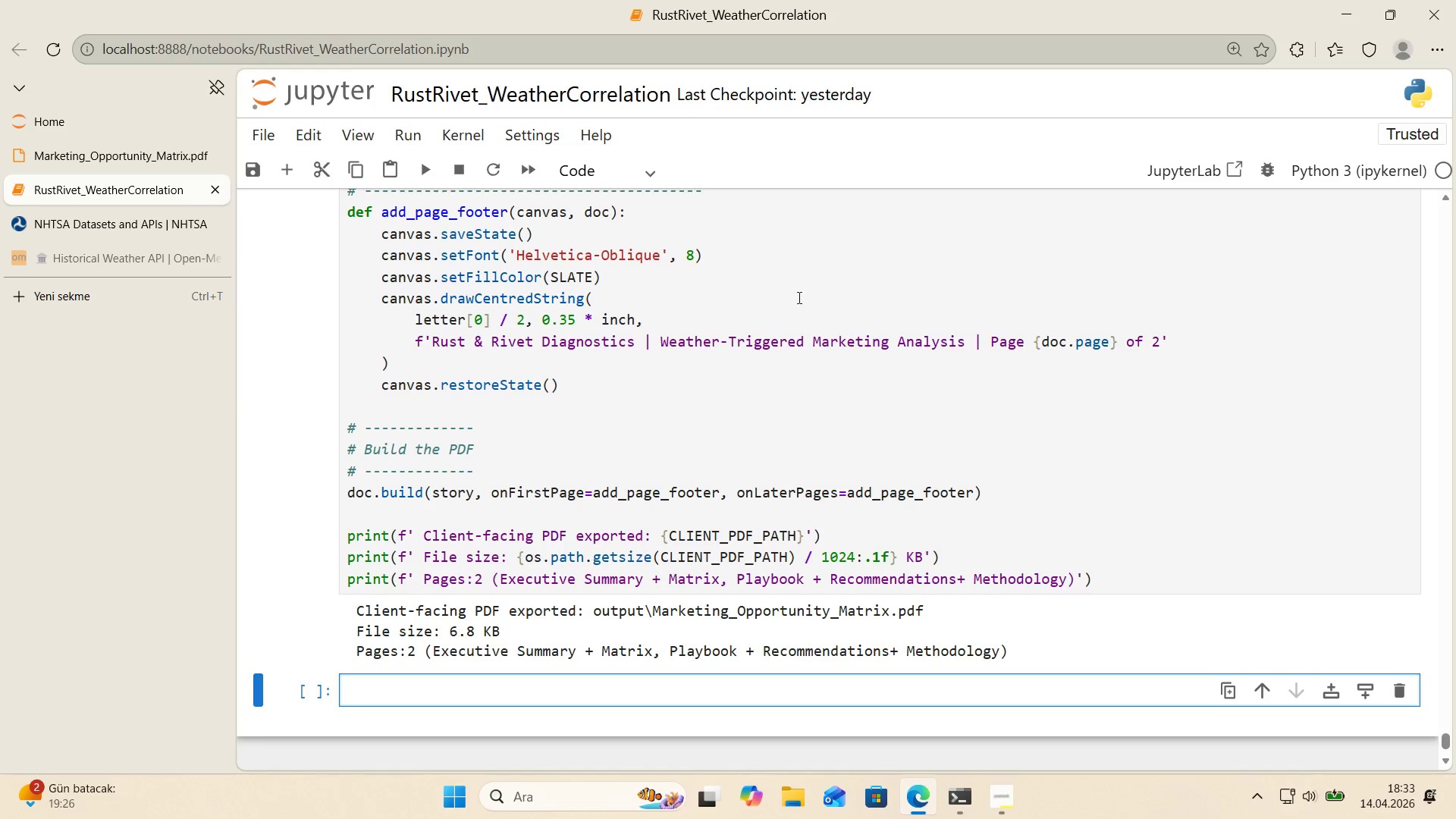 
left_click([111, 151])
 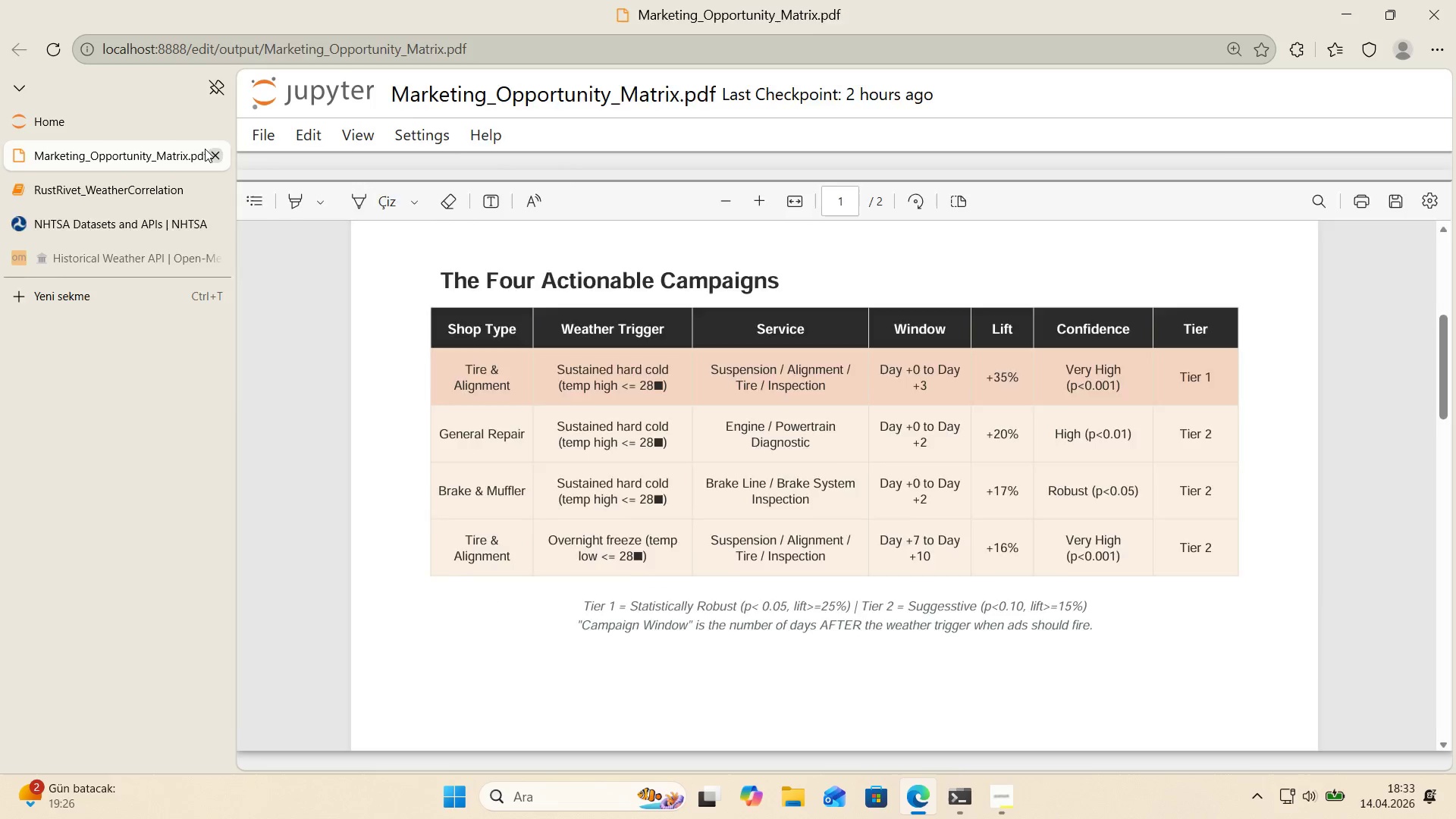 
double_click([111, 114])
 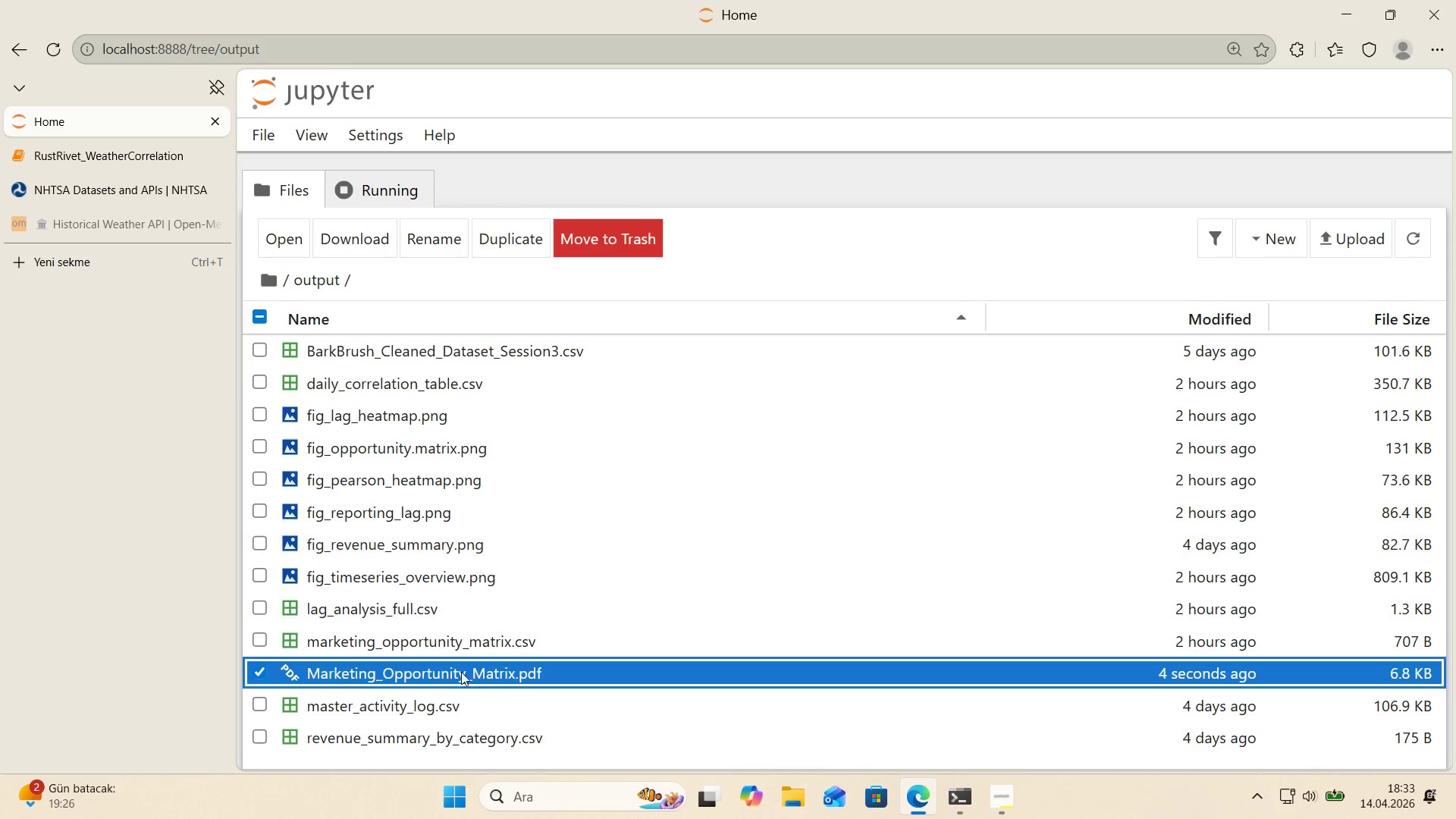 
left_click([456, 673])
 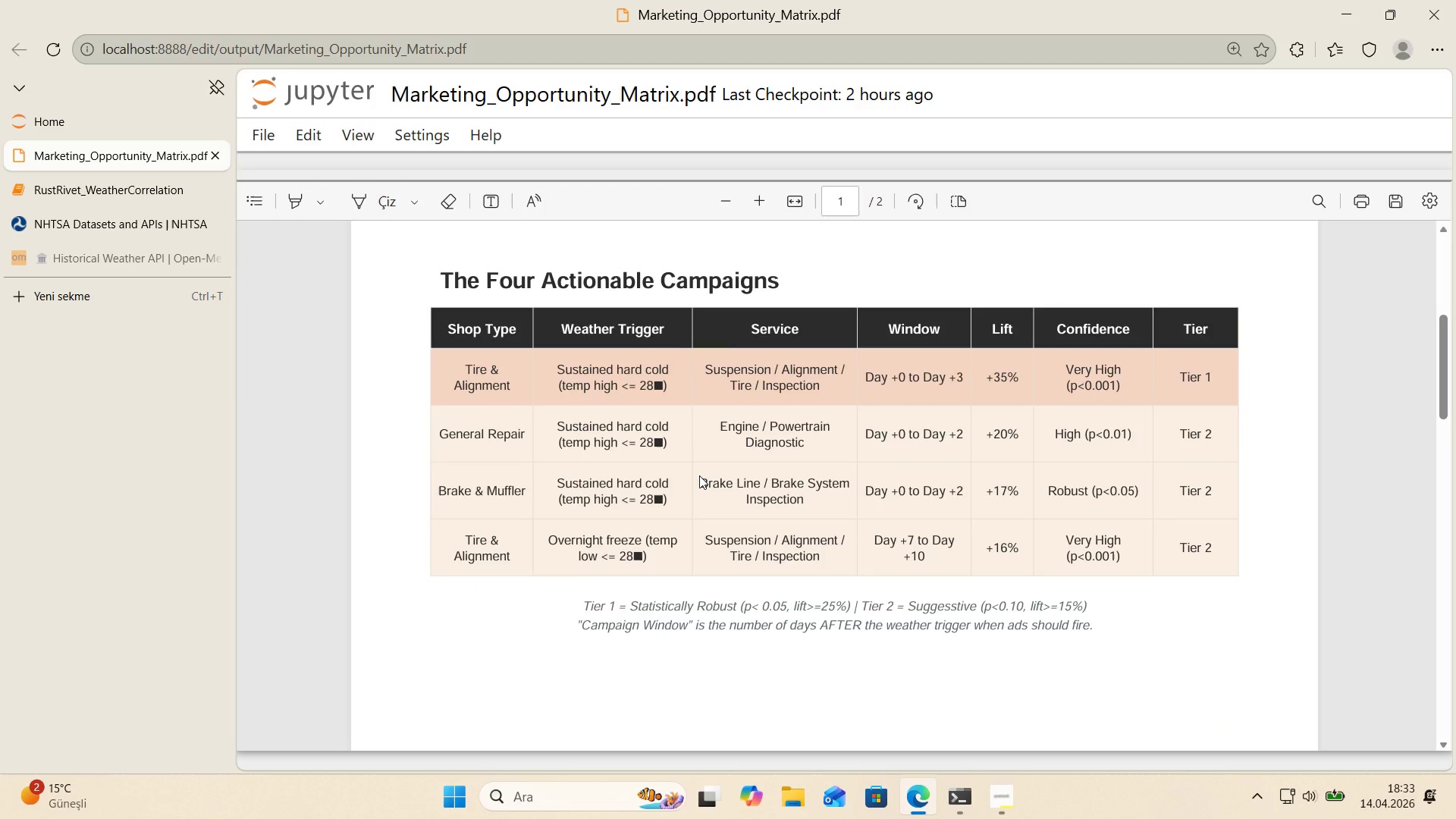 
wait(10.42)
 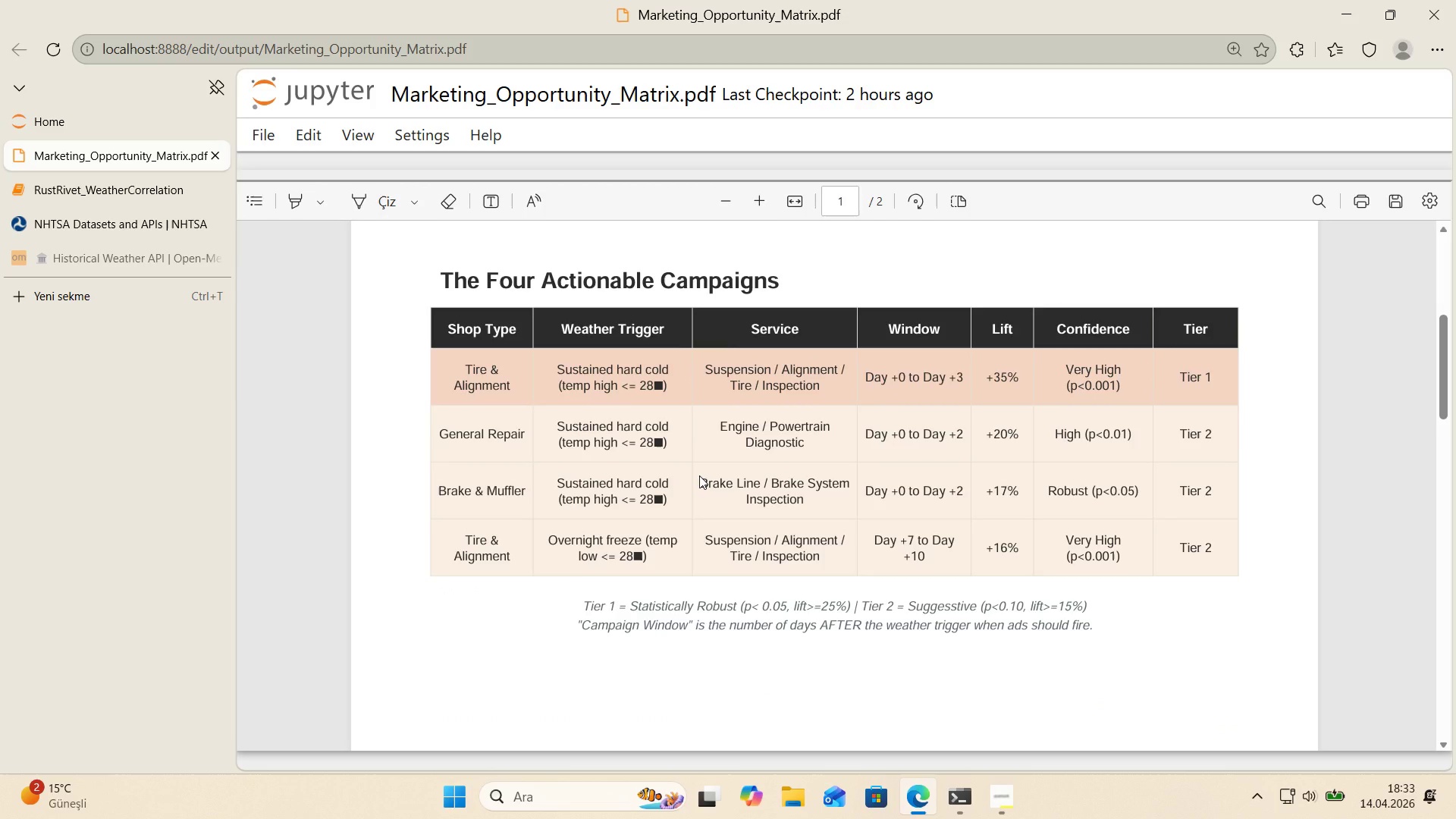 
scroll: coordinate [752, 485], scroll_direction: down, amount: 3.0
 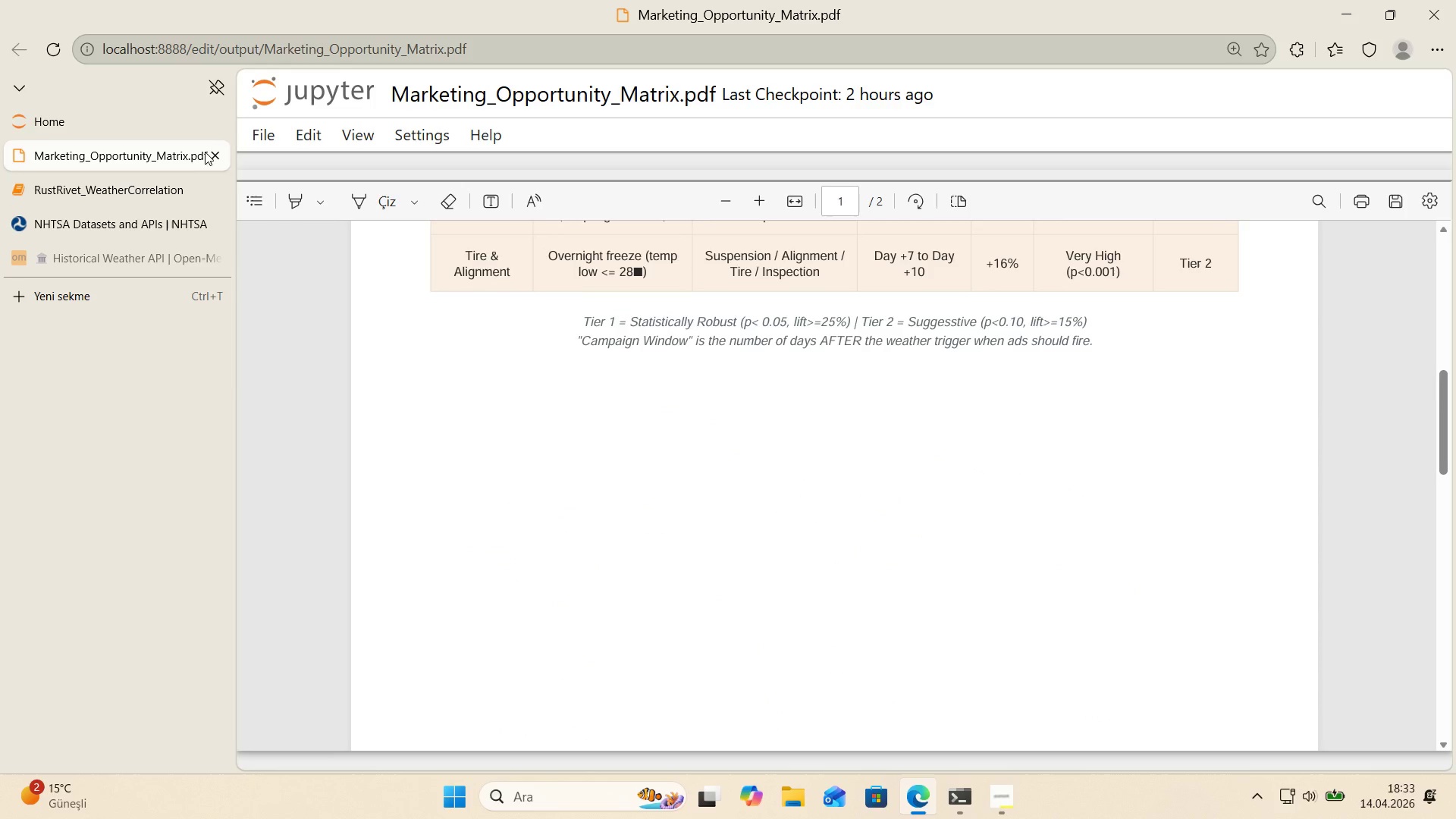 
left_click([215, 156])
 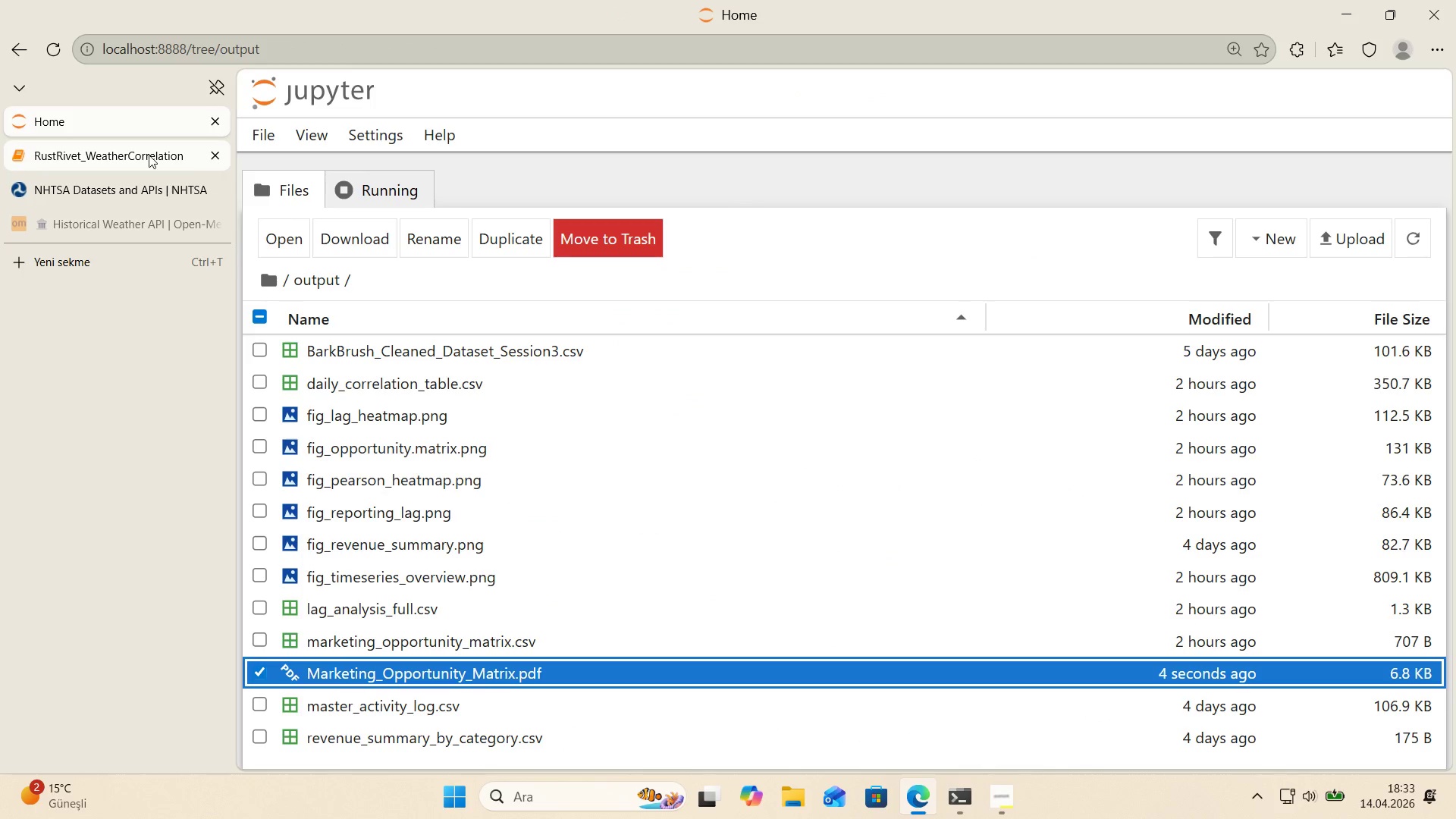 
left_click([146, 152])
 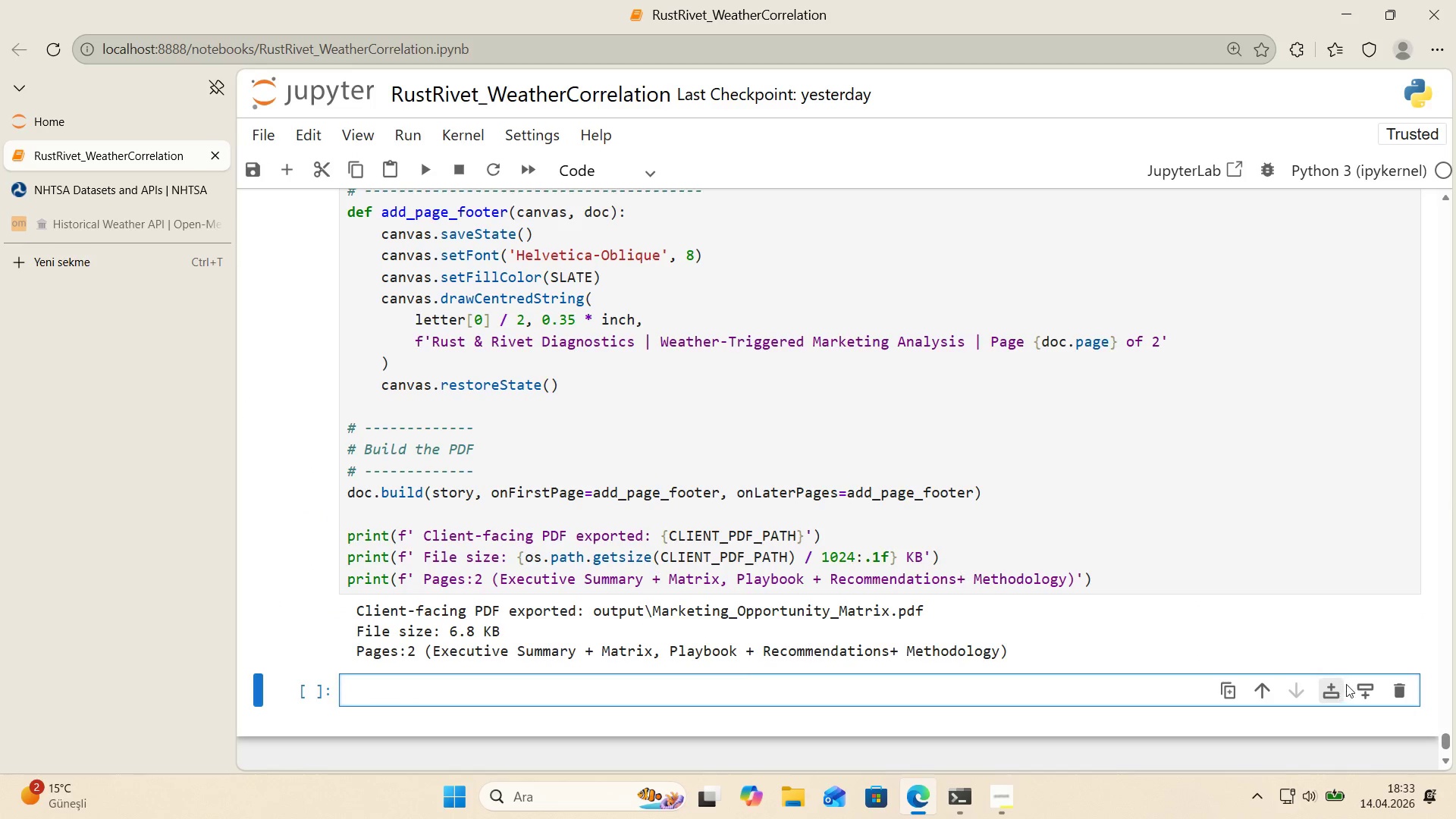 
left_click([1402, 688])
 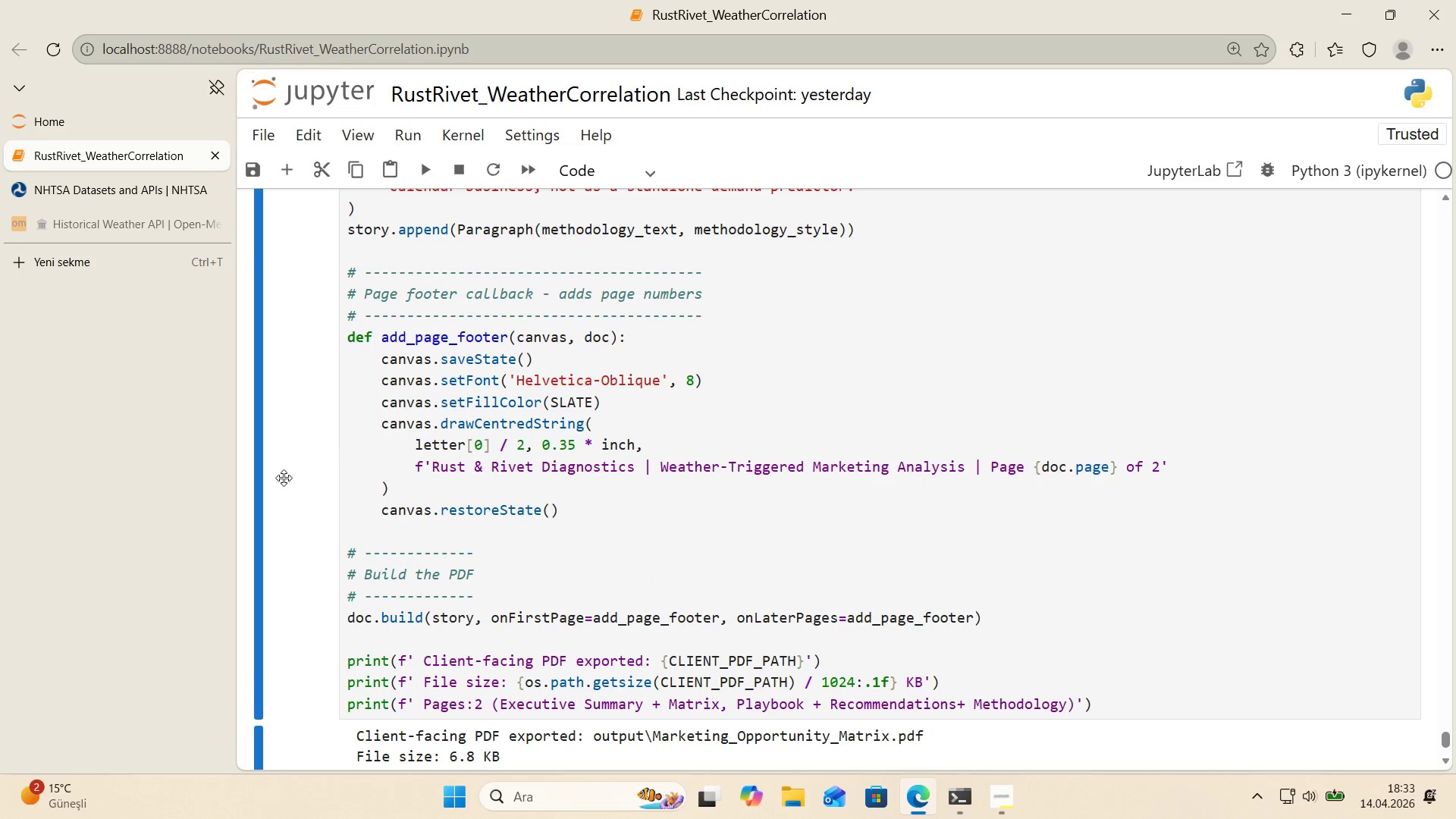 
scroll: coordinate [356, 519], scroll_direction: down, amount: 5.0
 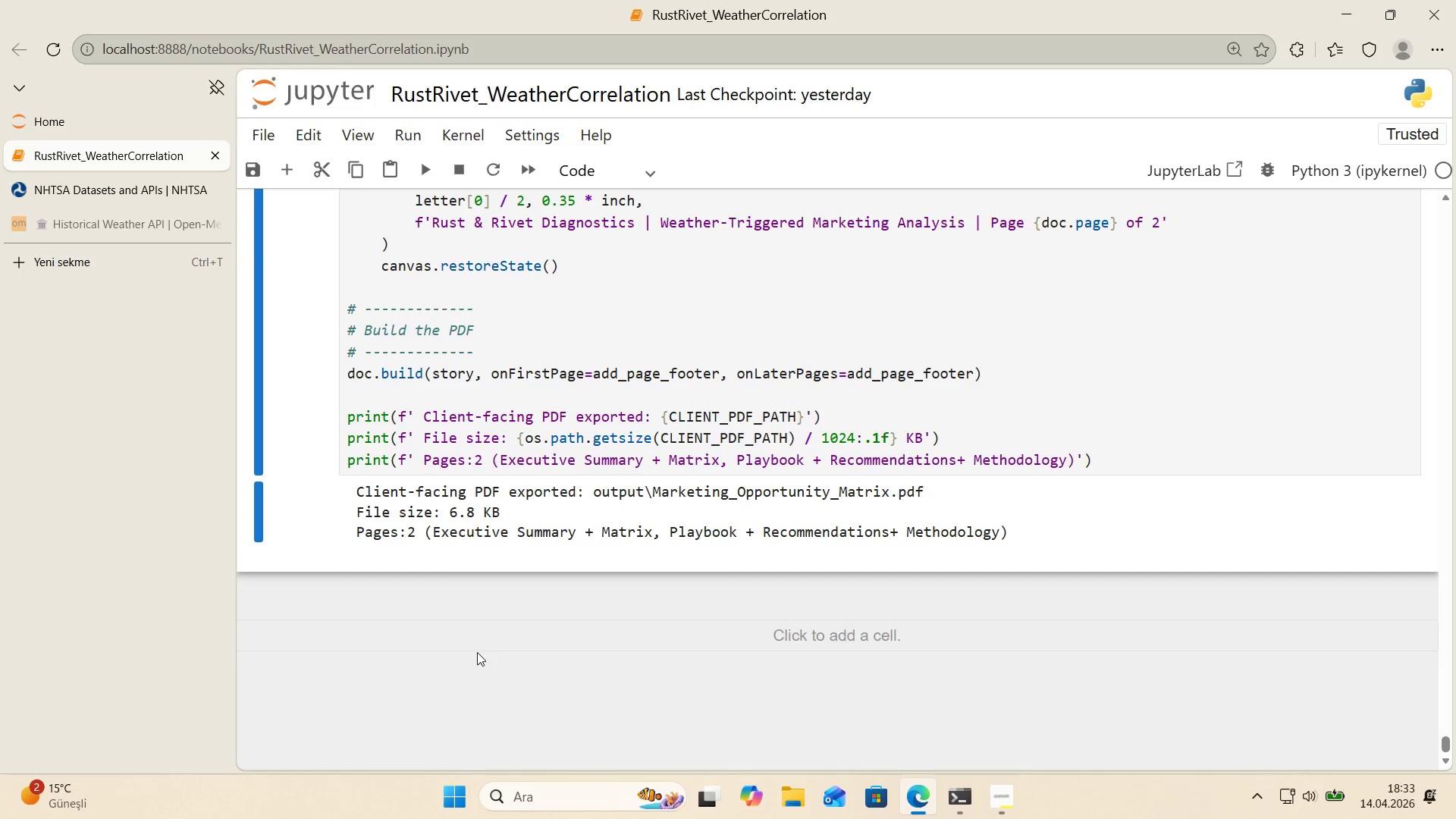 
left_click([477, 652])
 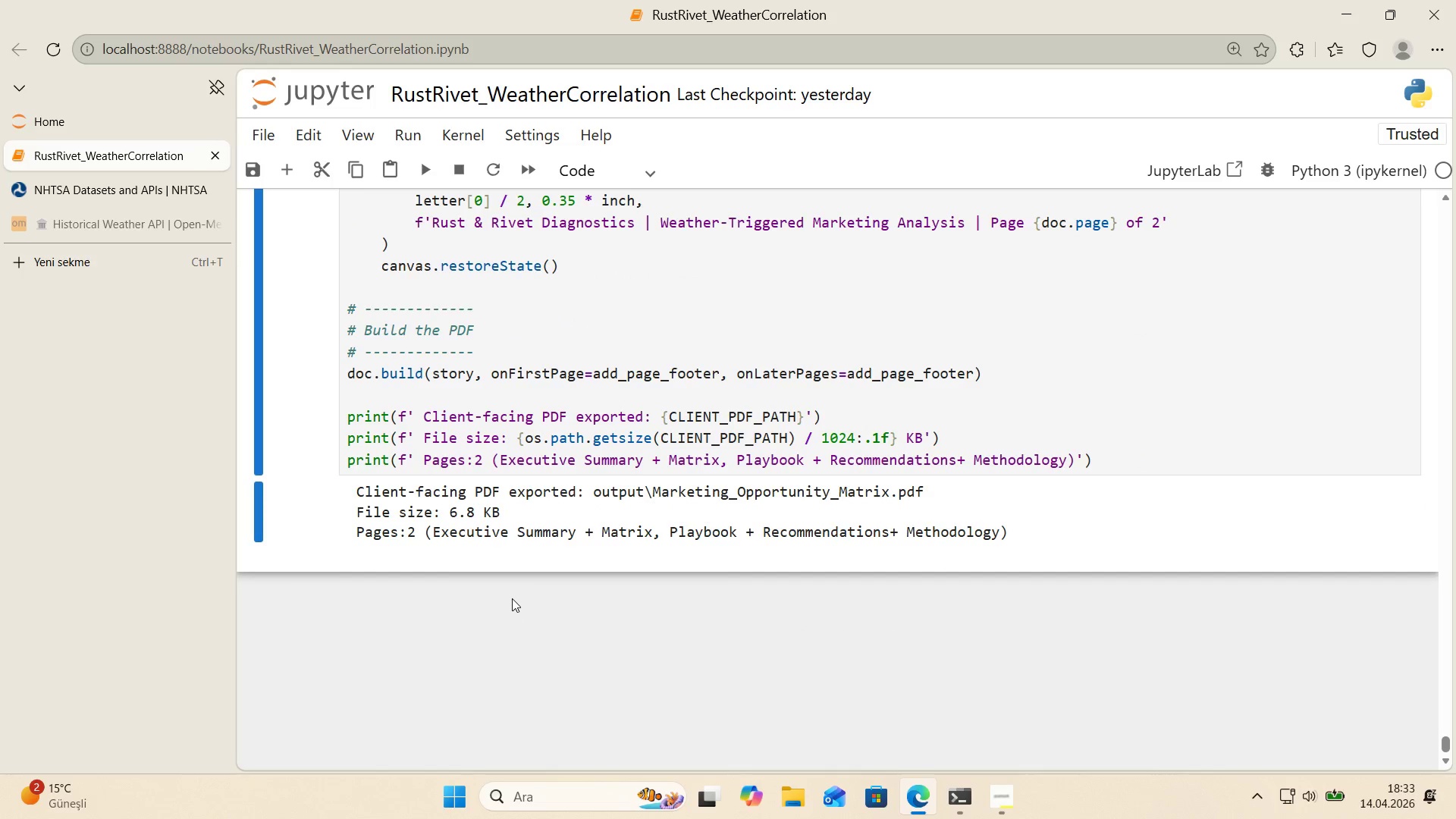 
left_click([512, 598])
 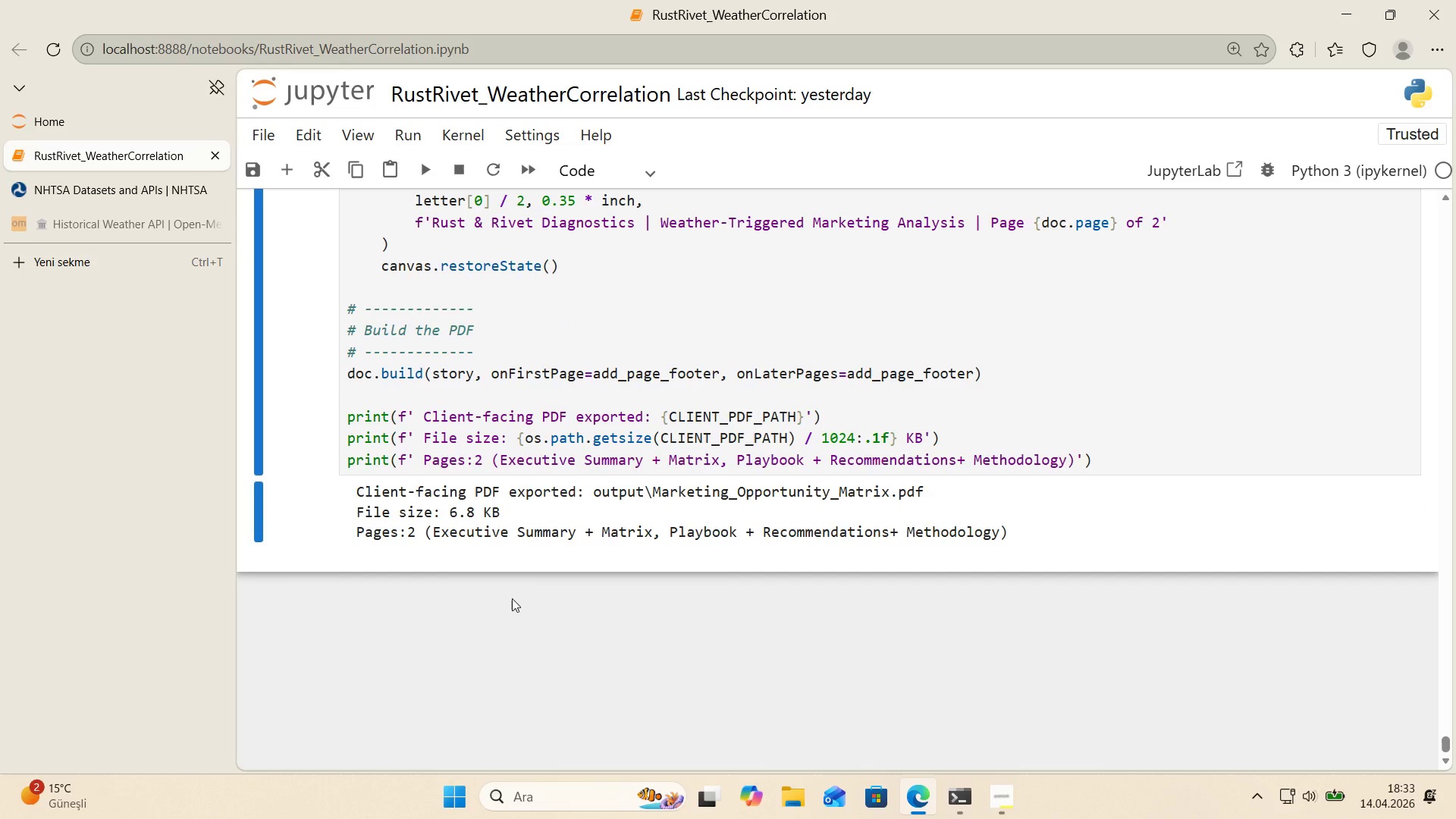 